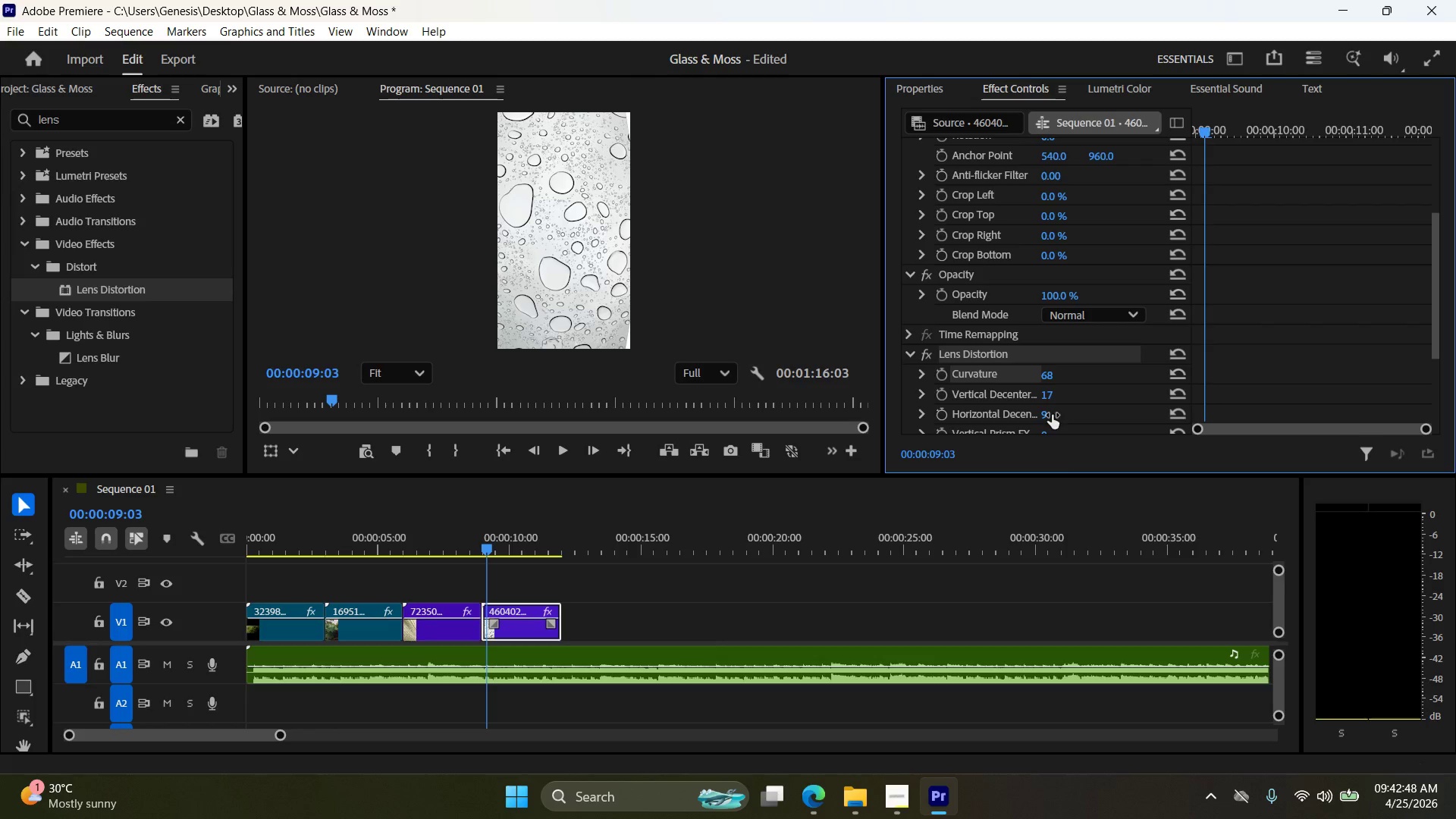 
left_click_drag(start_coordinate=[1067, 395], to_coordinate=[1061, 397])
 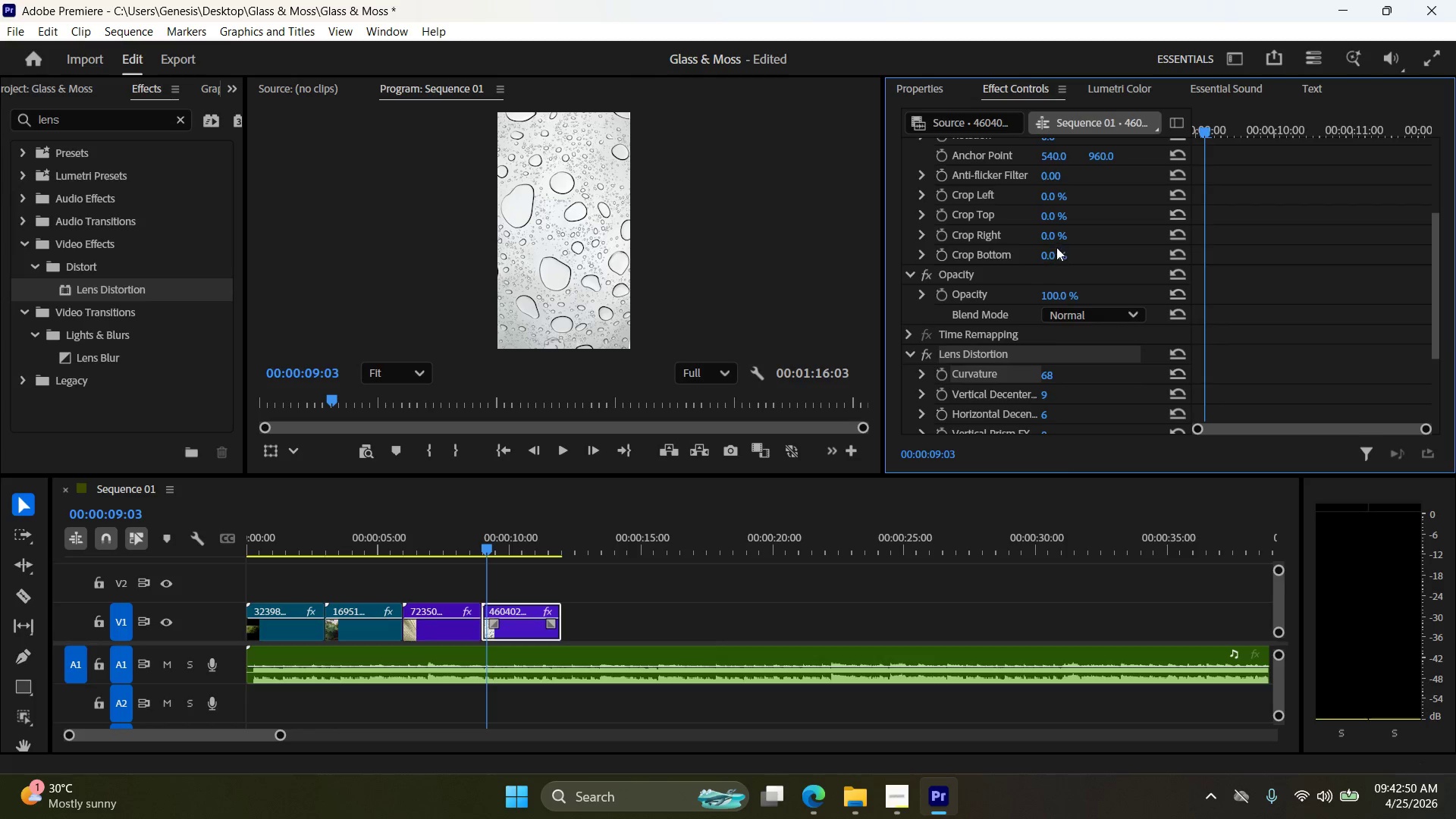 
scroll: coordinate [1056, 246], scroll_direction: up, amount: 9.0
 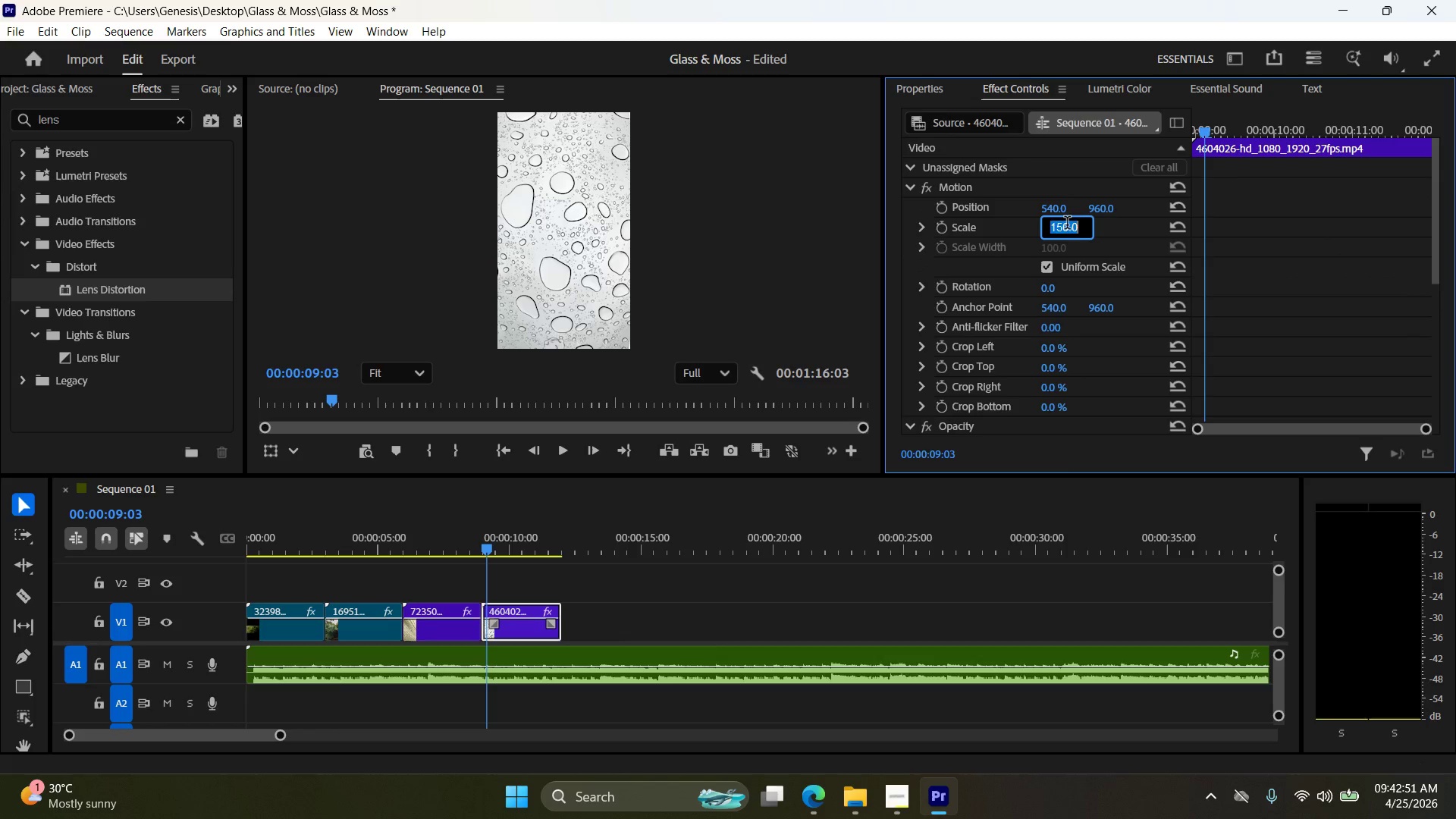 
double_click([1067, 224])
 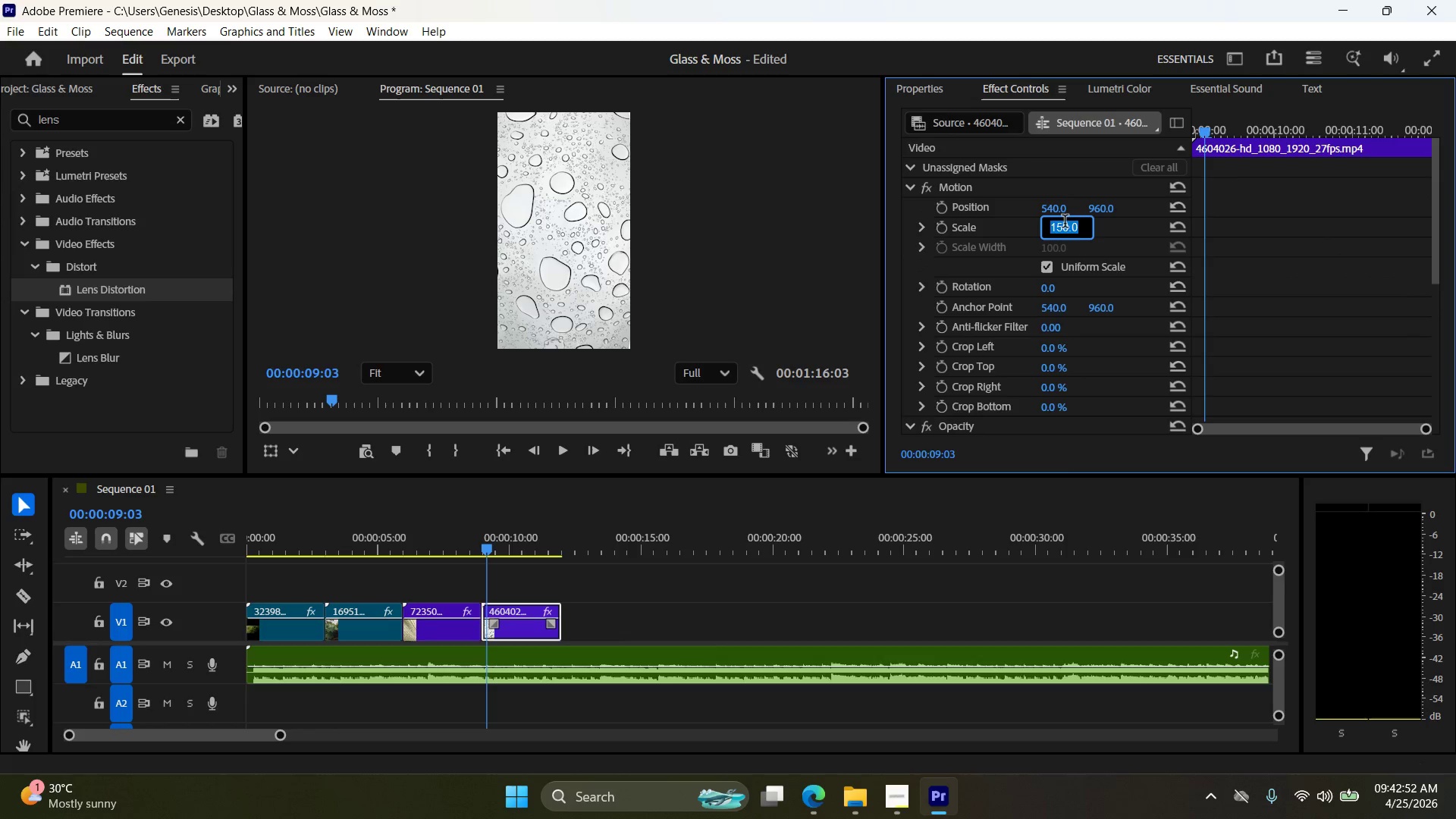 
key(Numpad1)
 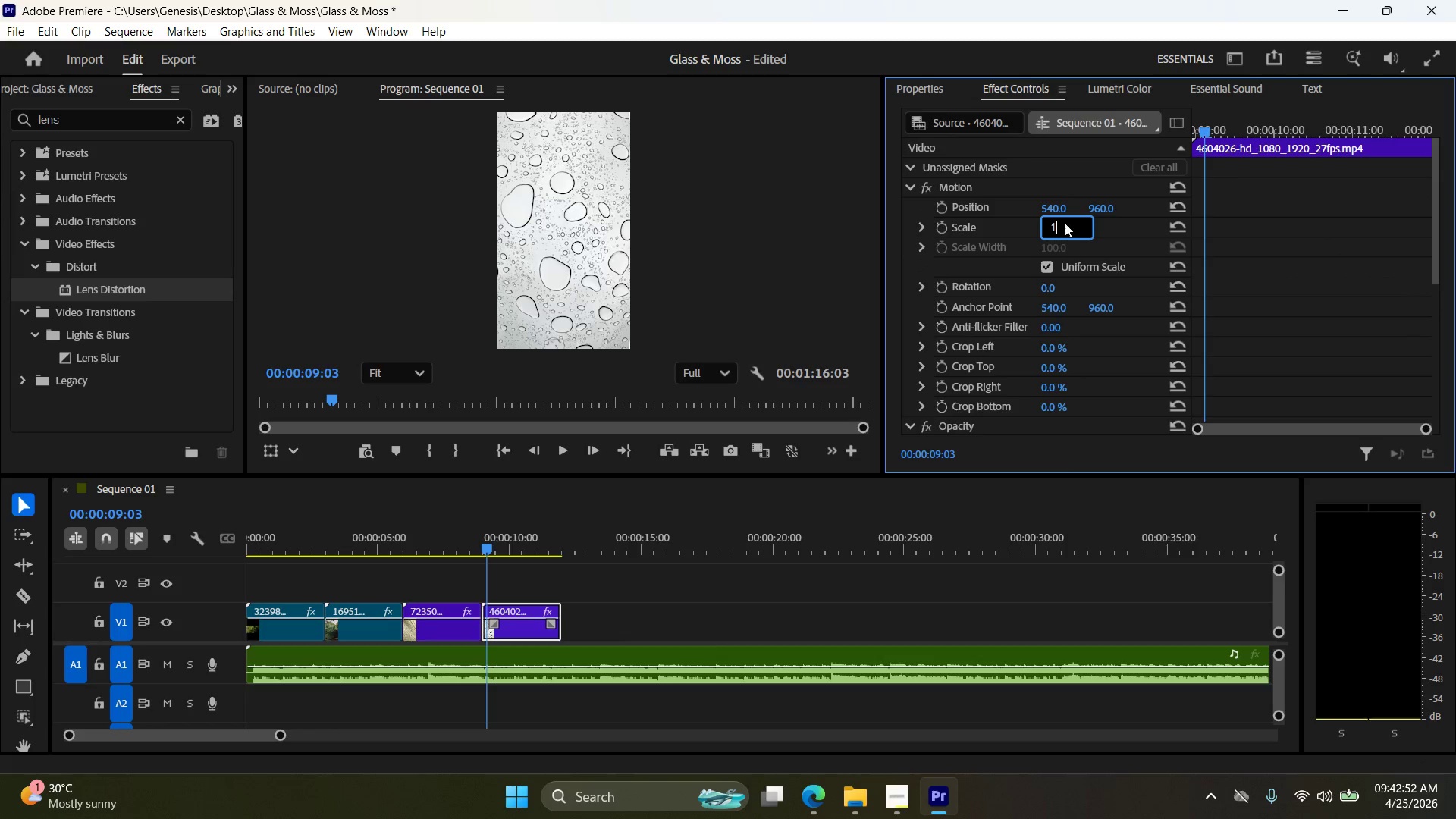 
key(Numpad8)
 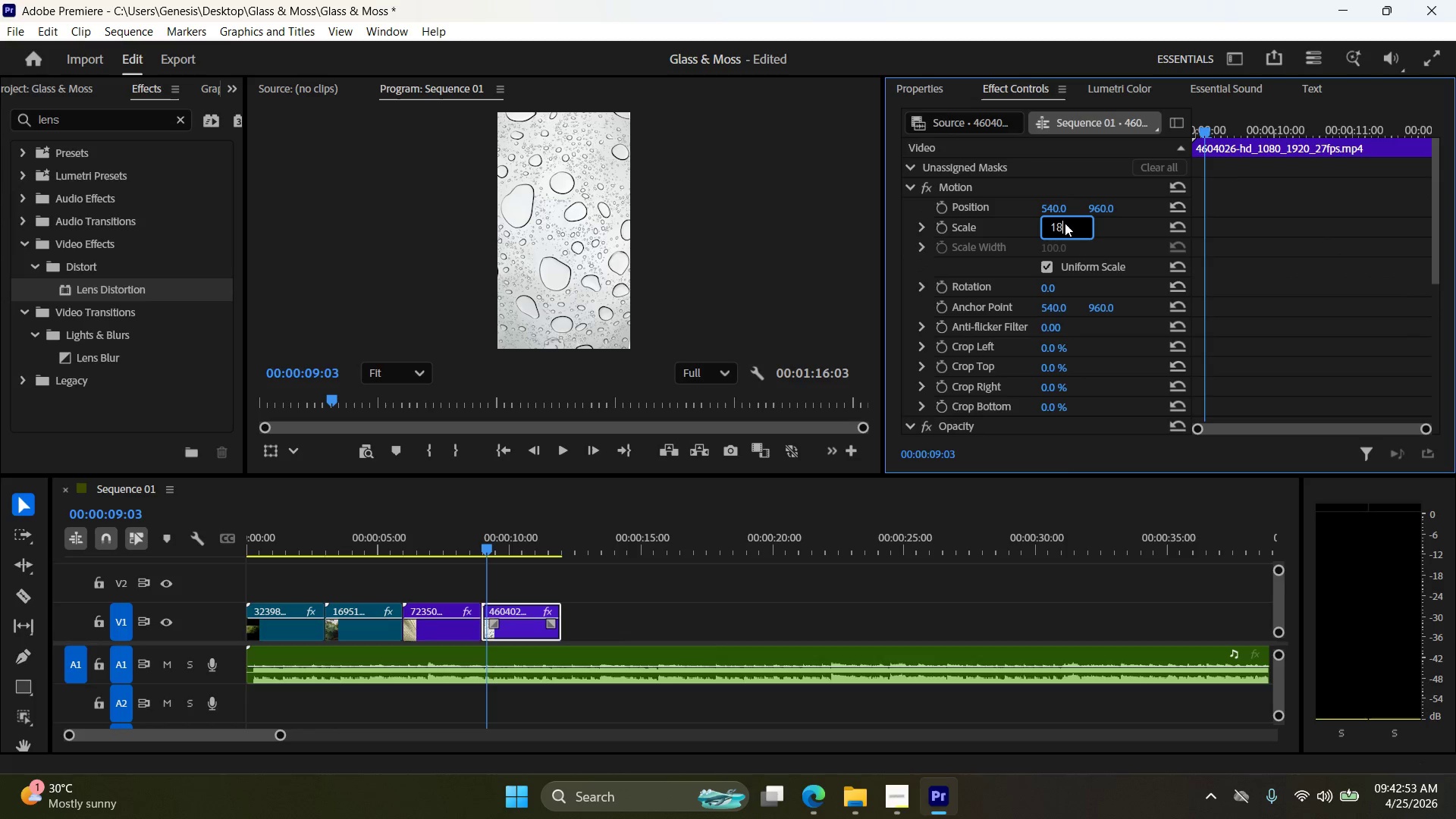 
key(Numpad0)
 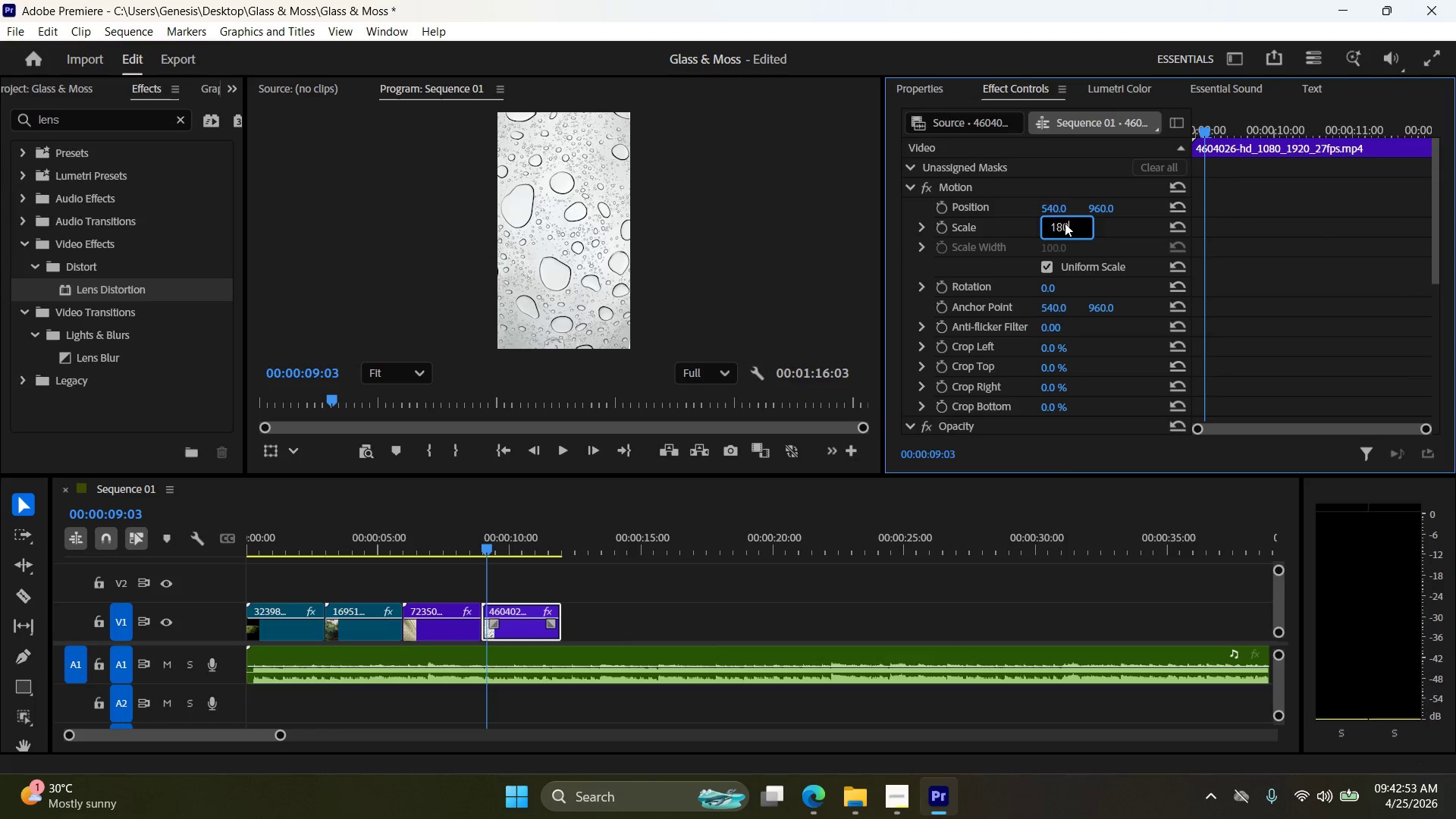 
key(NumpadEnter)
 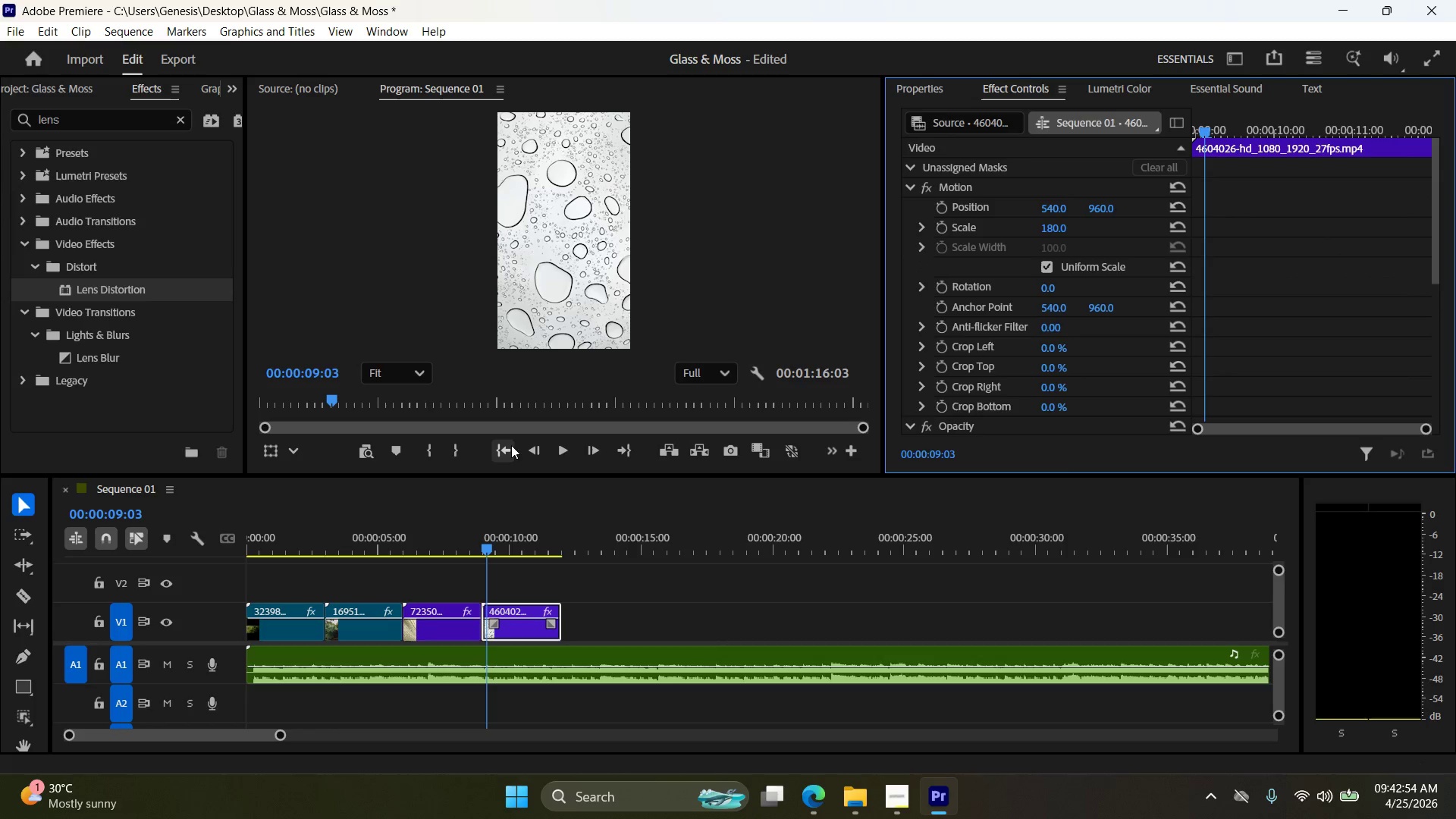 
left_click([561, 447])
 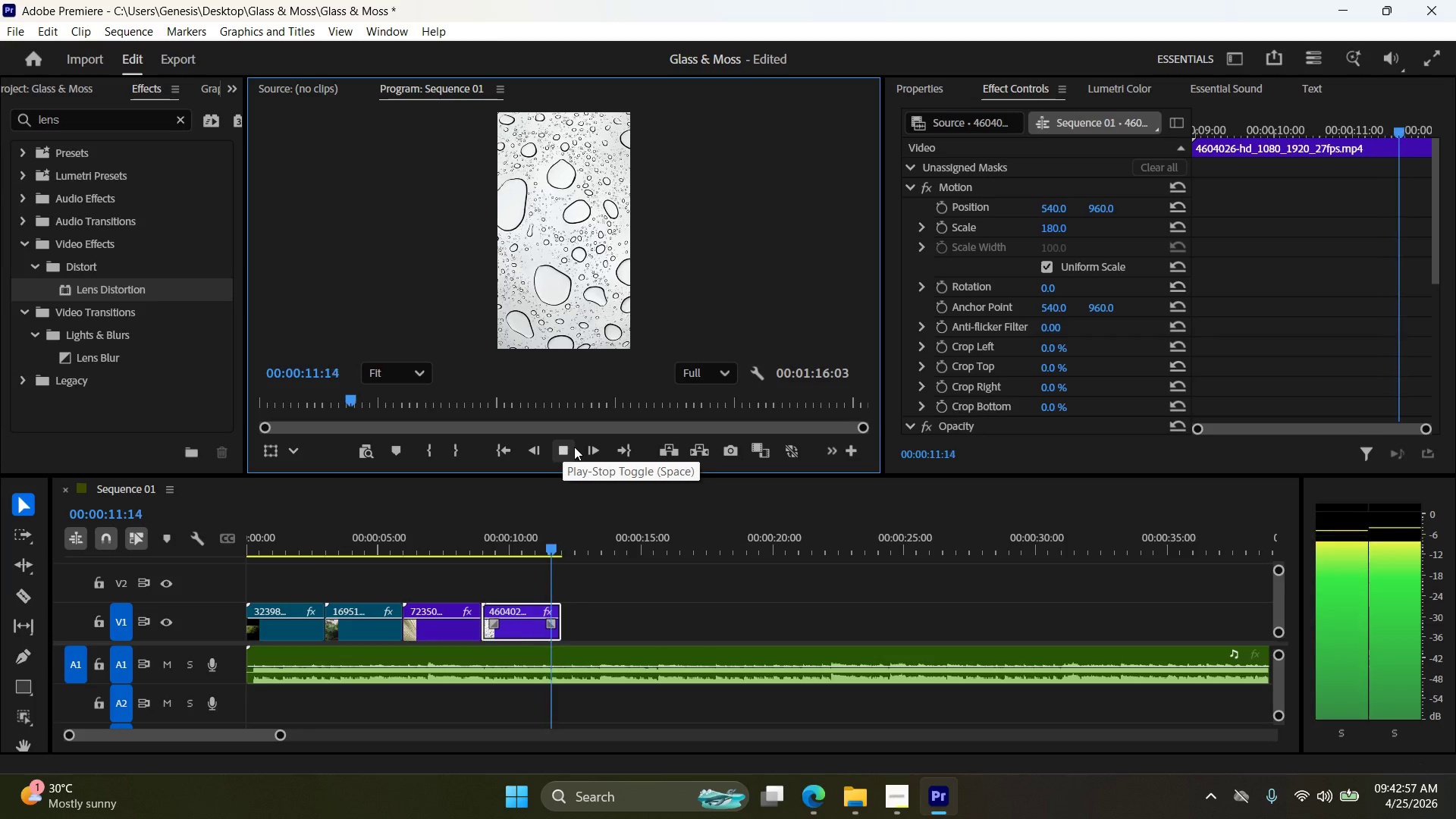 
left_click([574, 447])
 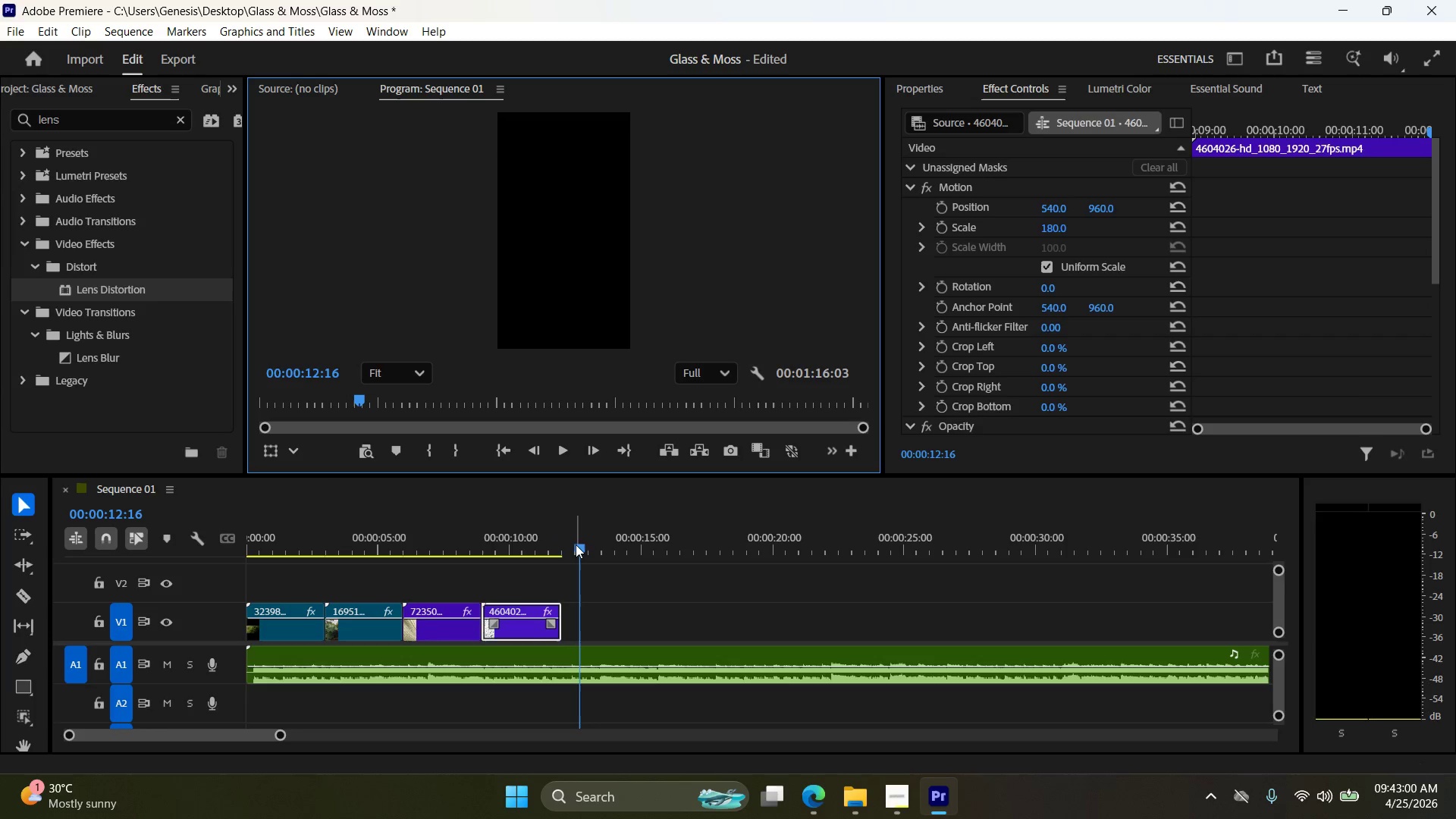 
left_click_drag(start_coordinate=[579, 547], to_coordinate=[190, 541])
 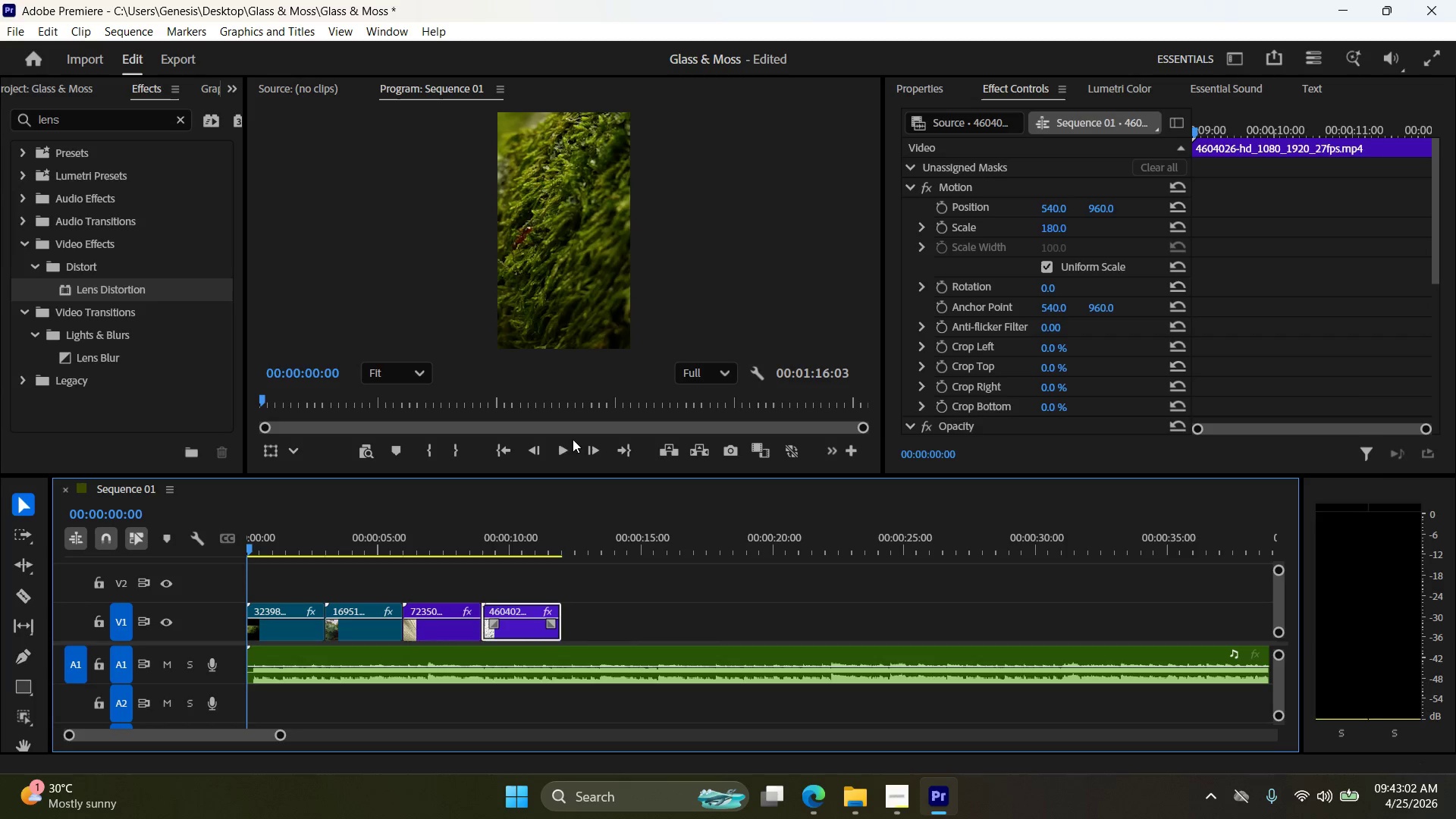 
left_click([566, 449])
 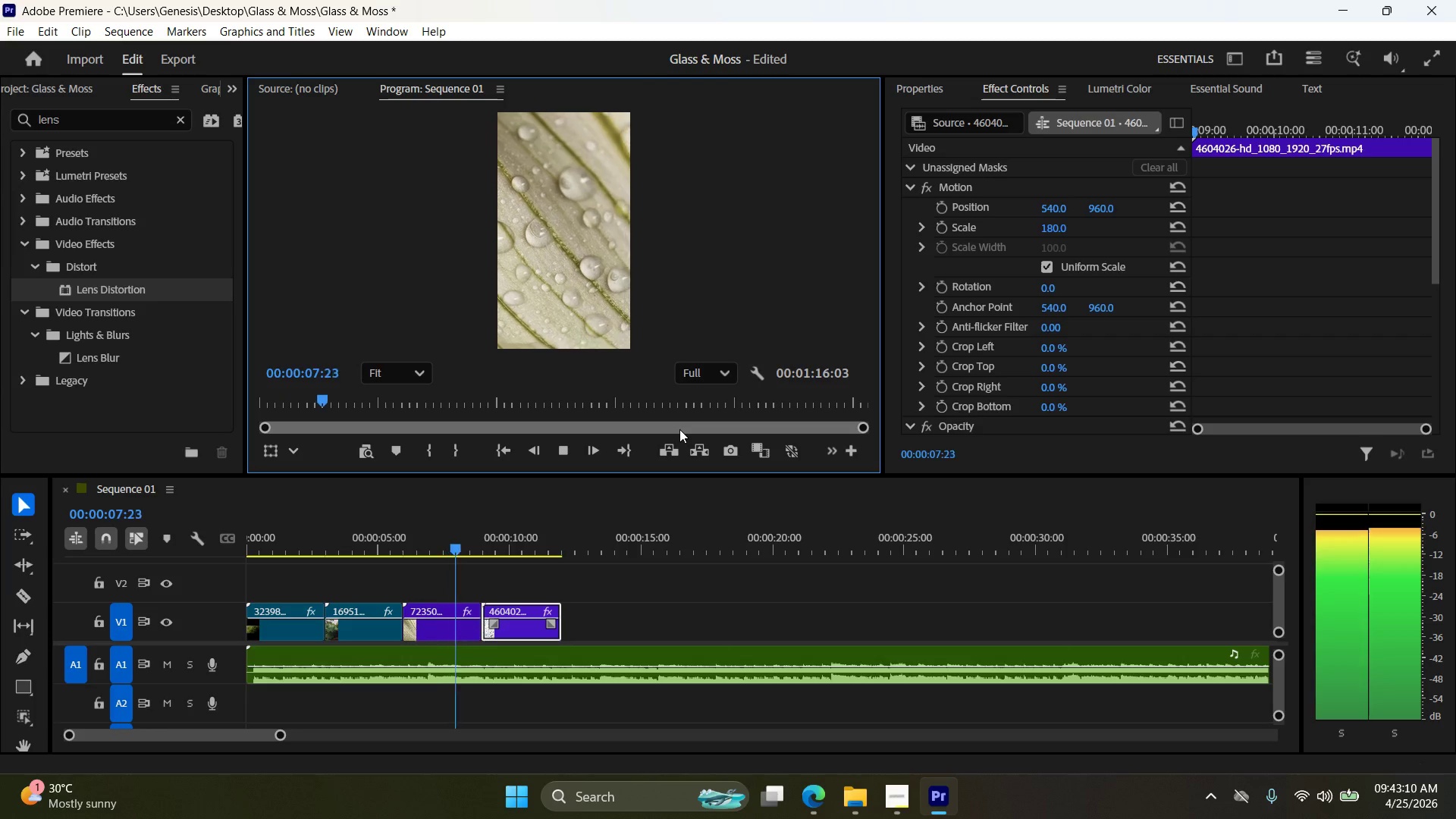 
wait(13.09)
 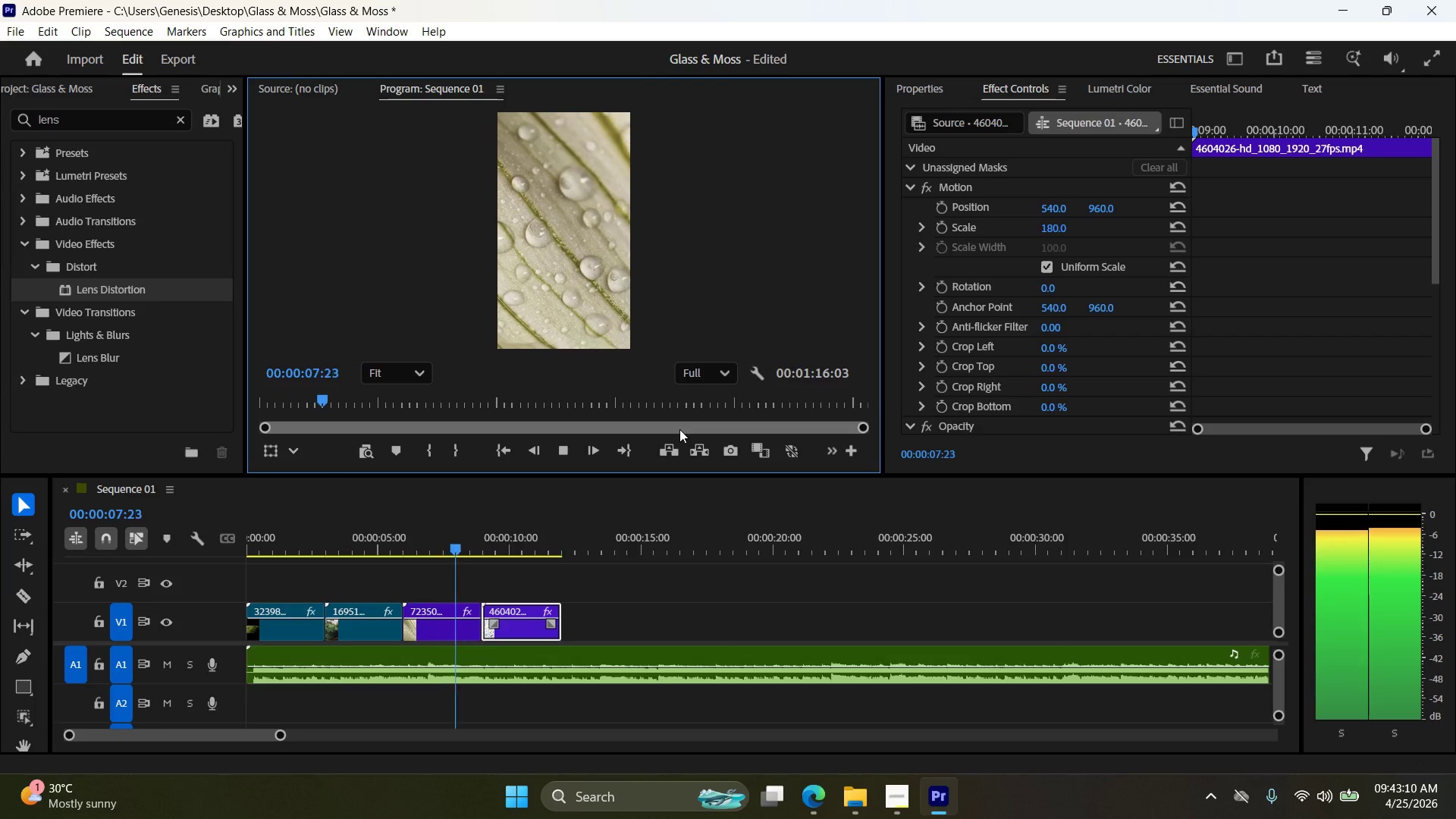 
left_click([559, 457])
 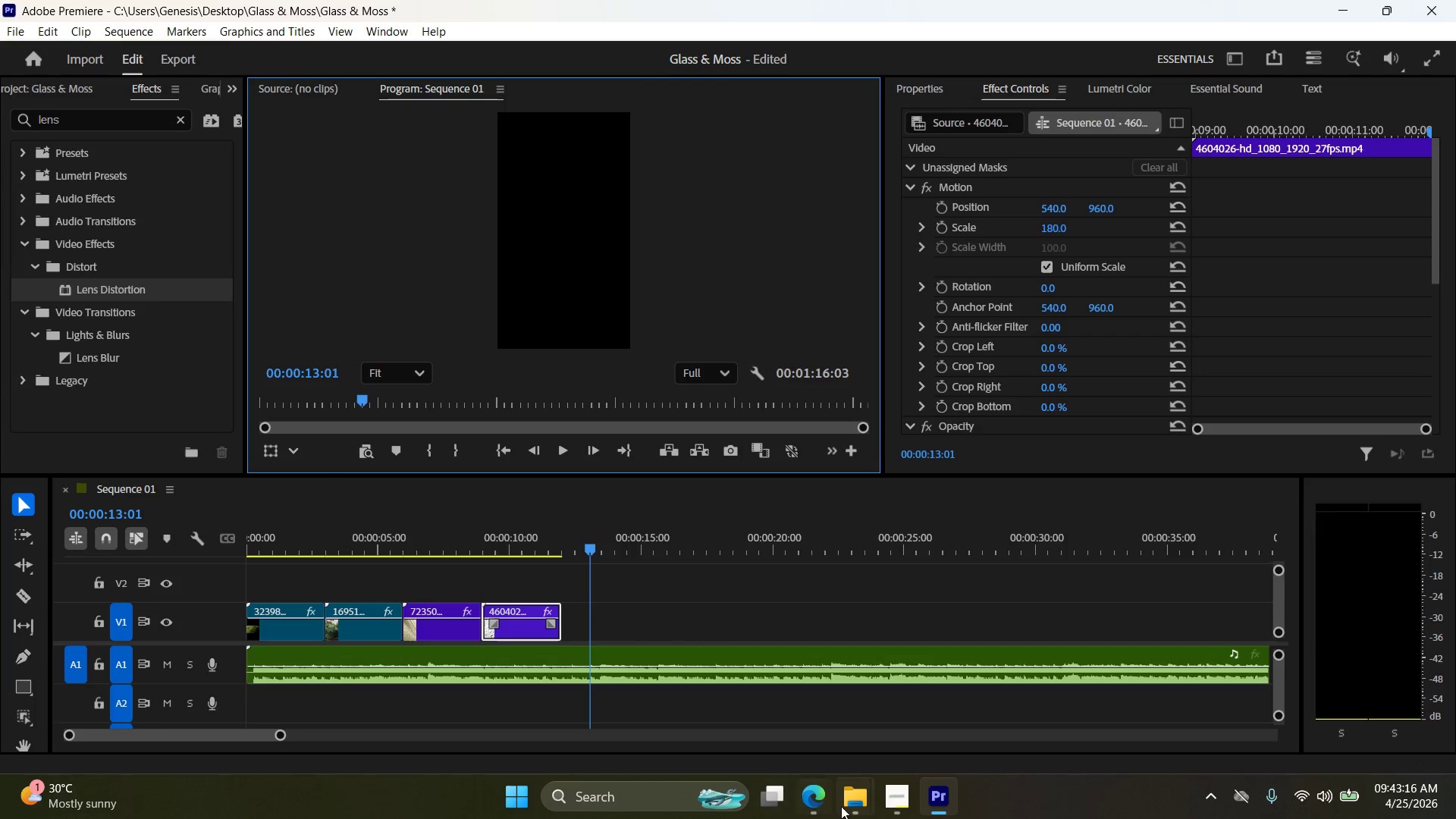 
left_click([808, 803])
 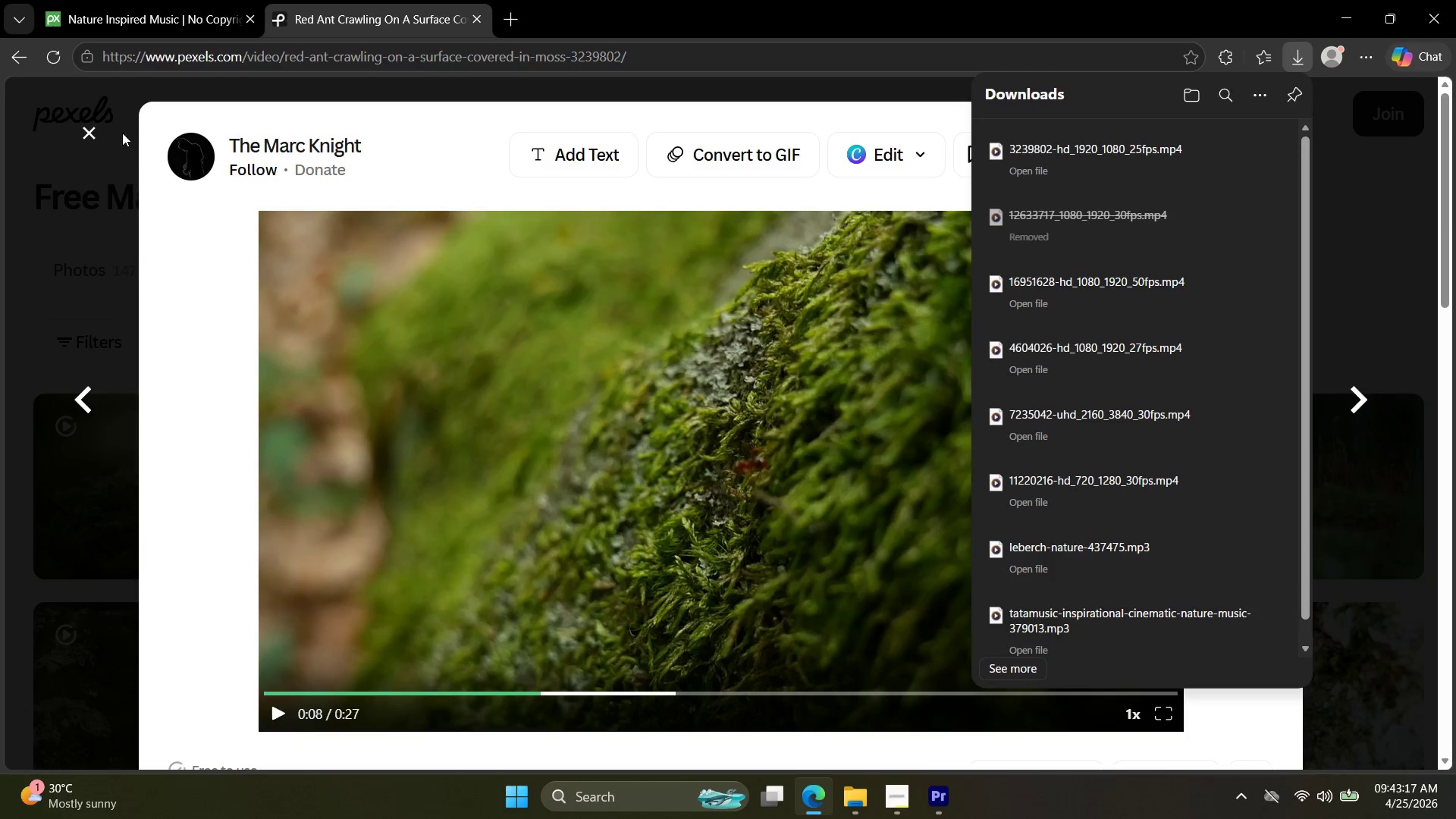 
left_click([83, 249])
 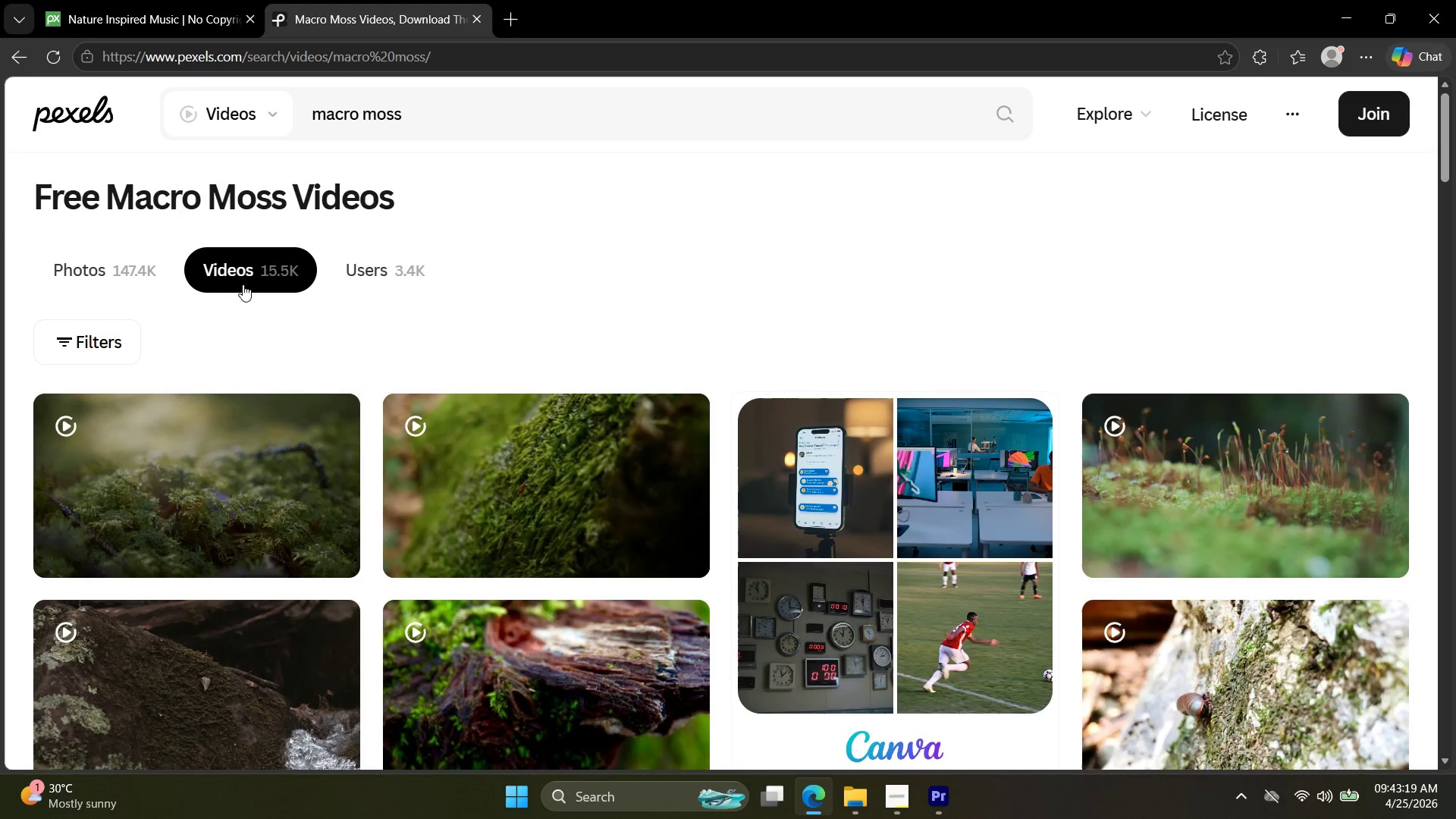 
scroll: coordinate [488, 334], scroll_direction: down, amount: 10.0
 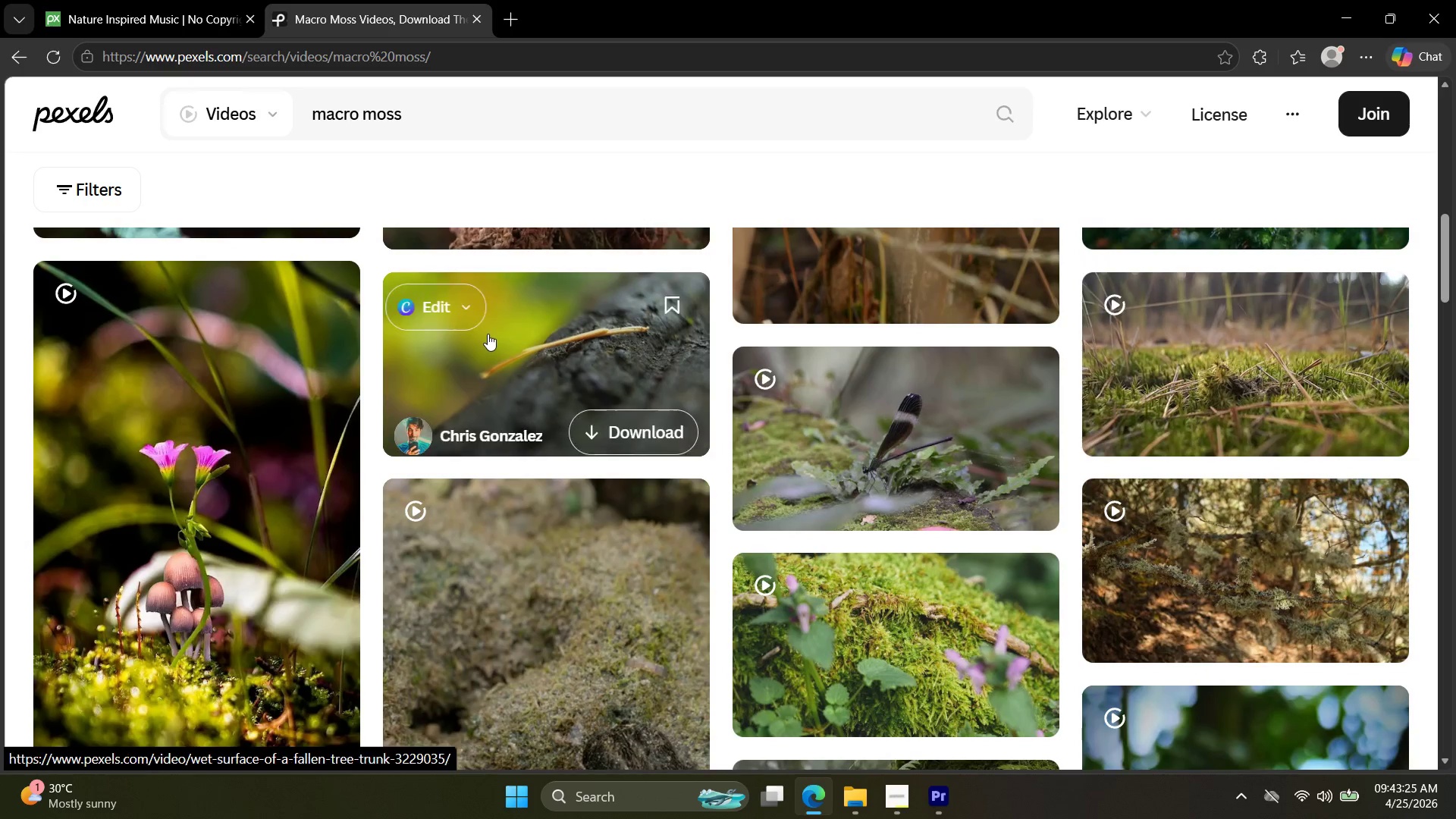 
scroll: coordinate [488, 334], scroll_direction: down, amount: 4.0
 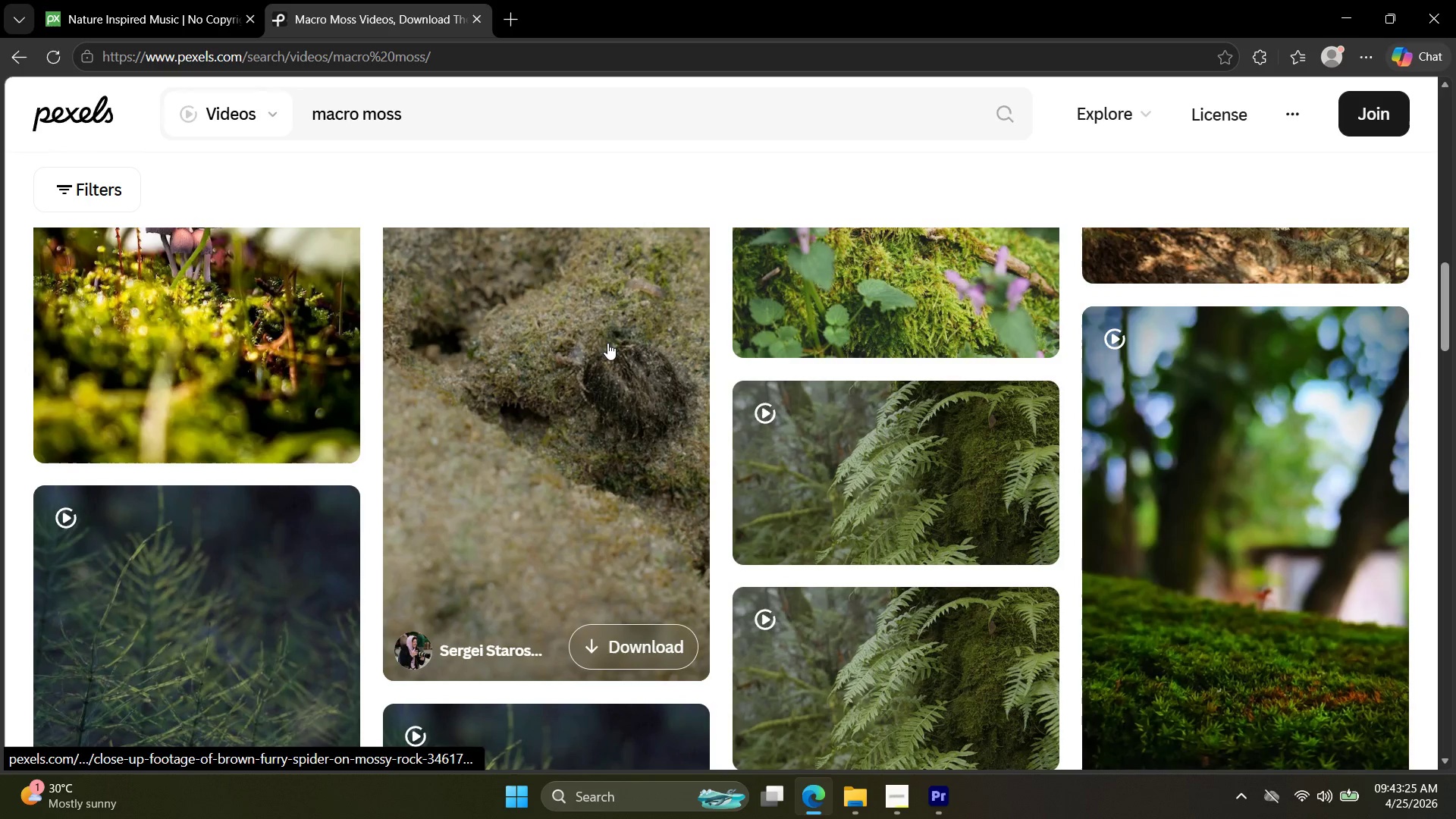 
scroll: coordinate [622, 331], scroll_direction: up, amount: 3.0
 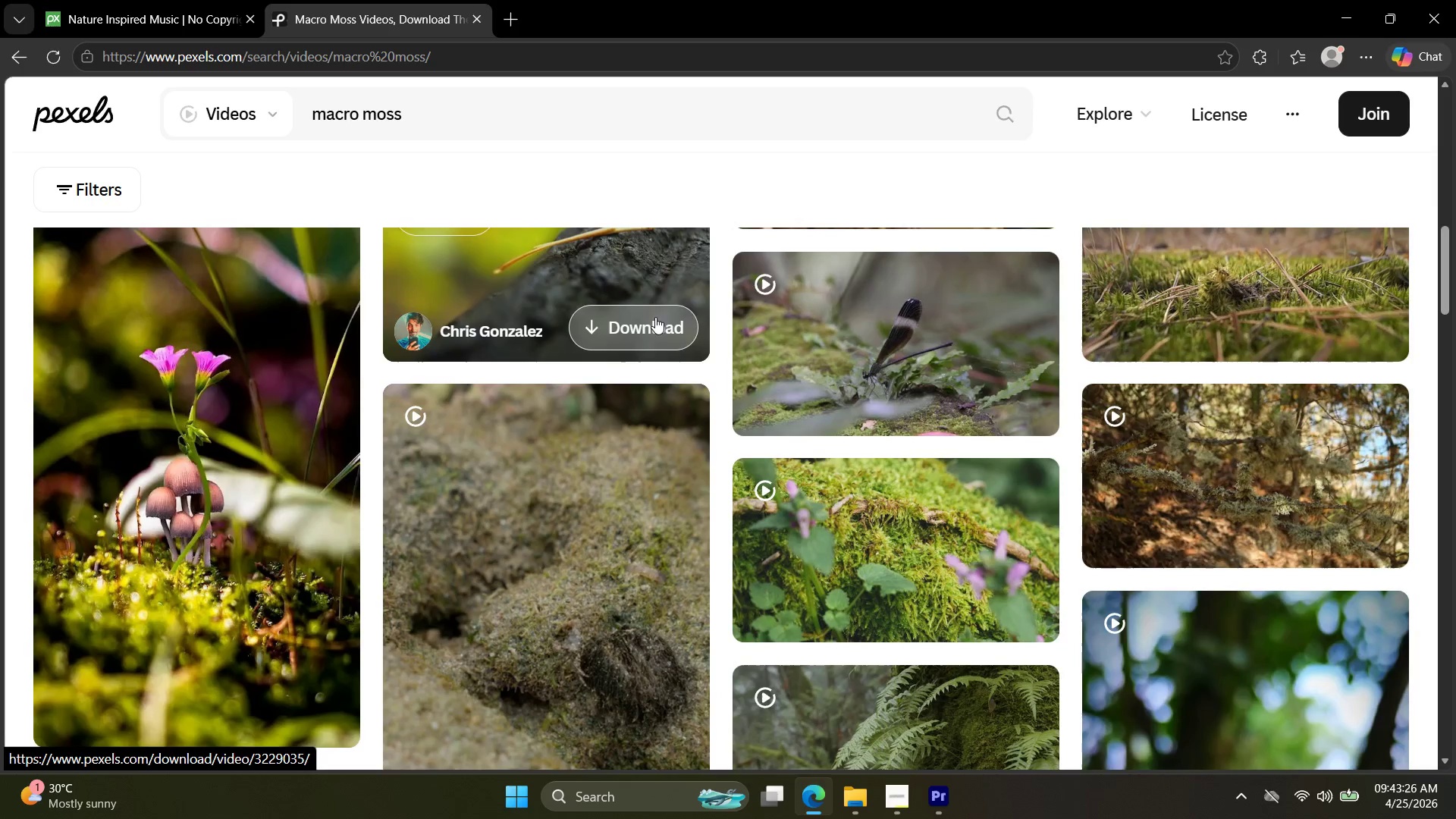 
scroll: coordinate [753, 363], scroll_direction: down, amount: 17.0
 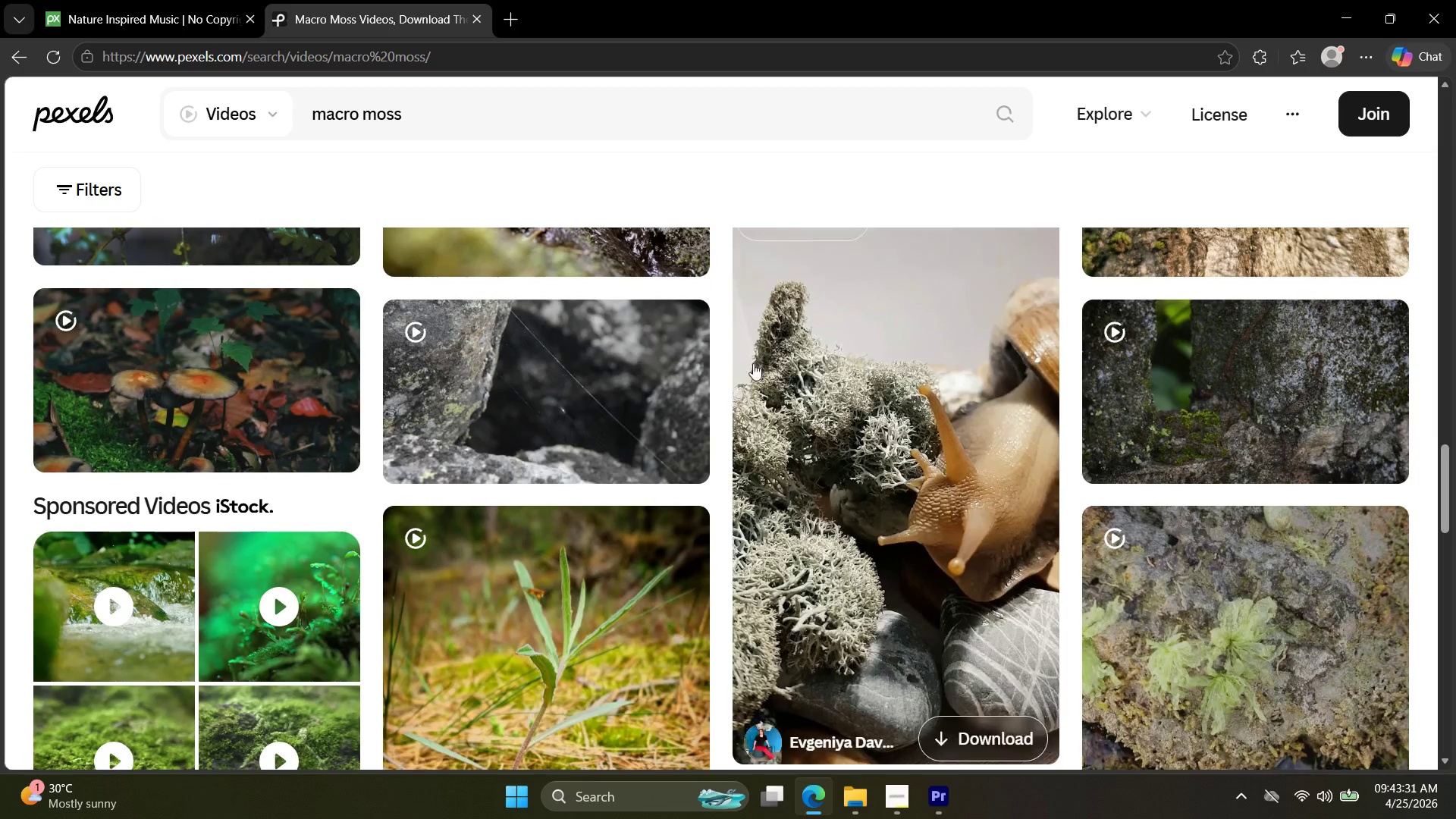 
scroll: coordinate [755, 371], scroll_direction: down, amount: 16.0
 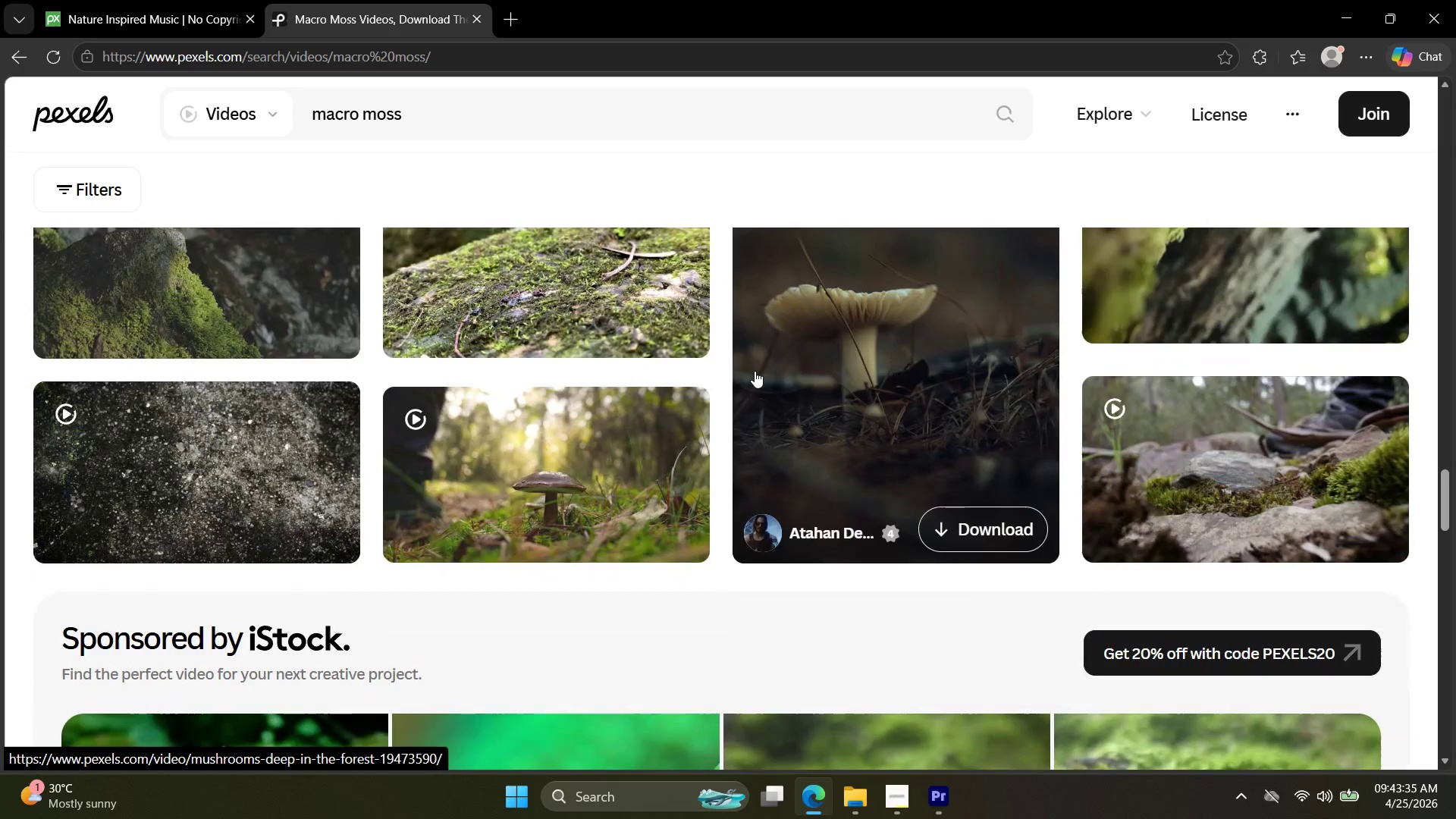 
scroll: coordinate [754, 388], scroll_direction: up, amount: 48.0
 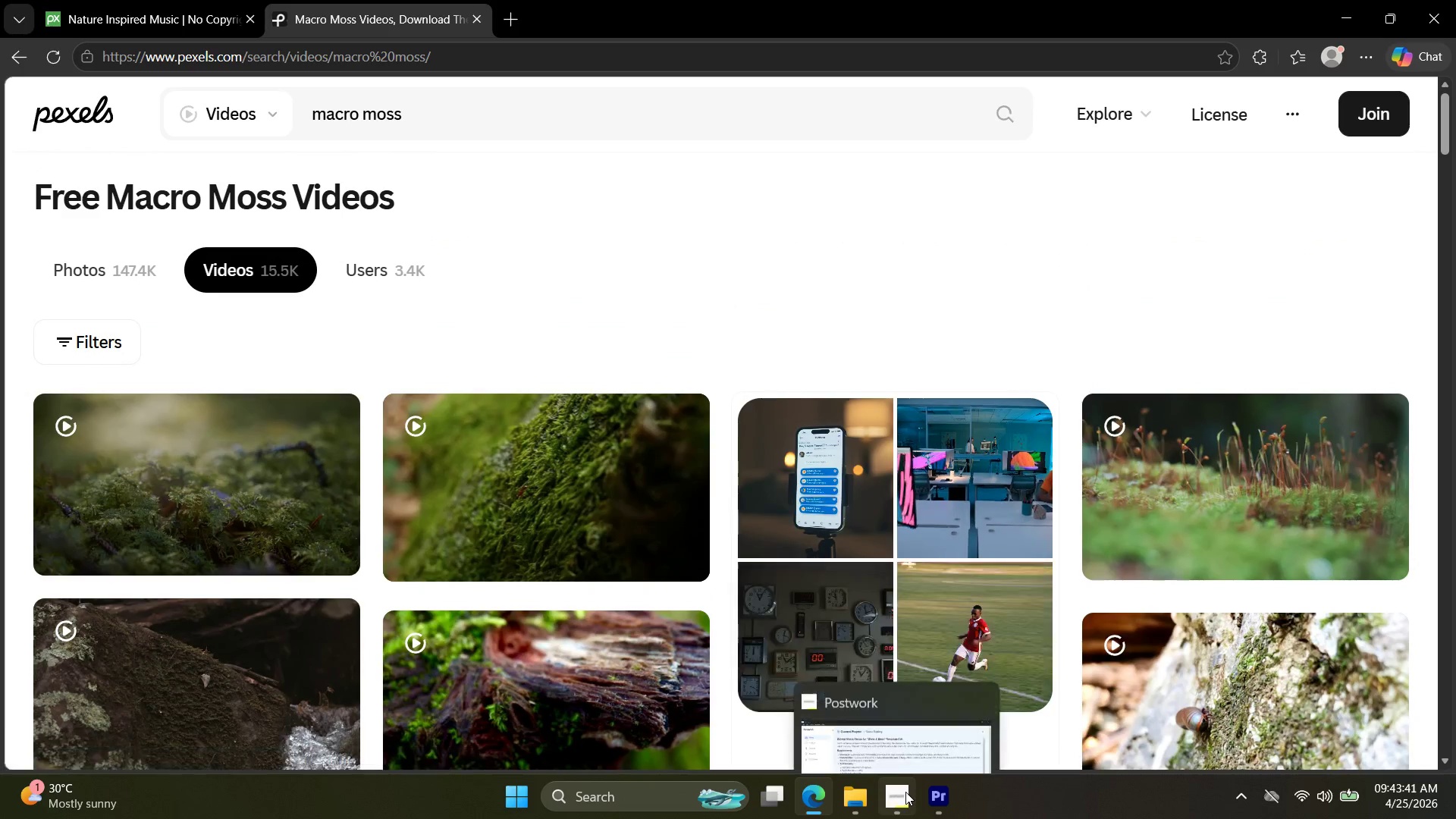 
scroll: coordinate [810, 496], scroll_direction: down, amount: 8.0
 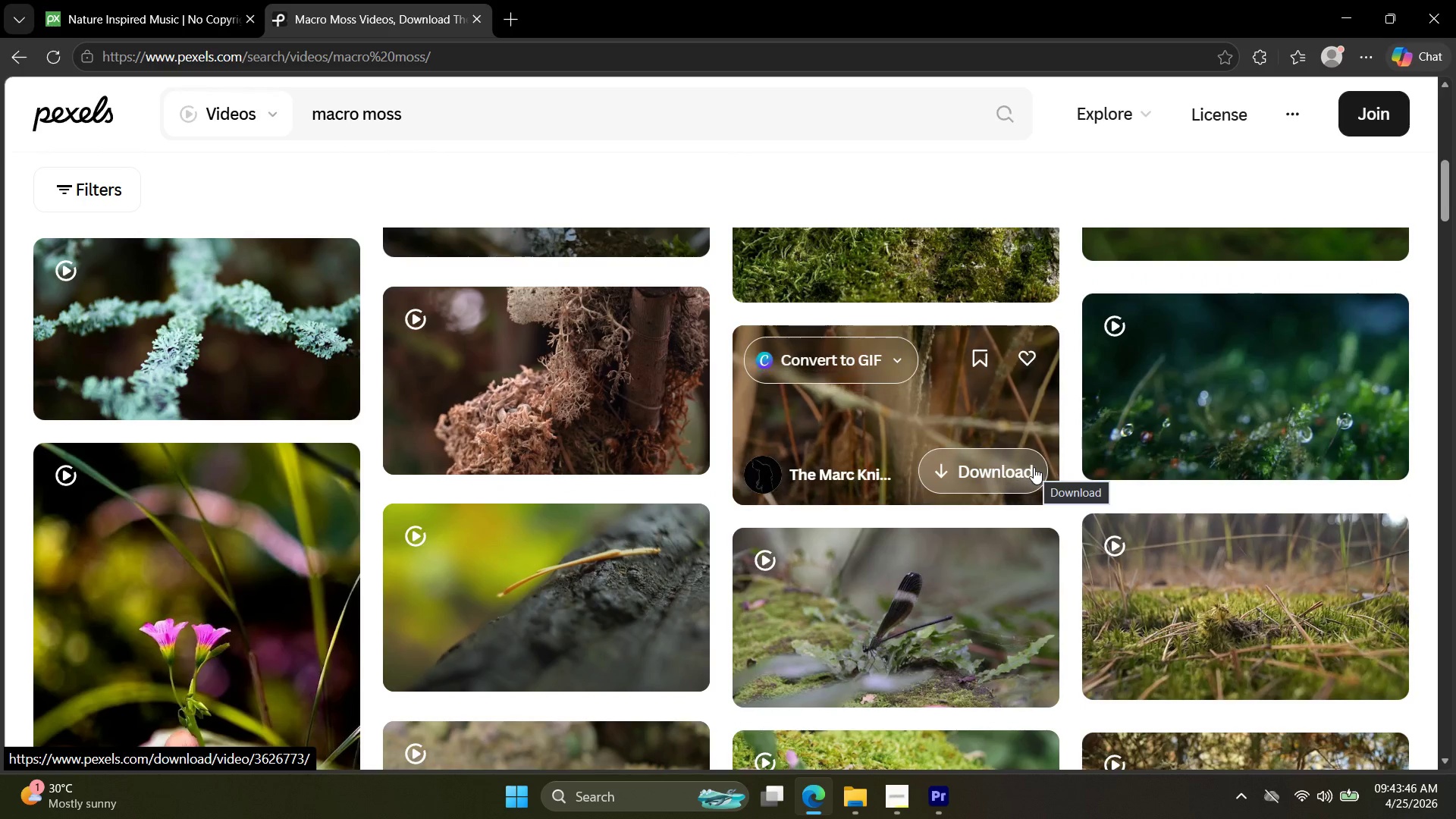 
left_click([1225, 401])
 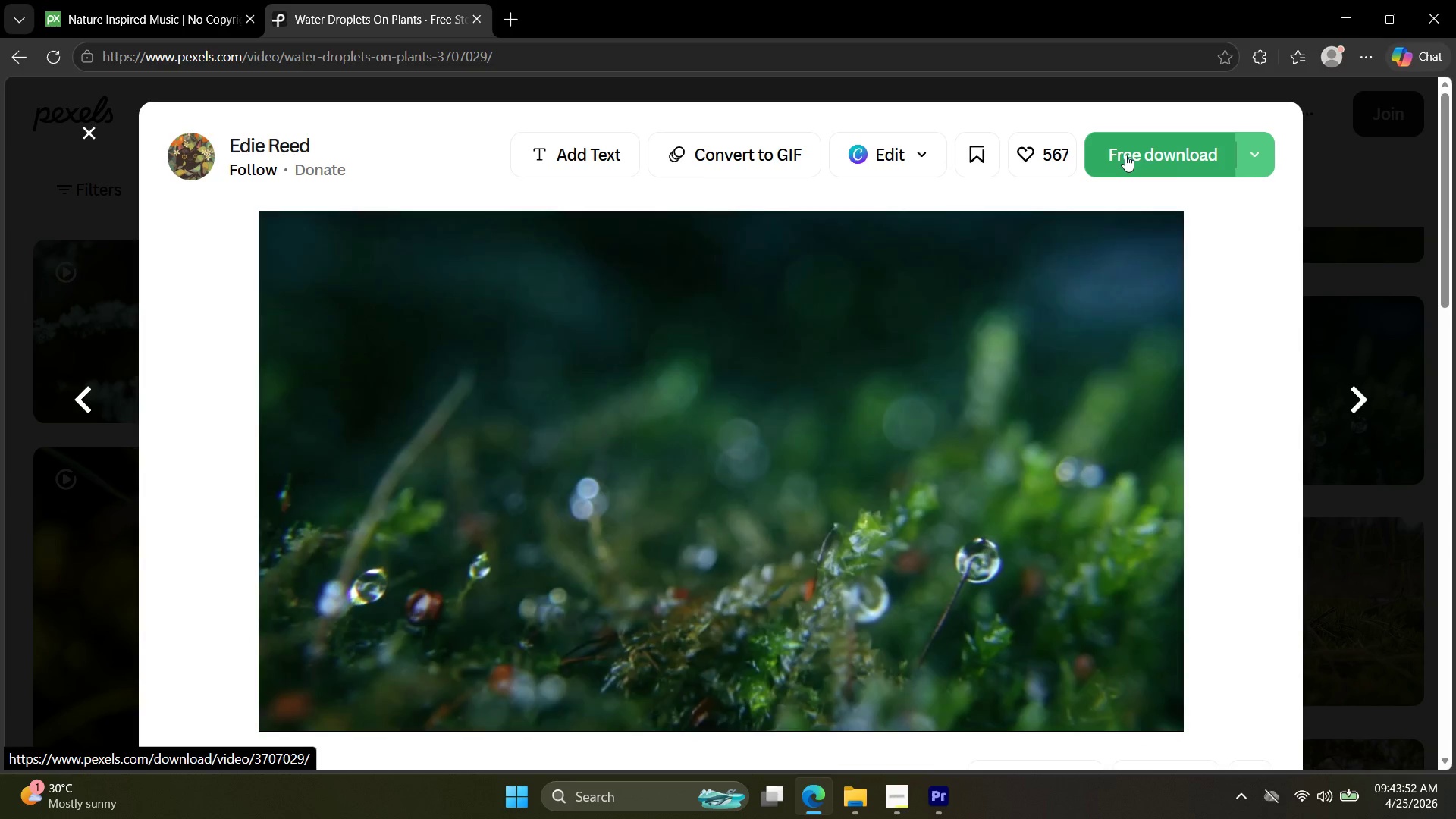 
wait(7.2)
 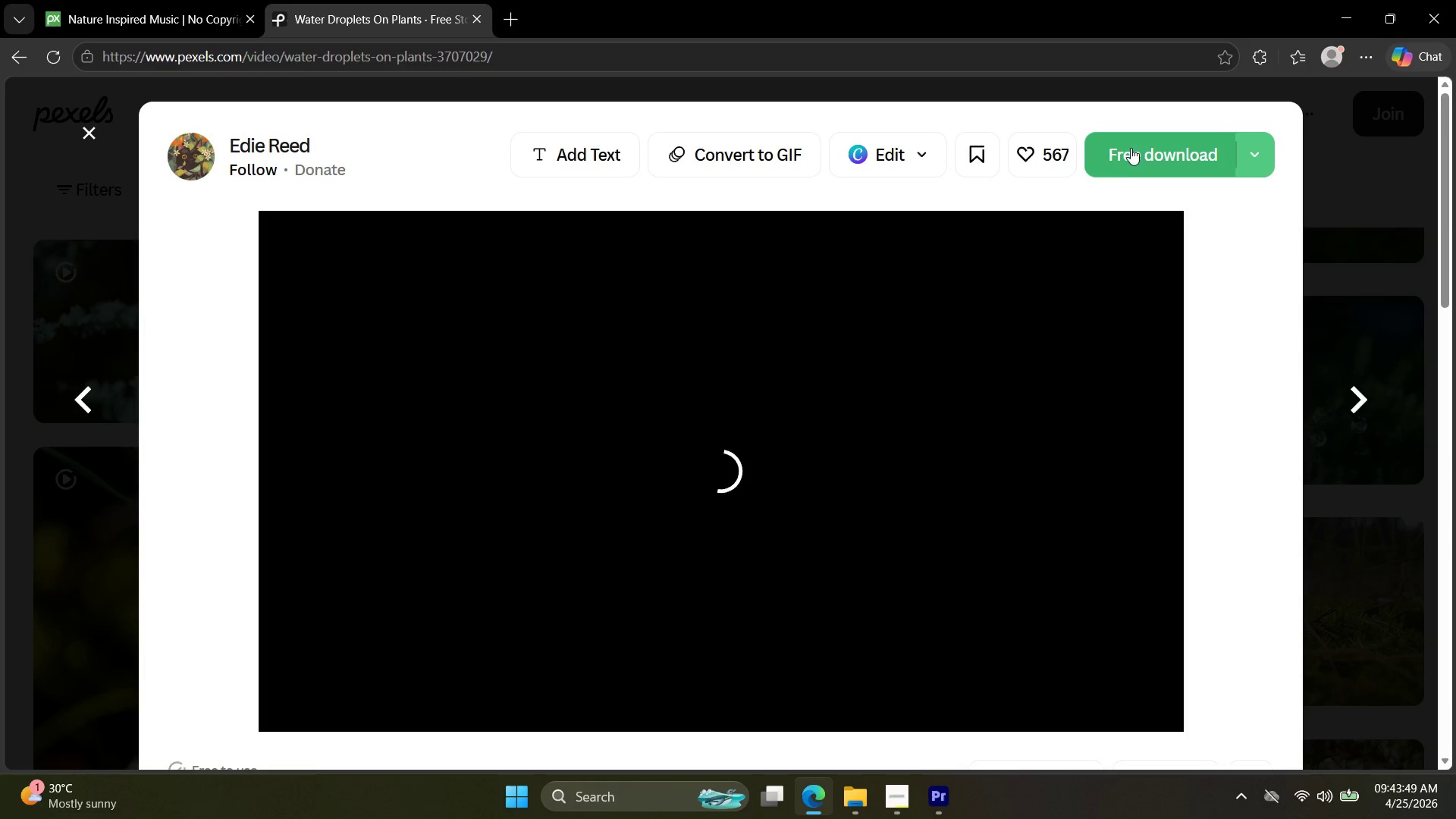 
key(Escape)
 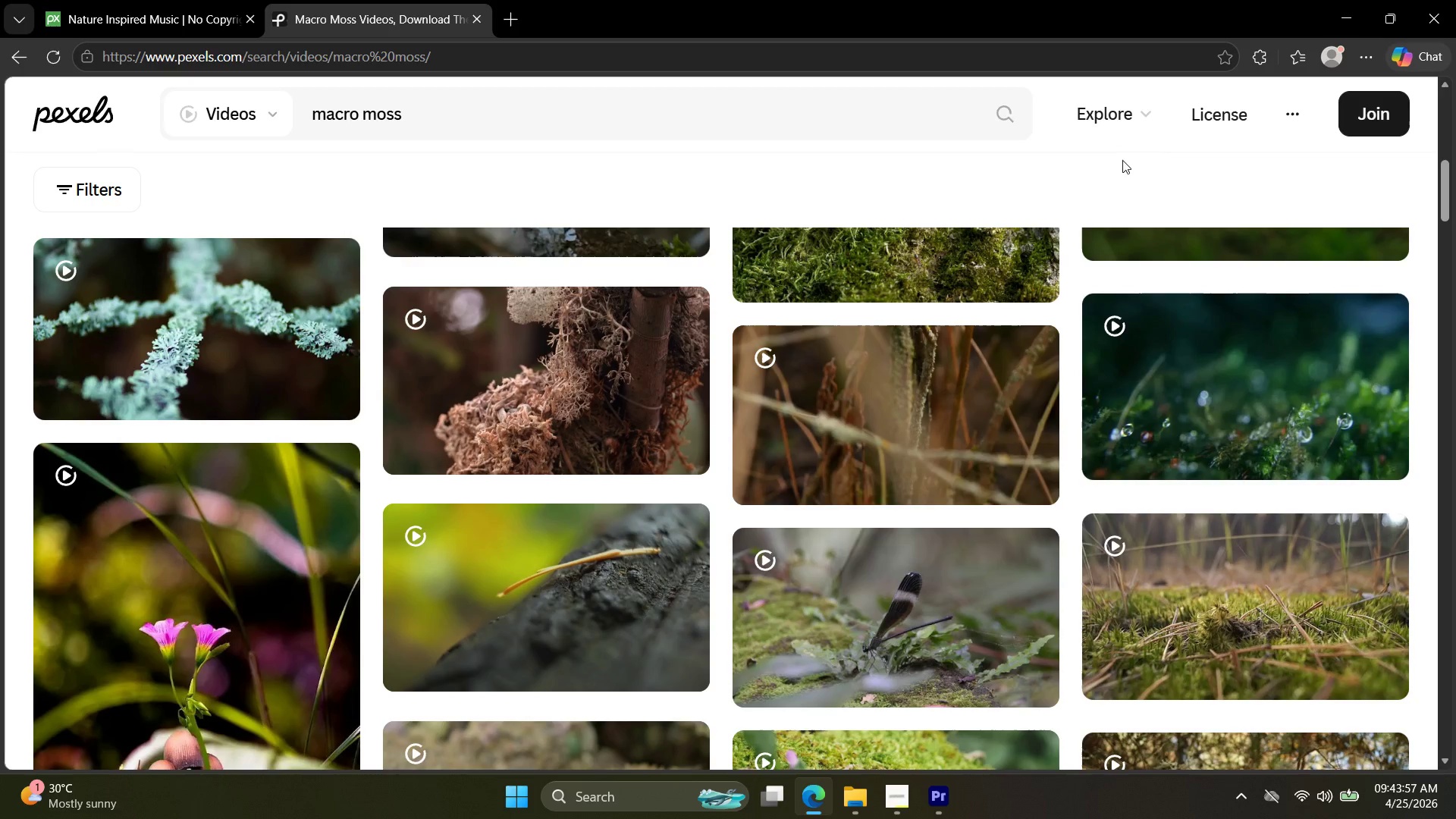 
scroll: coordinate [1031, 336], scroll_direction: down, amount: 21.0
 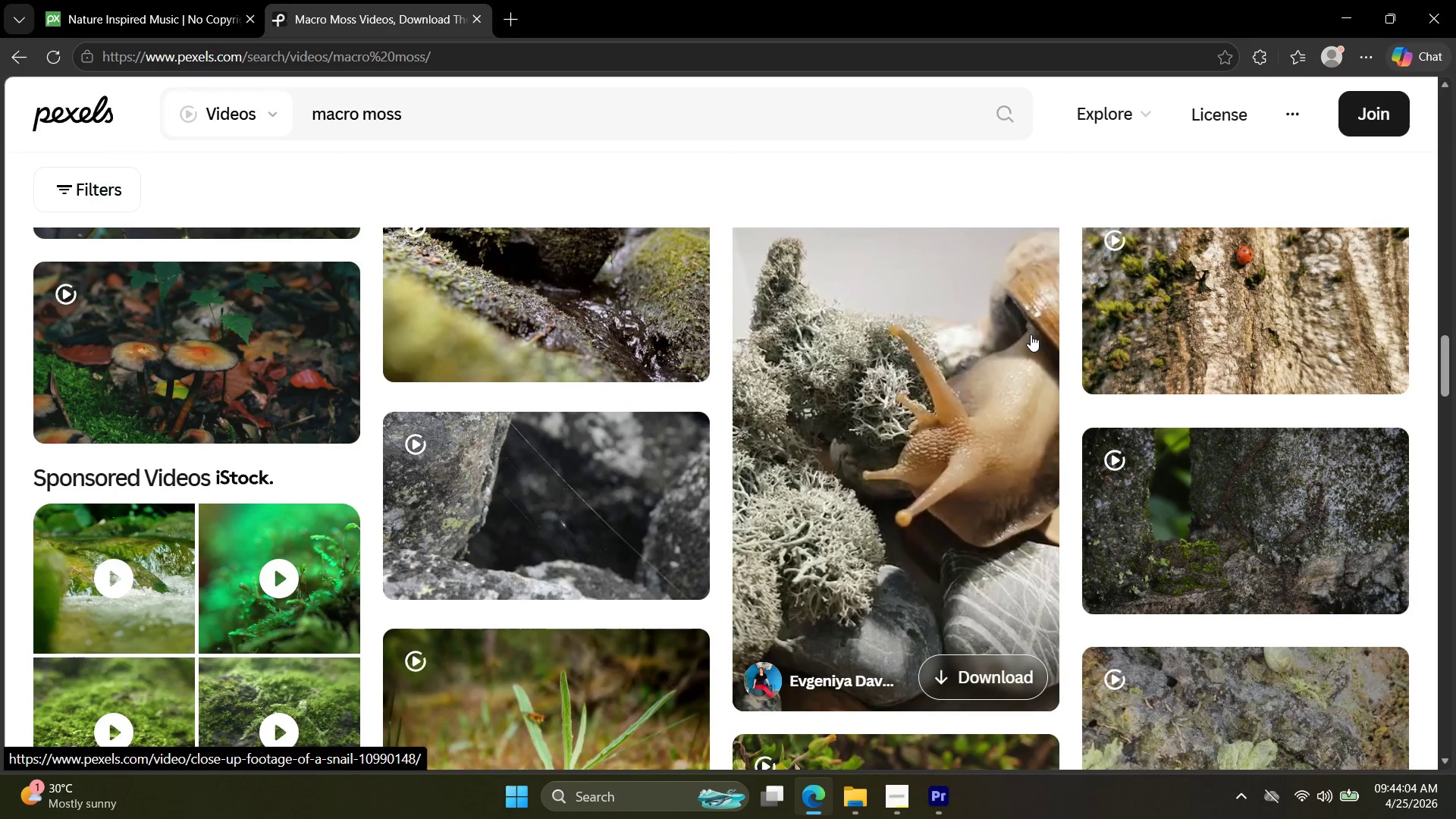 
scroll: coordinate [1028, 345], scroll_direction: down, amount: 15.0
 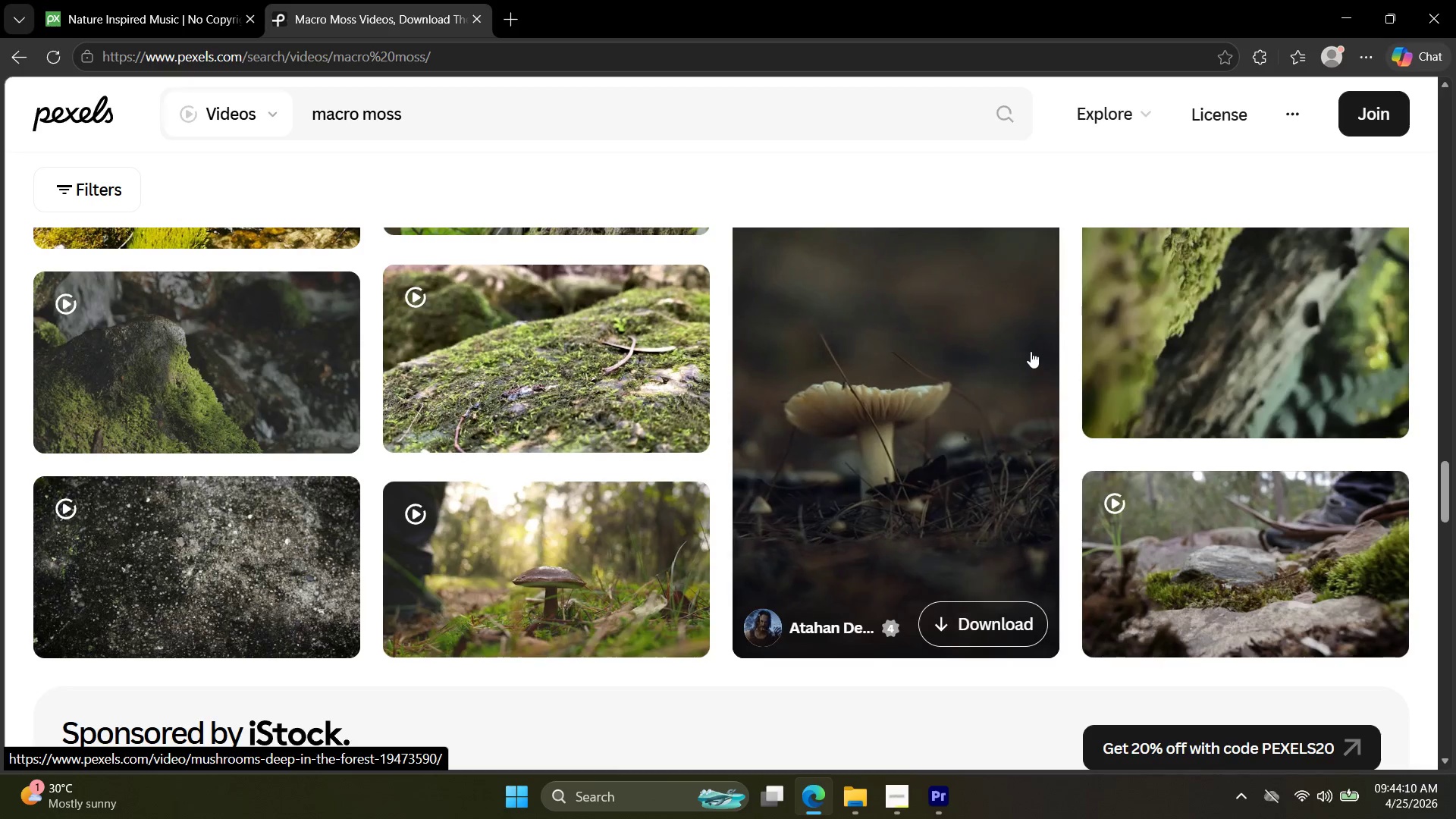 
scroll: coordinate [1028, 361], scroll_direction: none, amount: 0.0
 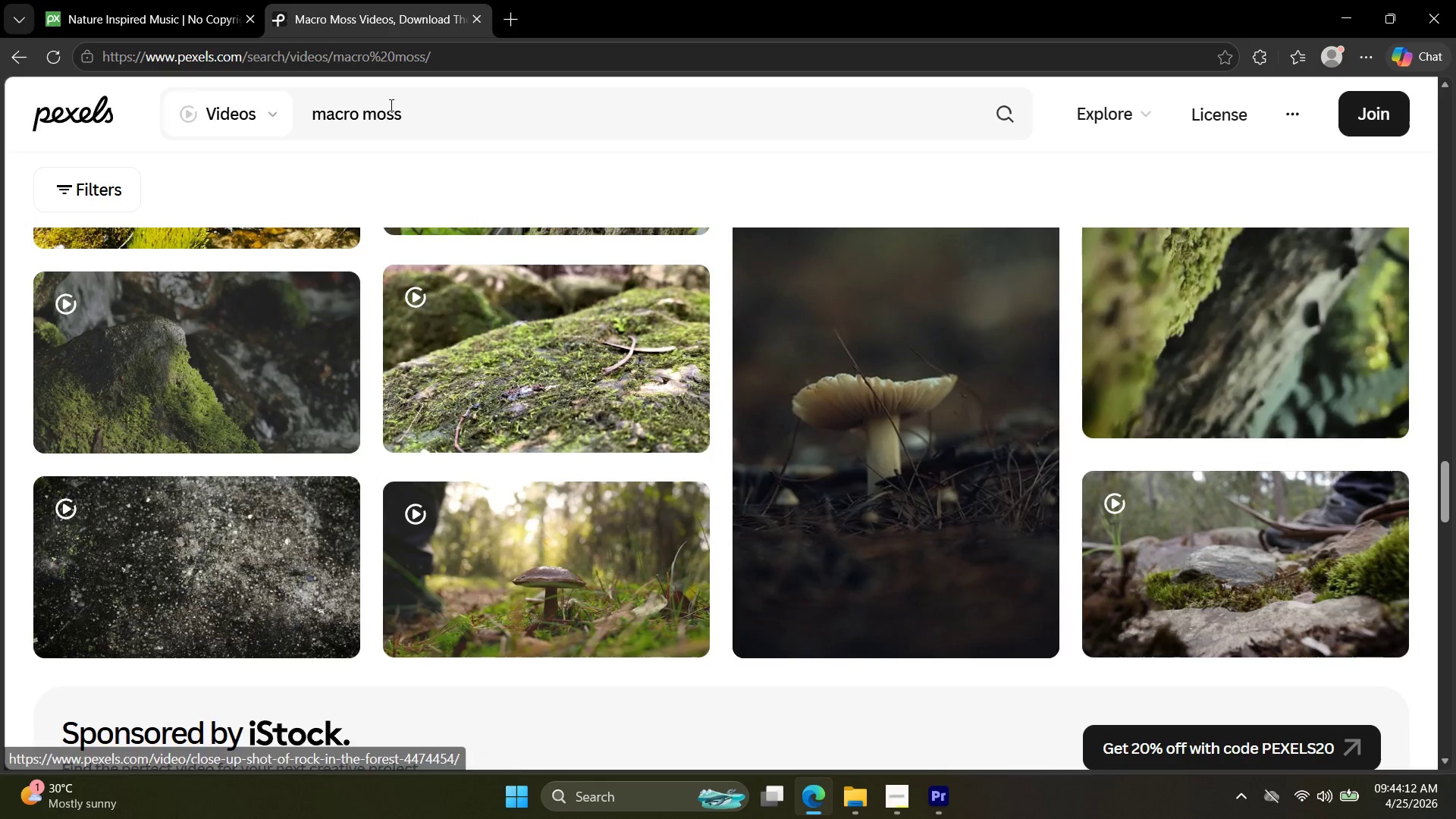 
double_click([387, 99])
 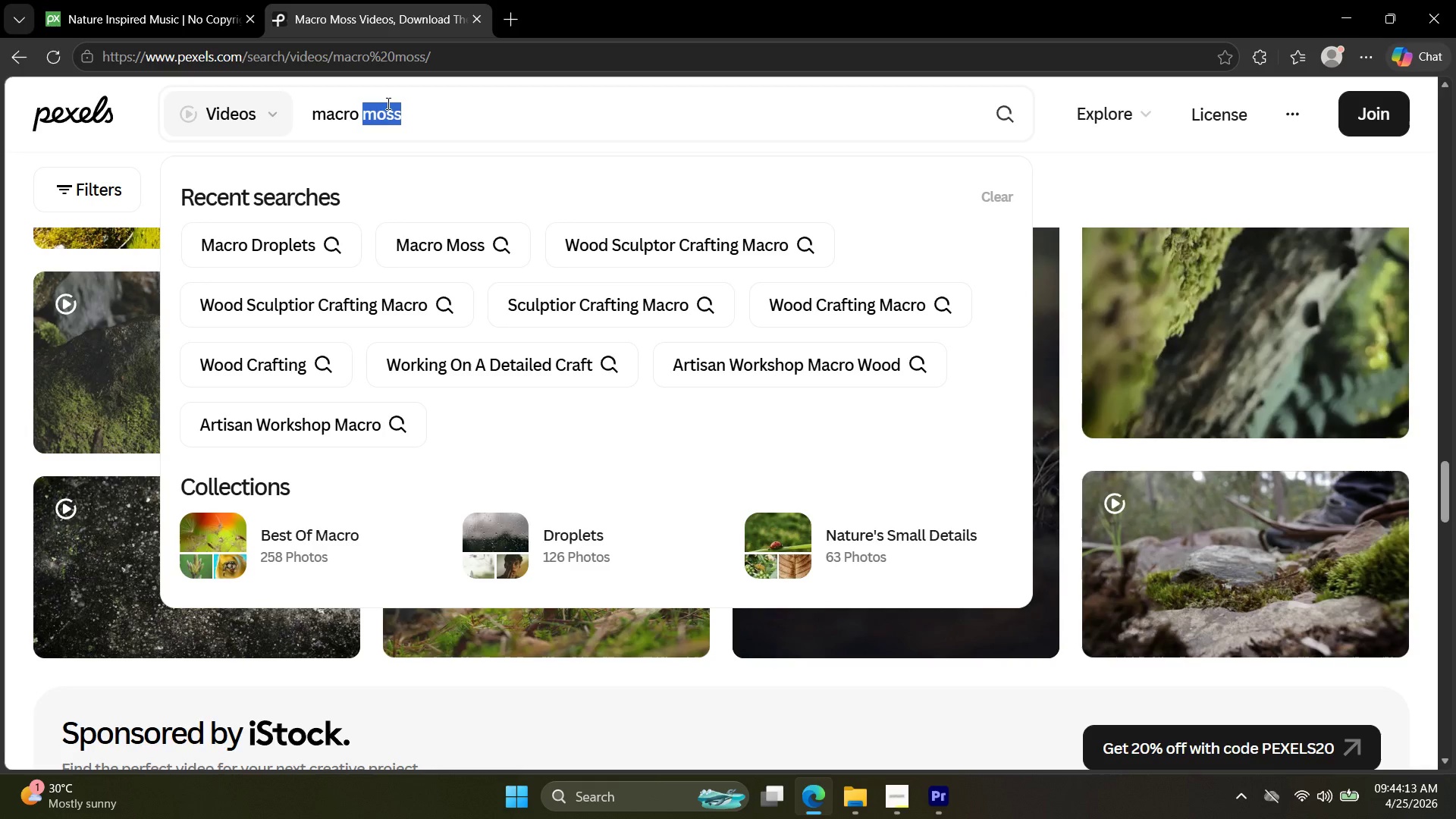 
type(plant)
 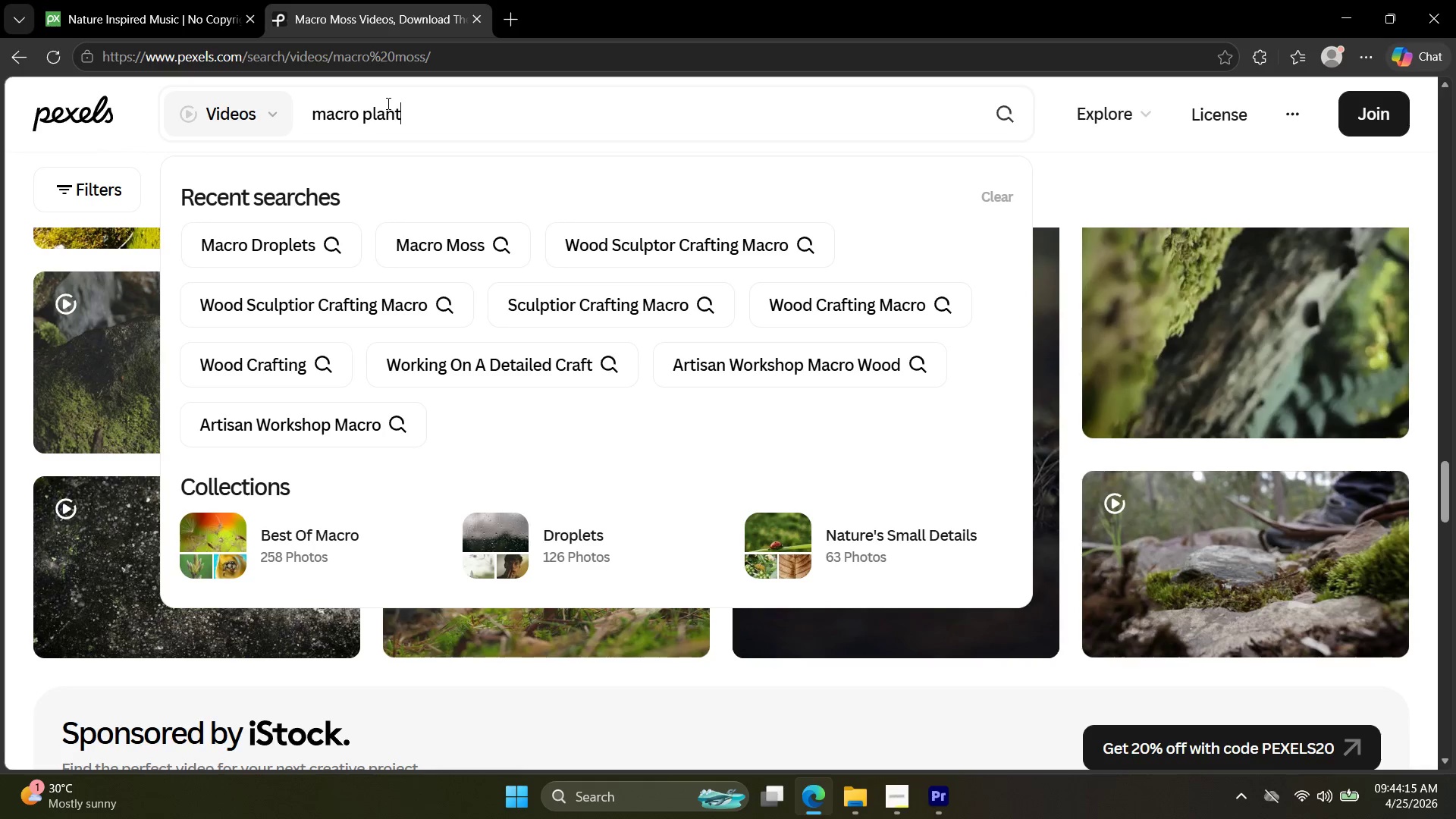 
key(Enter)
 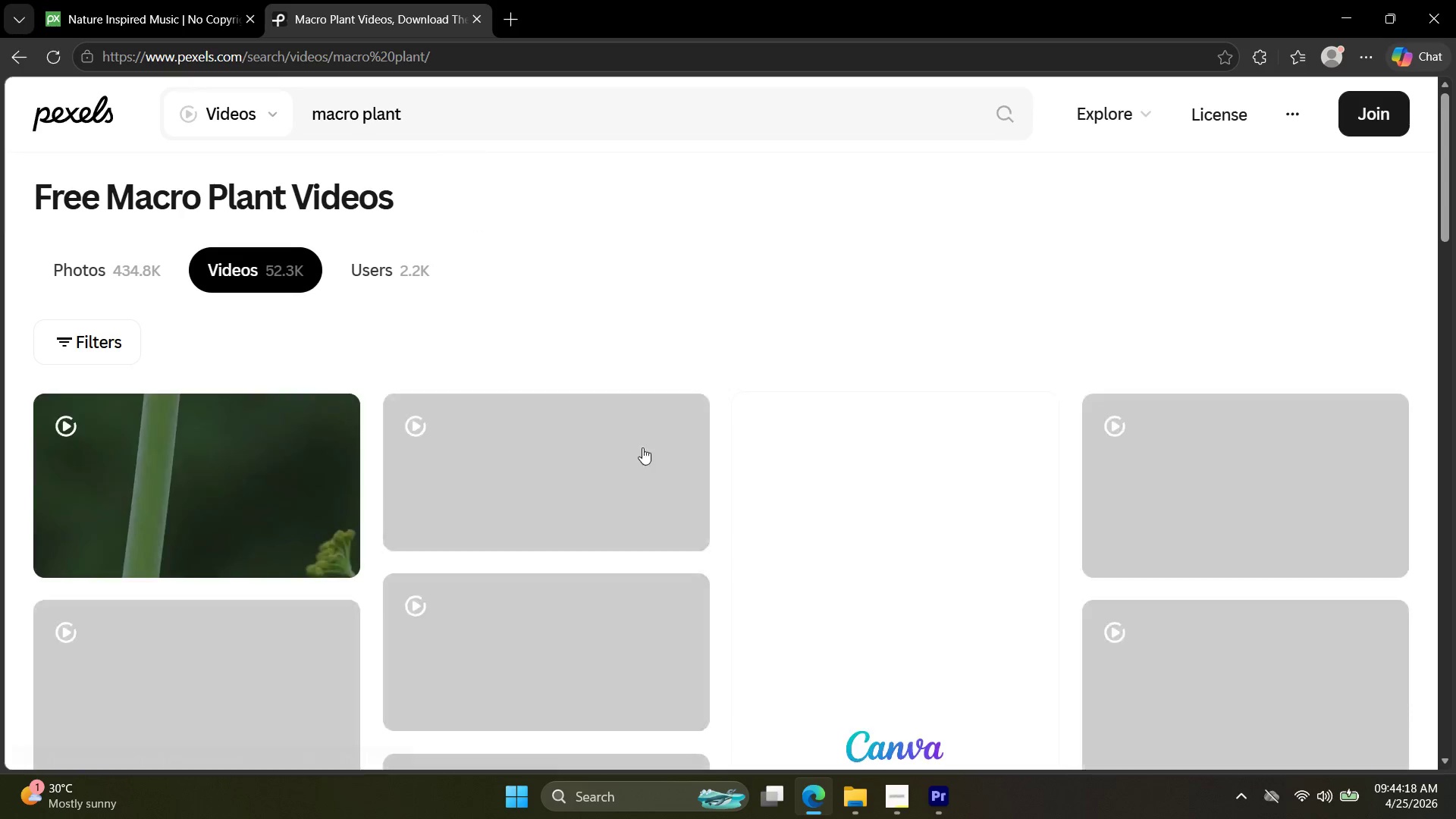 
scroll: coordinate [827, 596], scroll_direction: down, amount: 11.0
 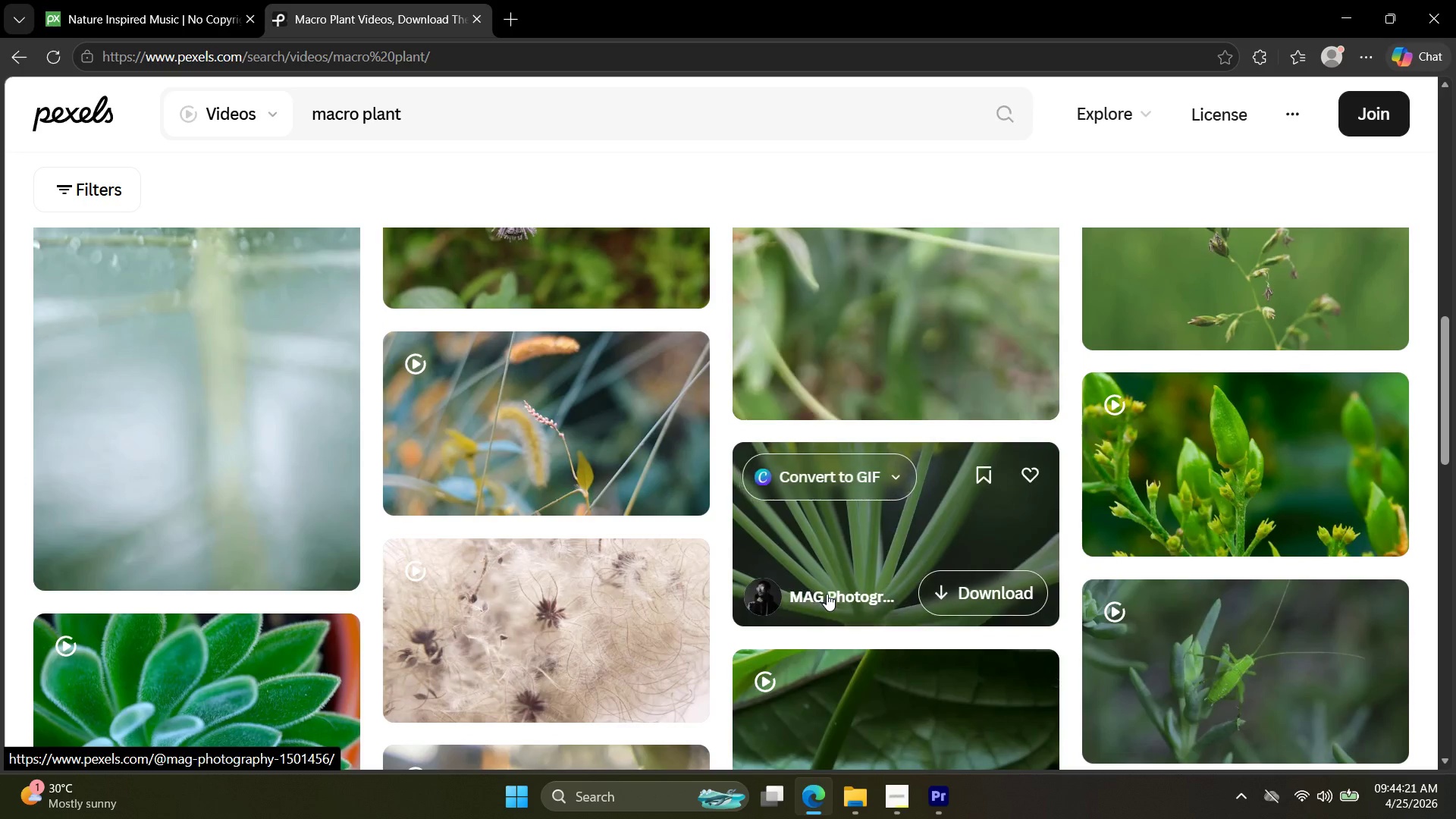 
scroll: coordinate [825, 594], scroll_direction: up, amount: 3.0
 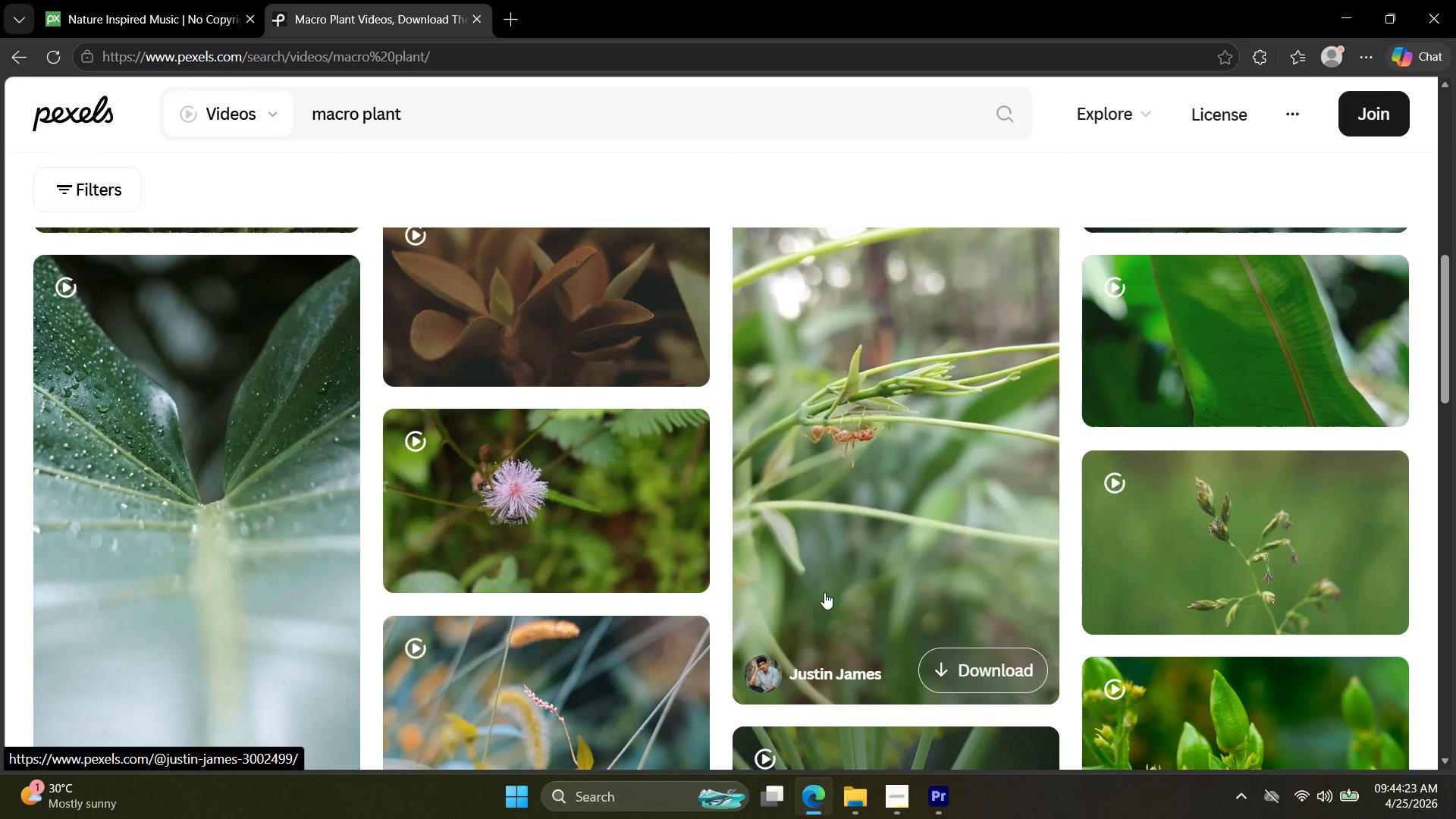 
scroll: coordinate [818, 591], scroll_direction: down, amount: 4.0
 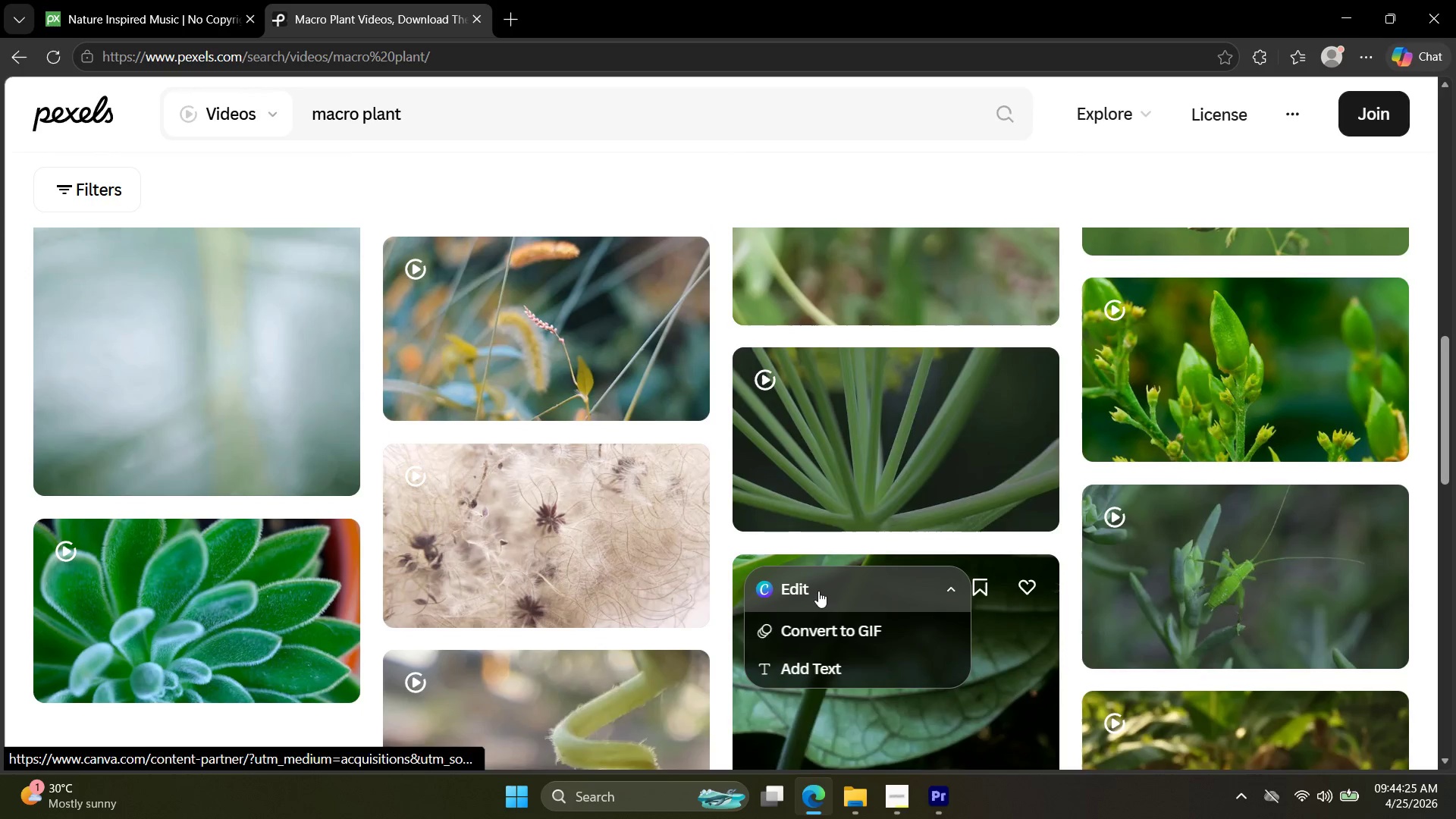 
scroll: coordinate [819, 592], scroll_direction: up, amount: 3.0
 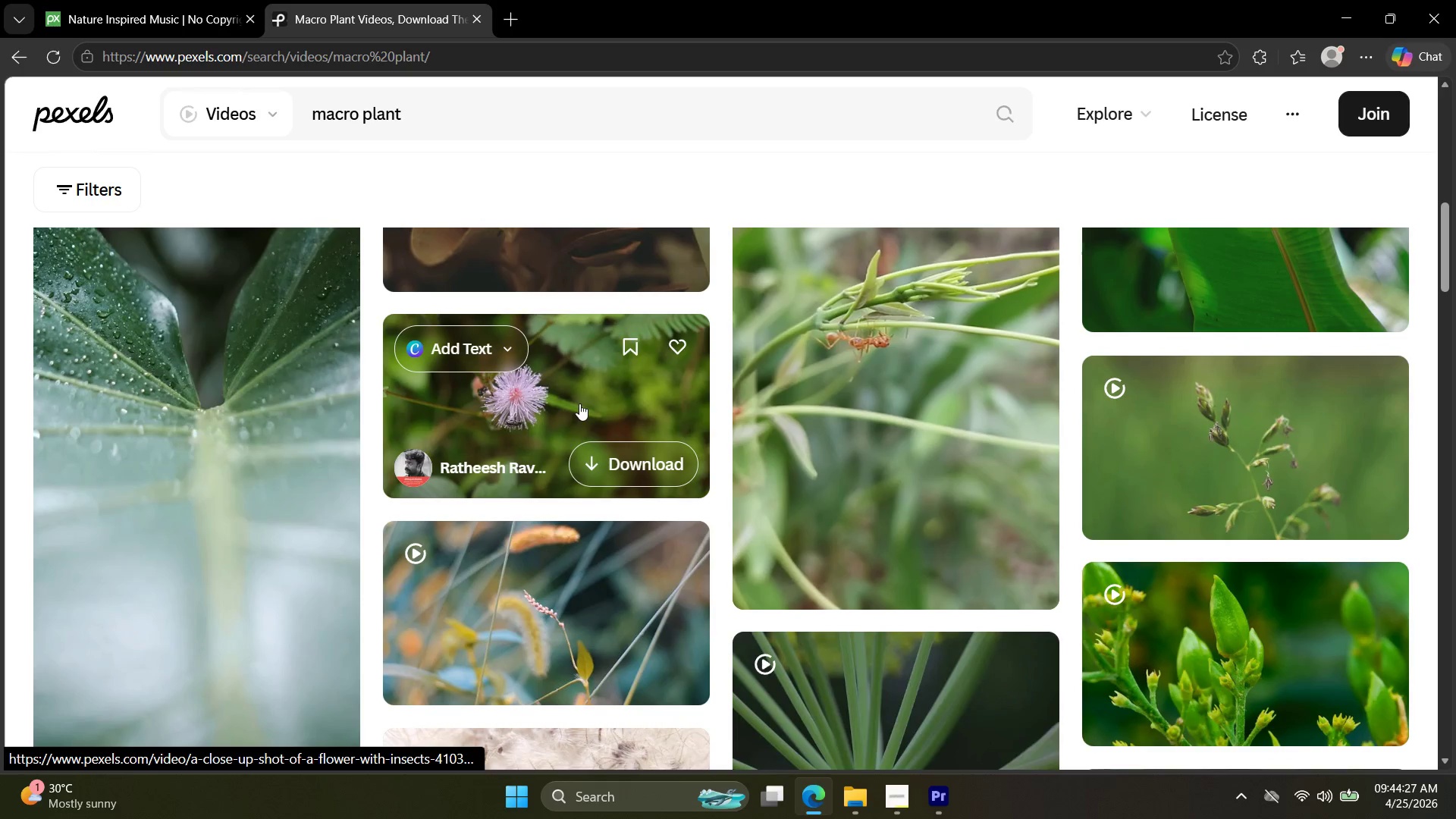 
left_click([579, 403])
 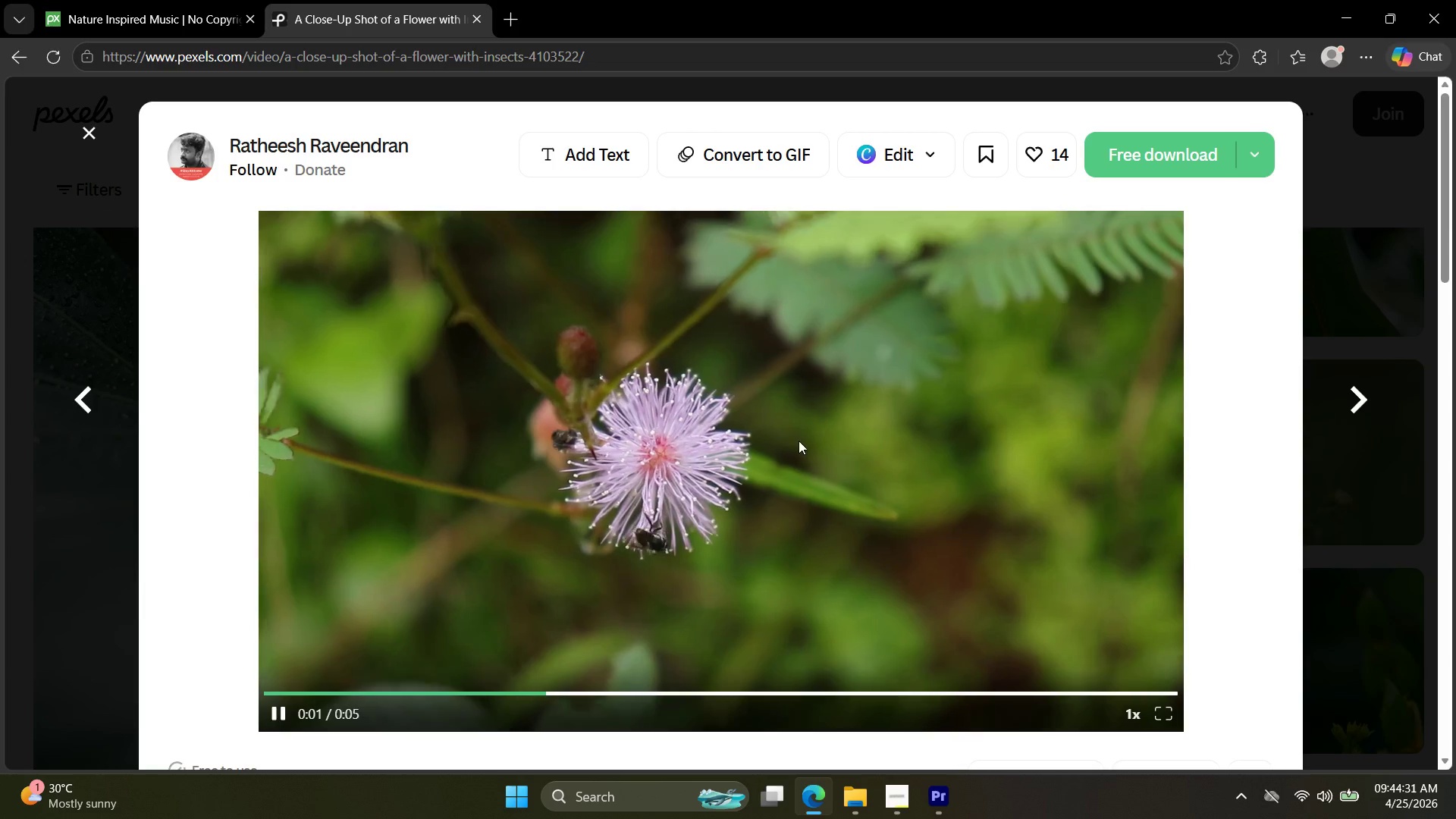 
wait(5.38)
 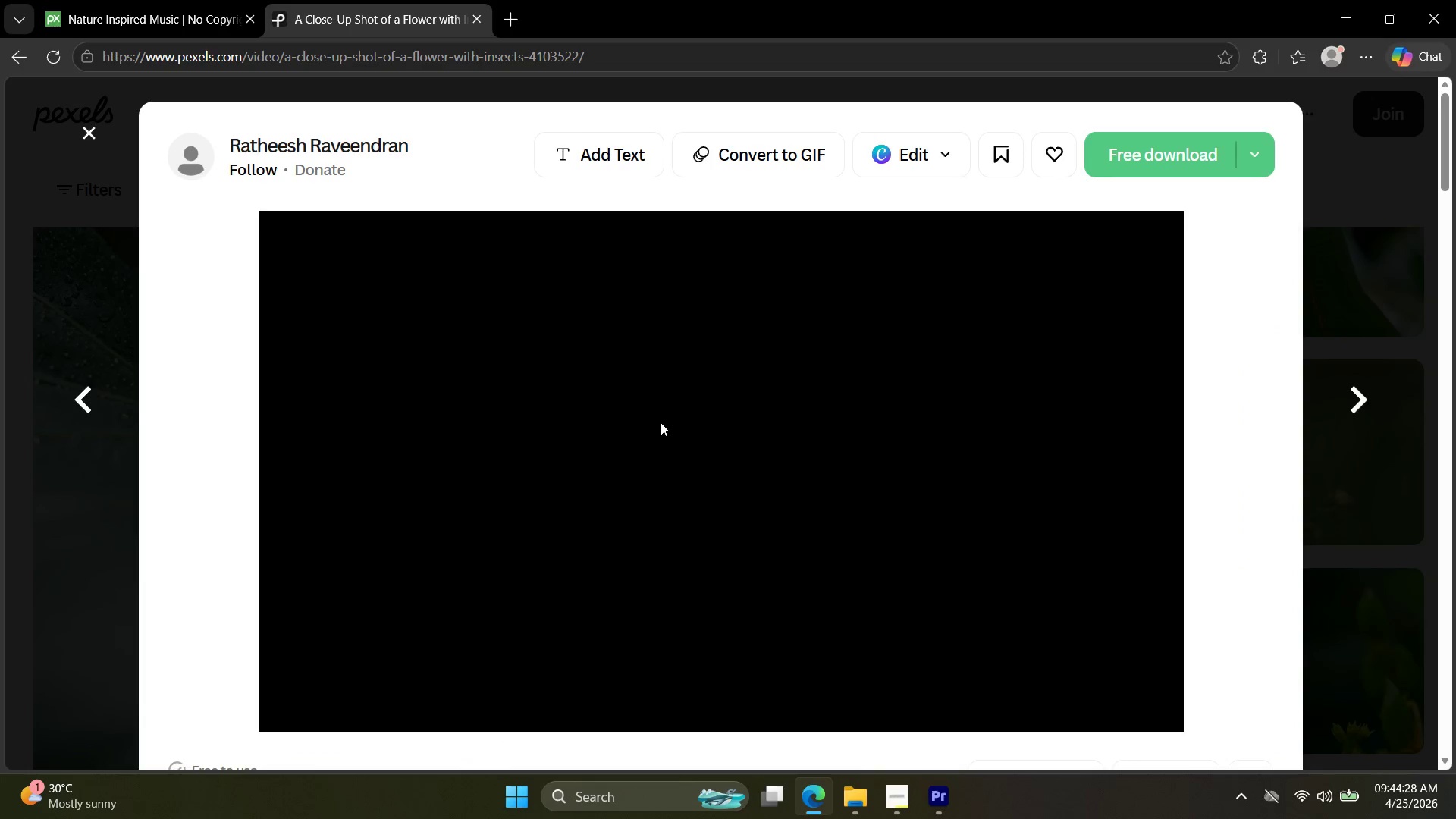 
left_click([1114, 150])
 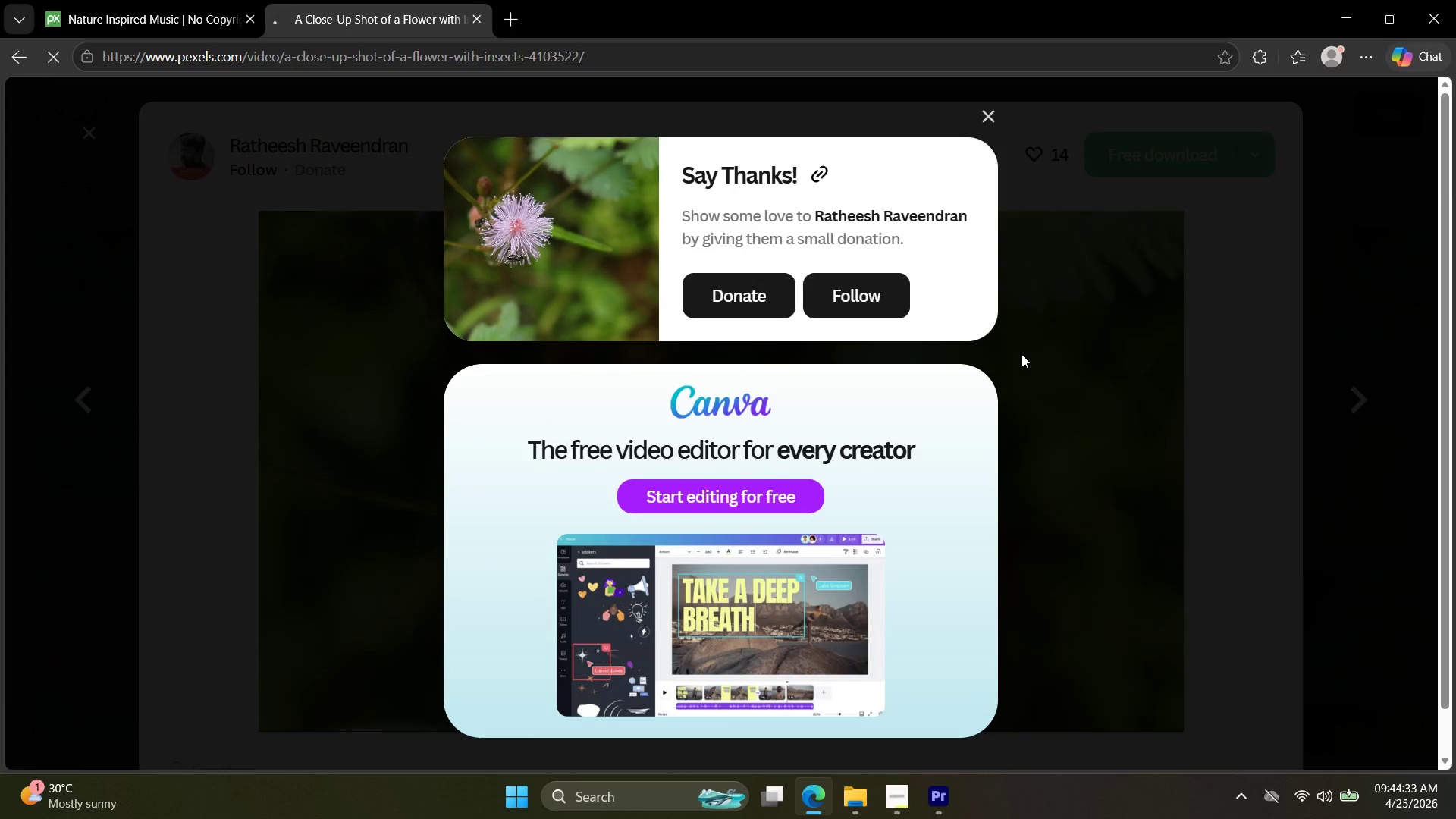 
key(Escape)
 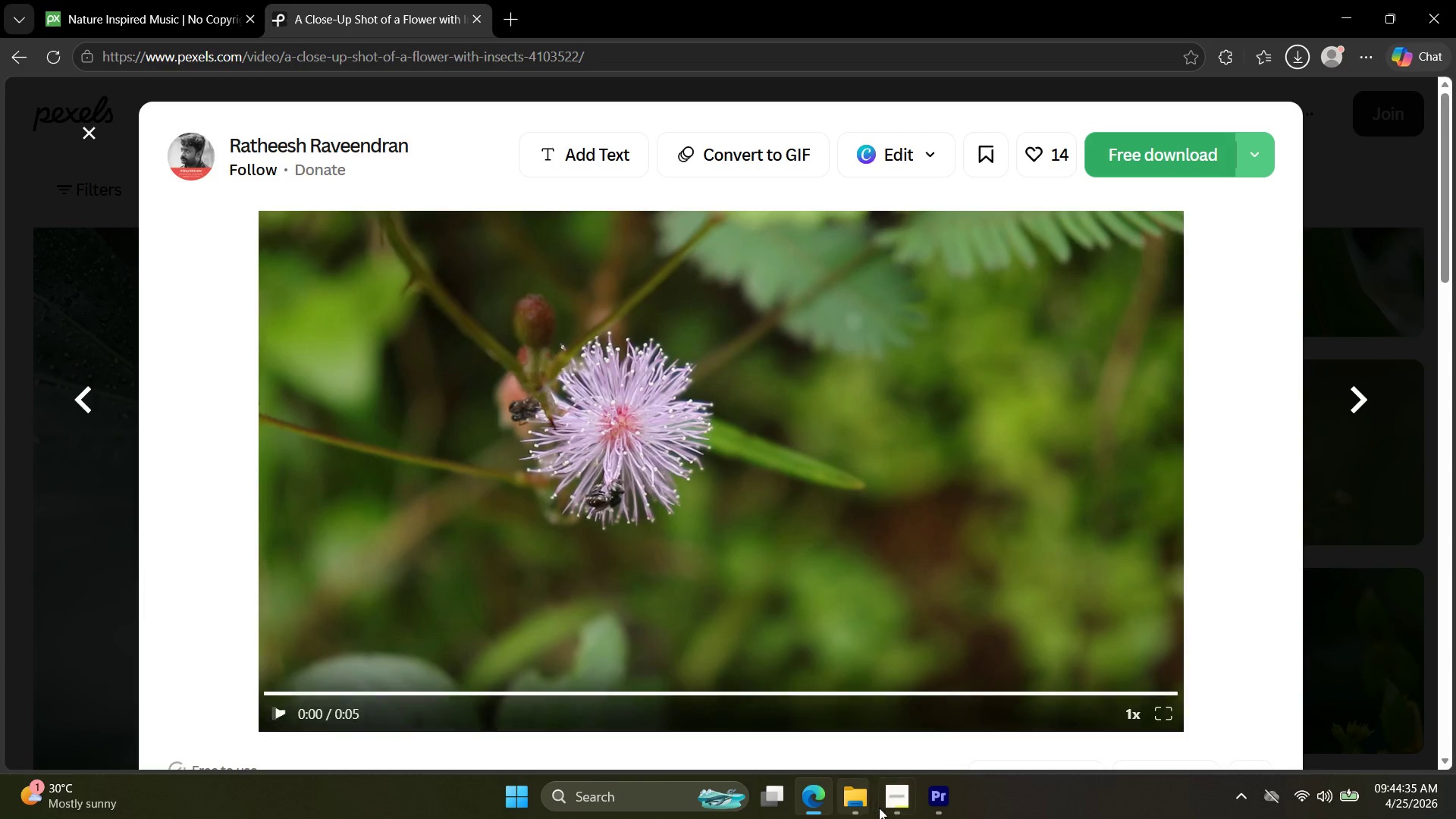 
key(Escape)
 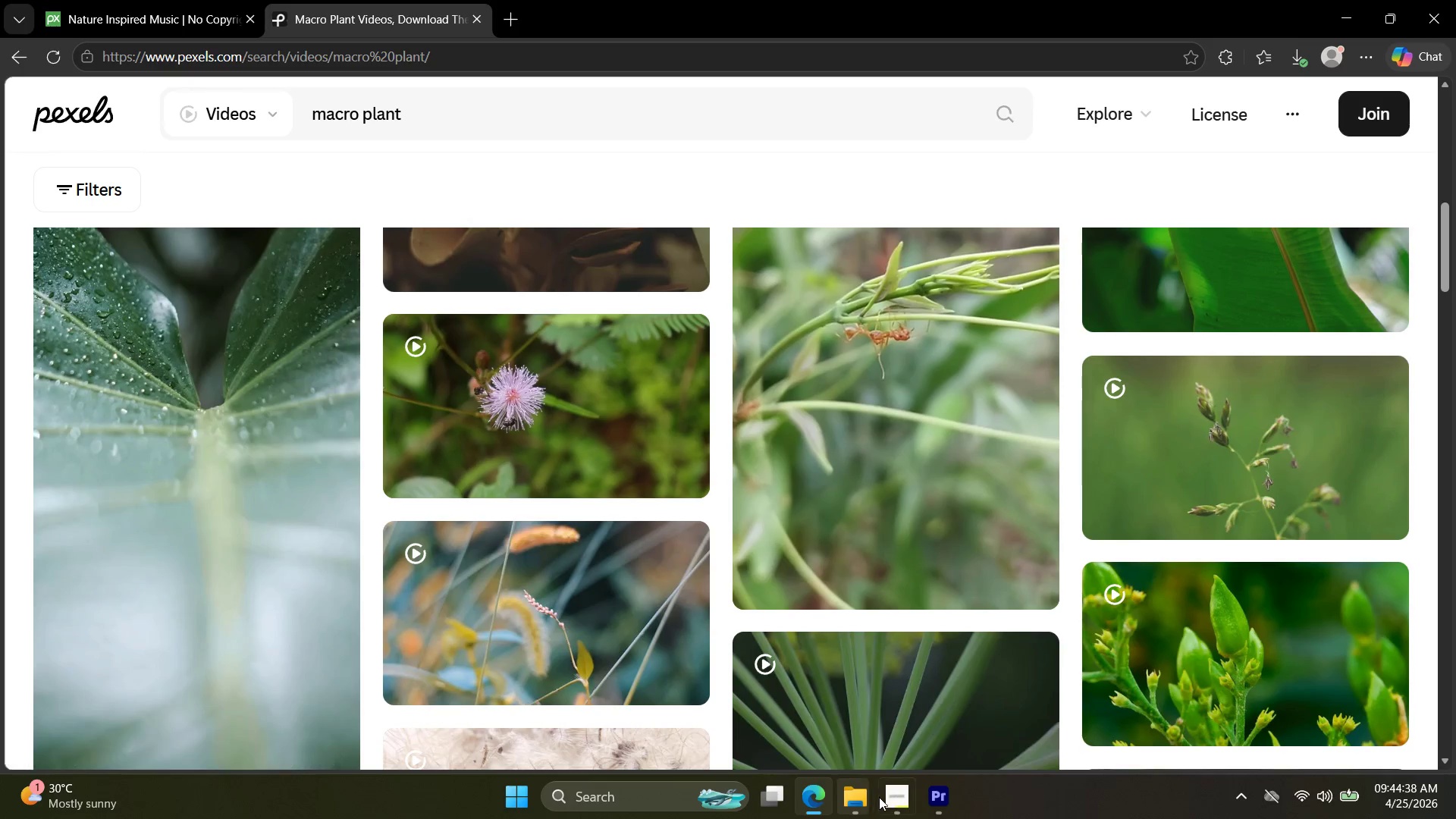 
left_click([858, 794])
 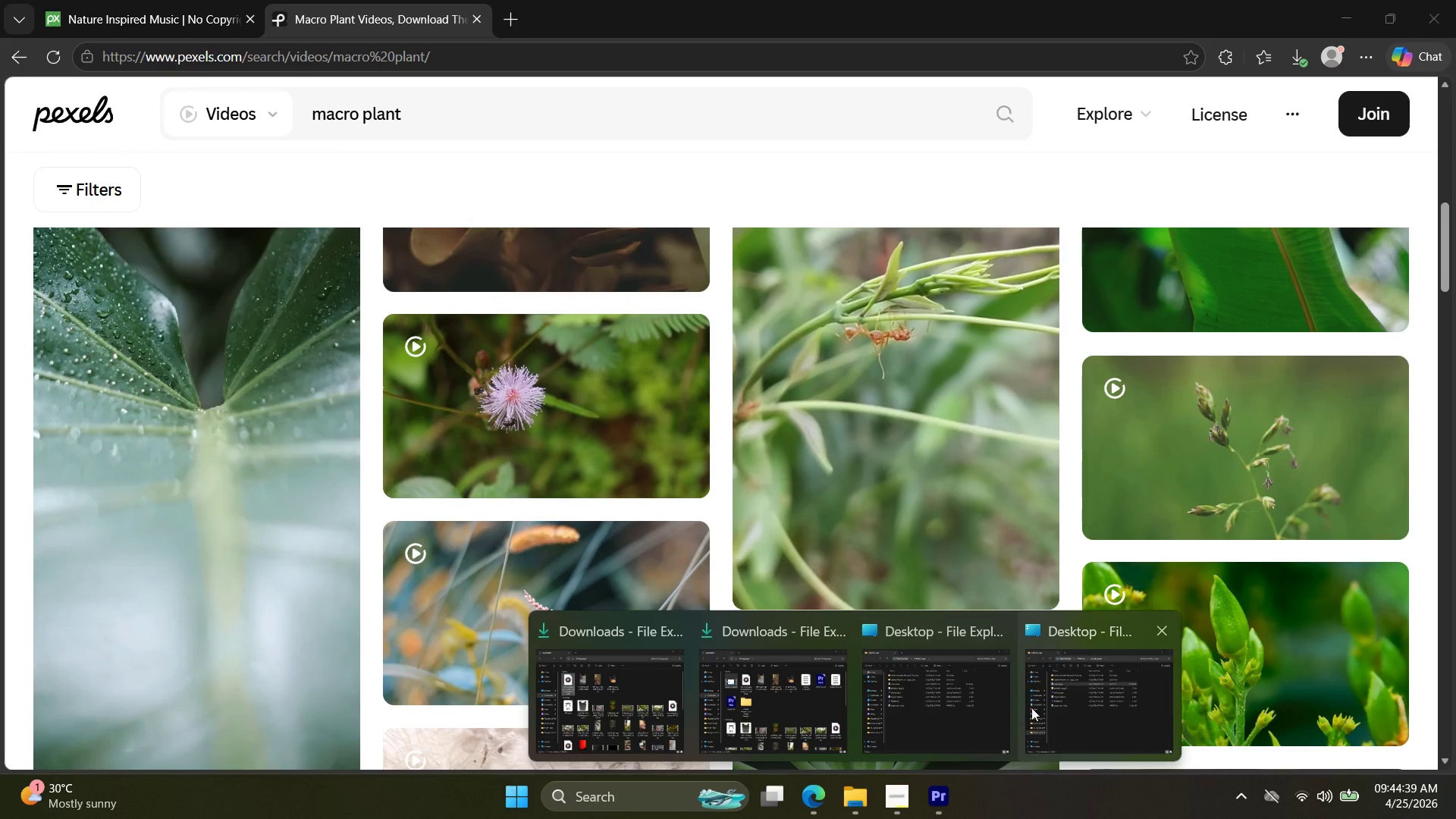 
left_click([1069, 714])
 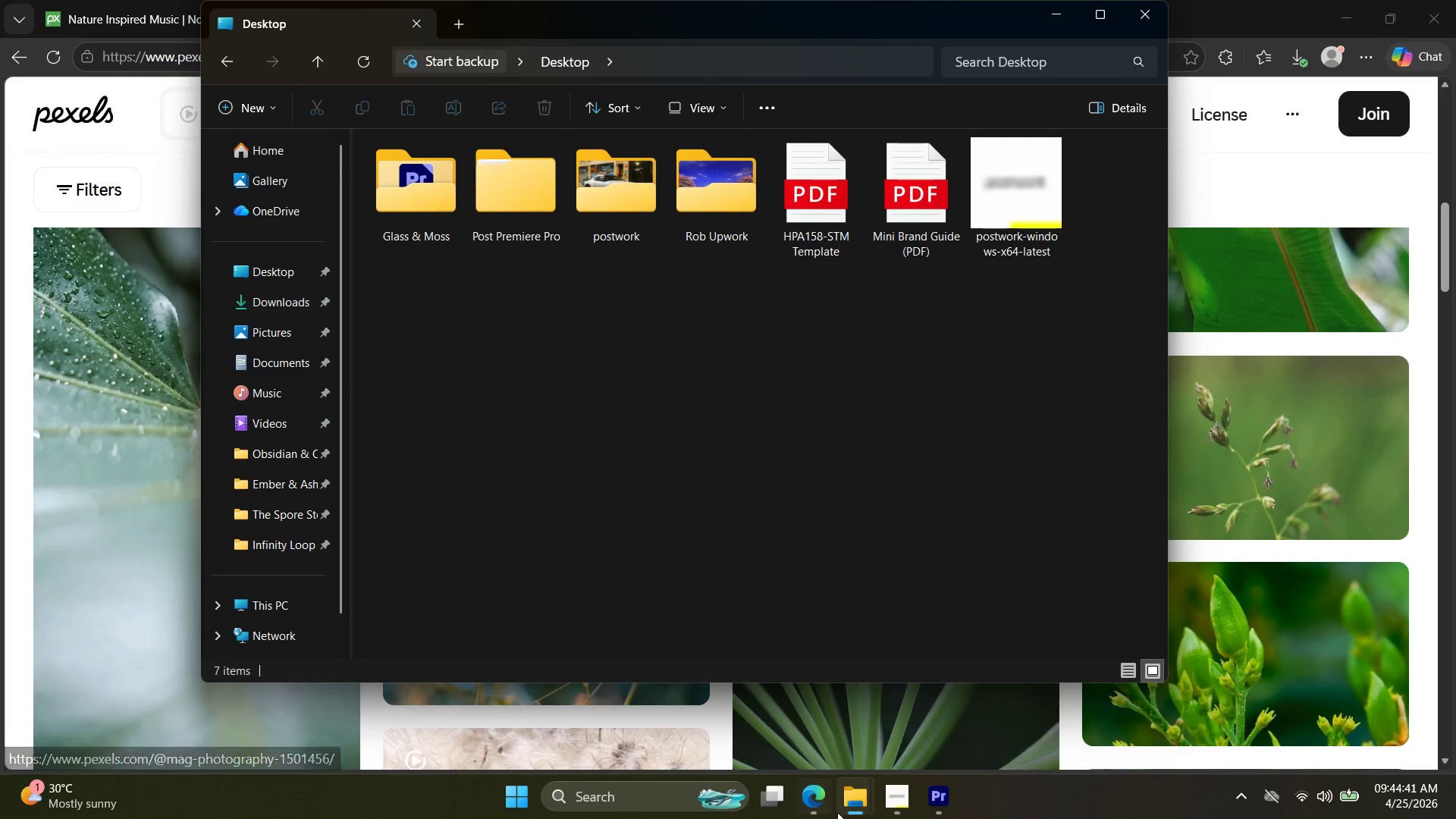 
left_click([927, 804])
 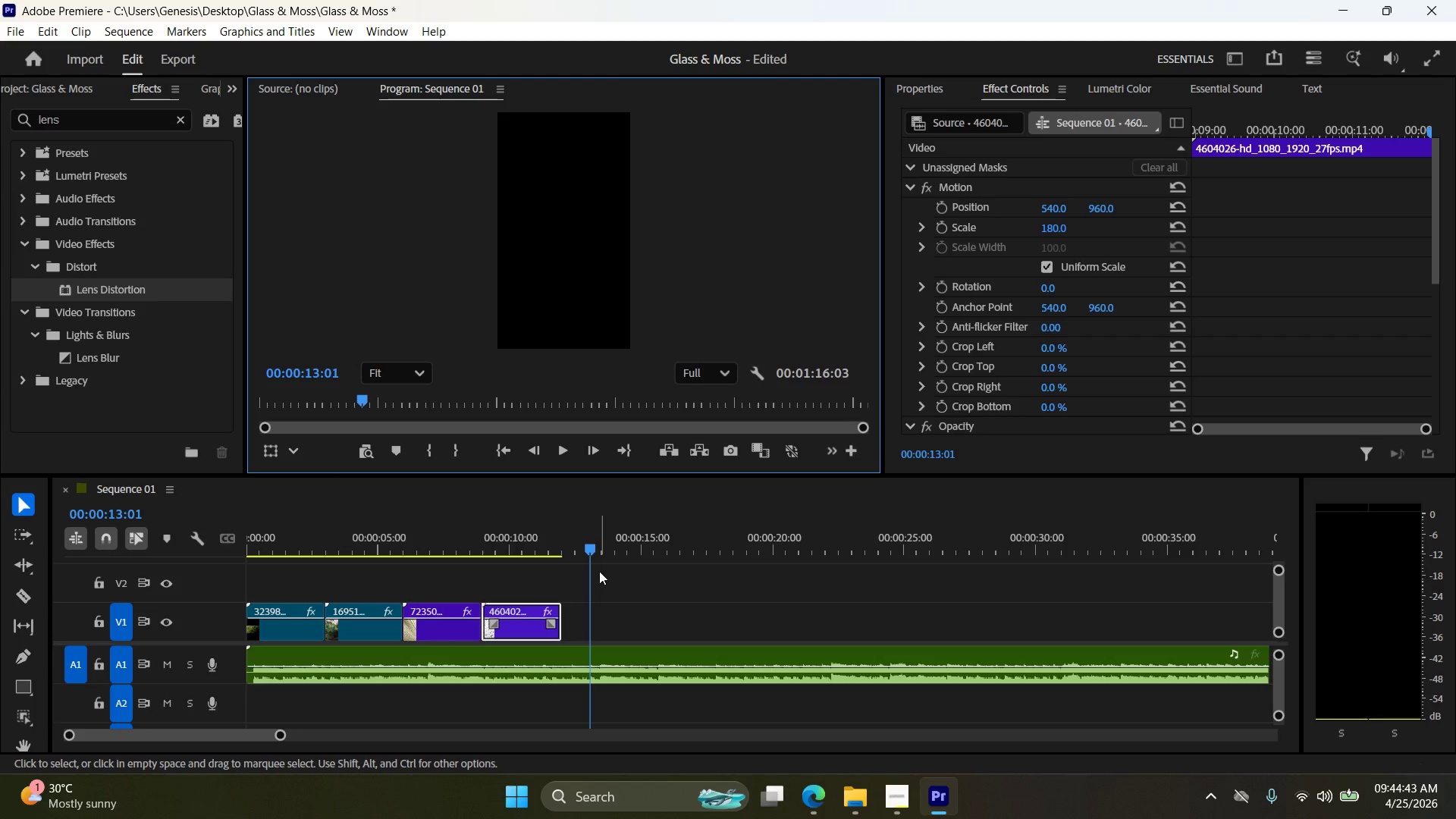 
left_click_drag(start_coordinate=[590, 551], to_coordinate=[500, 563])
 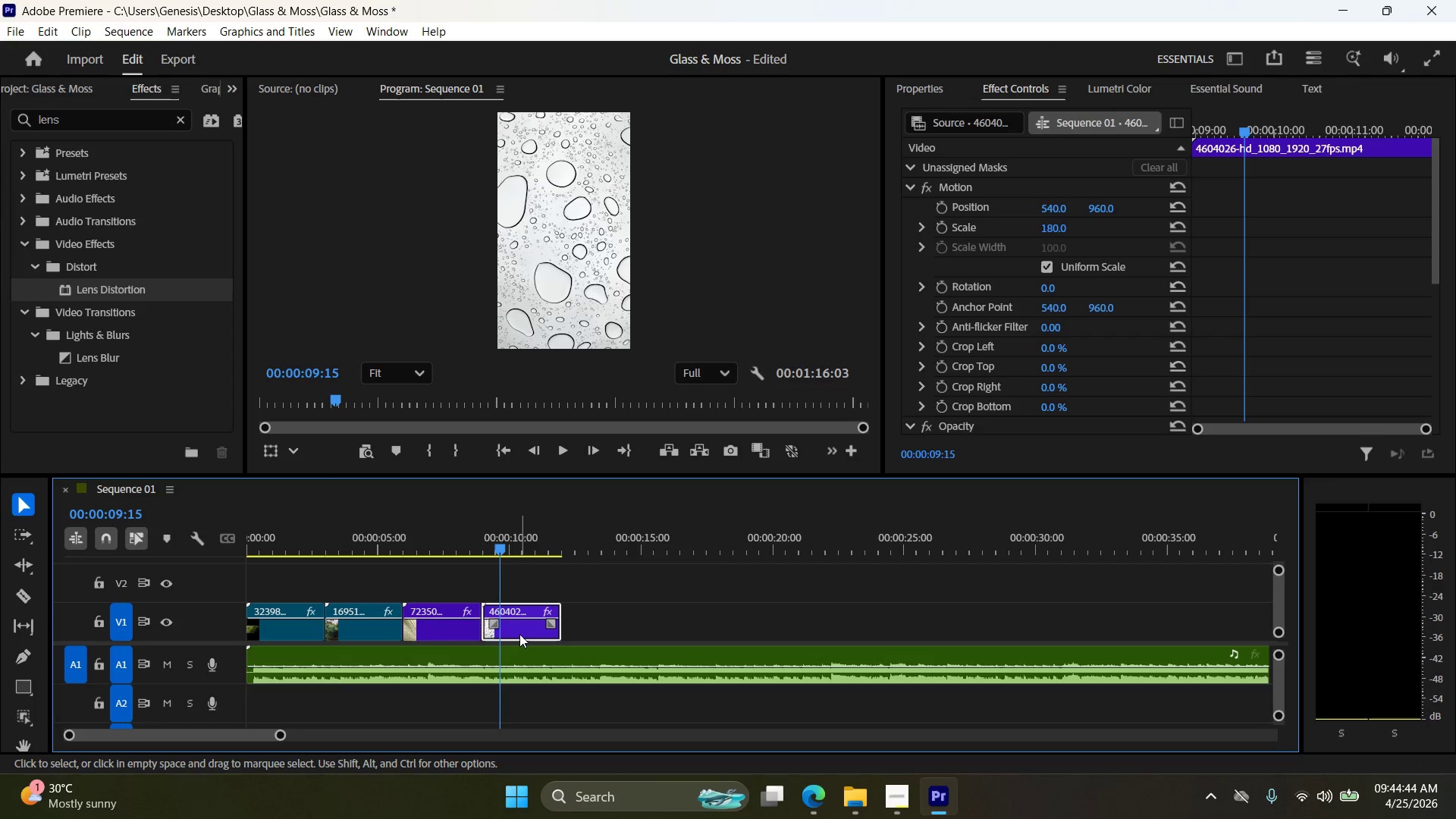 
left_click([519, 634])
 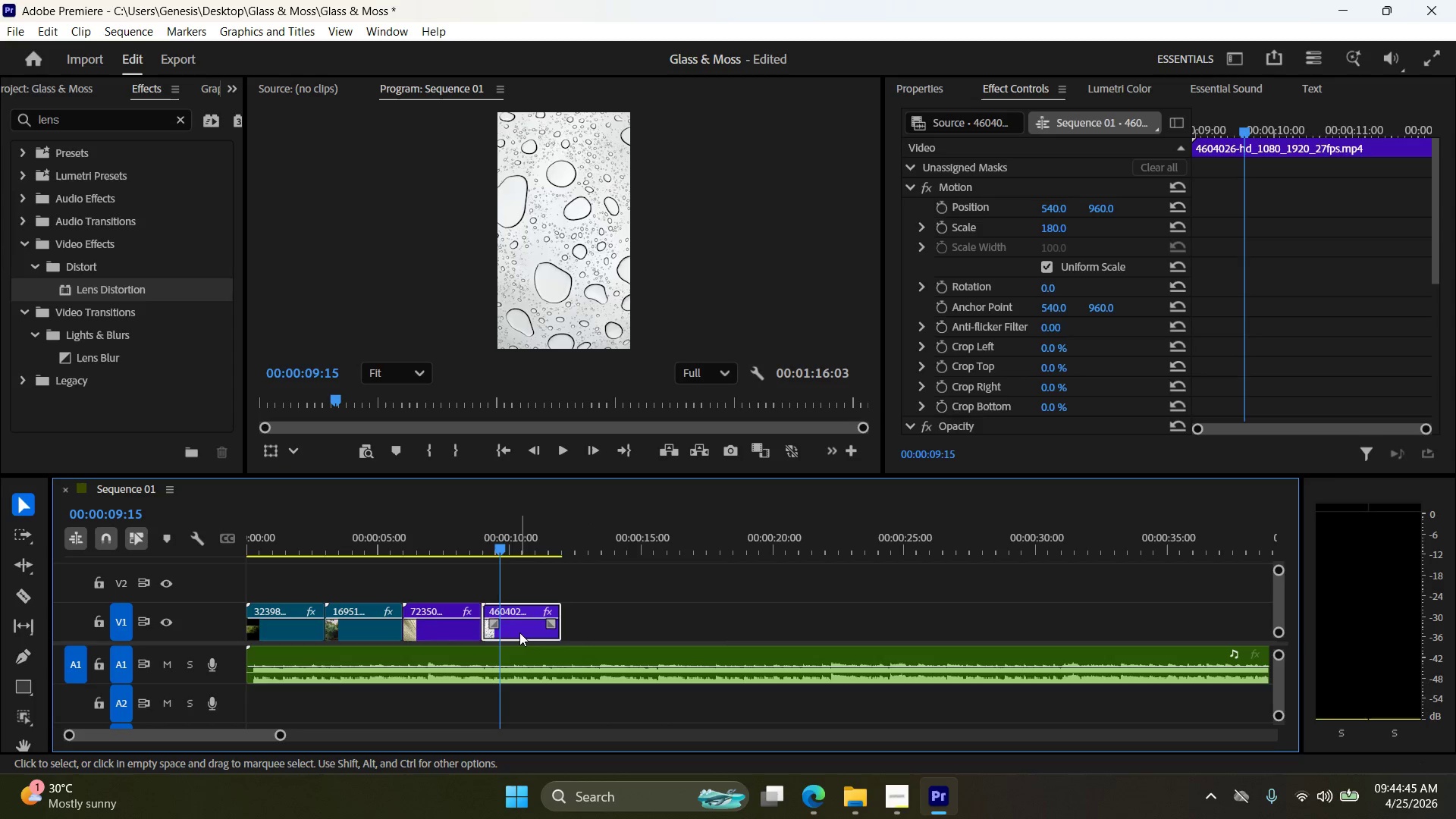 
key(Delete)
 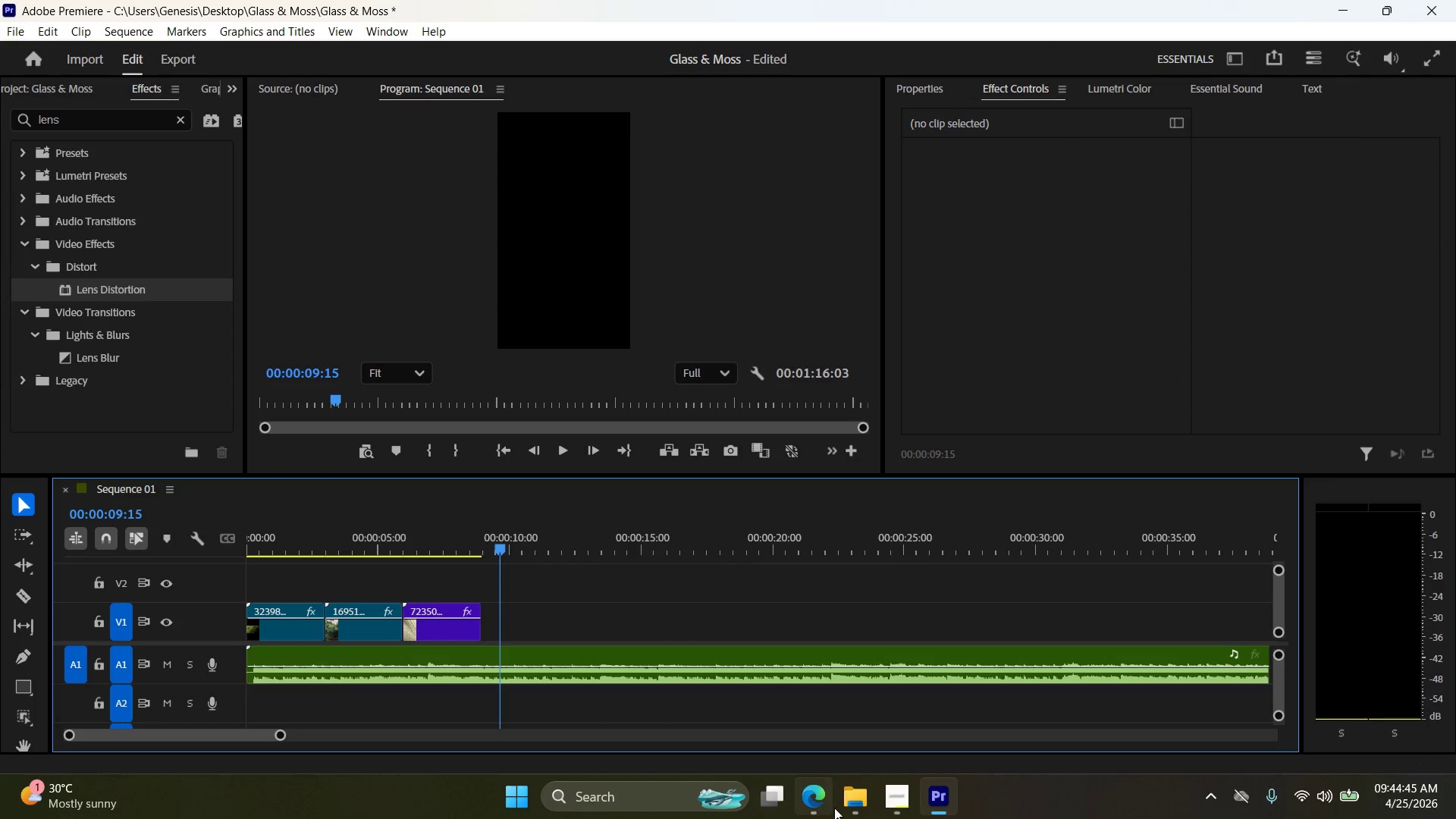 
left_click([864, 811])
 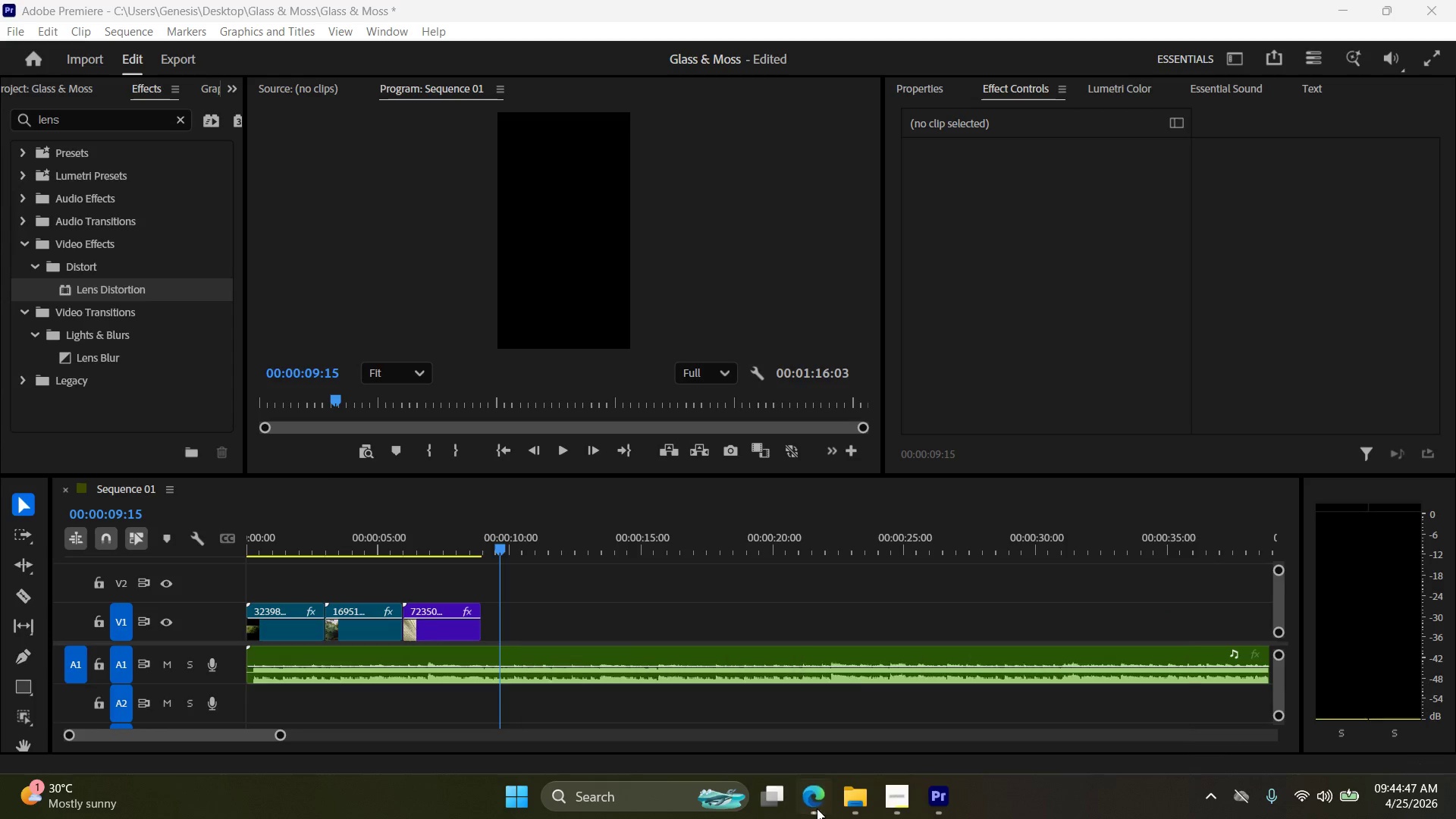 
left_click([814, 796])
 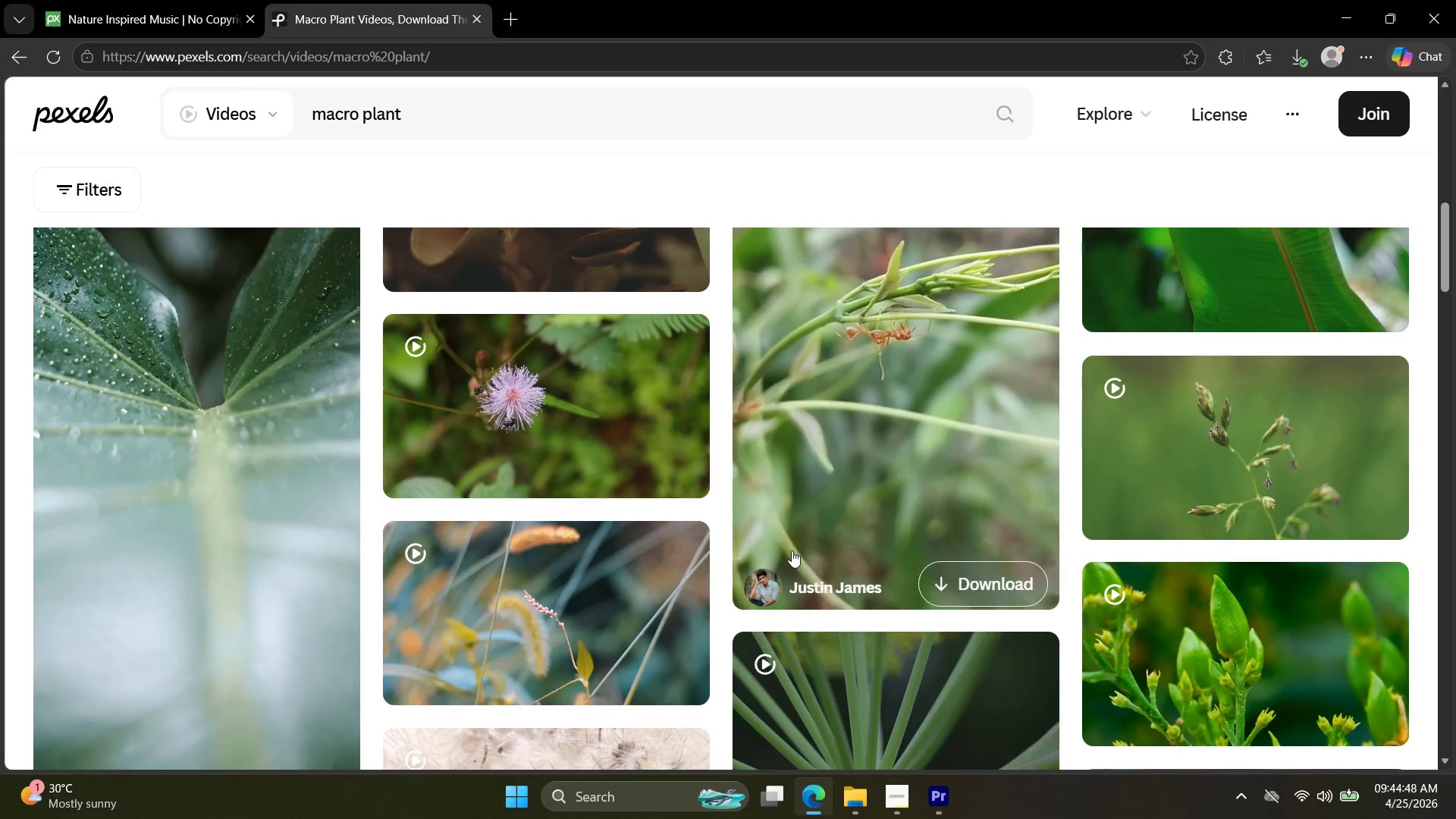 
scroll: coordinate [783, 529], scroll_direction: down, amount: 12.0
 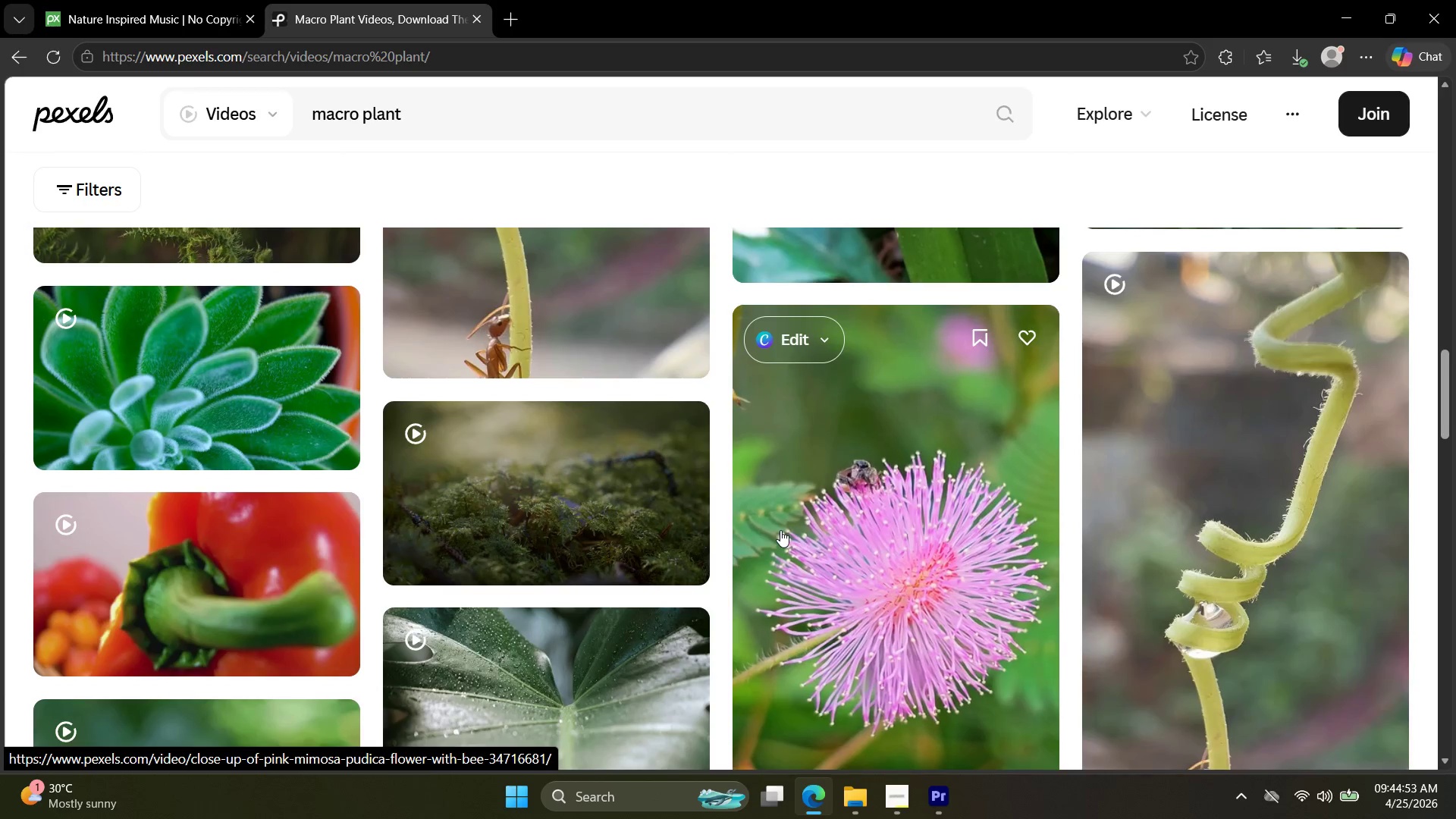 
left_click([884, 532])
 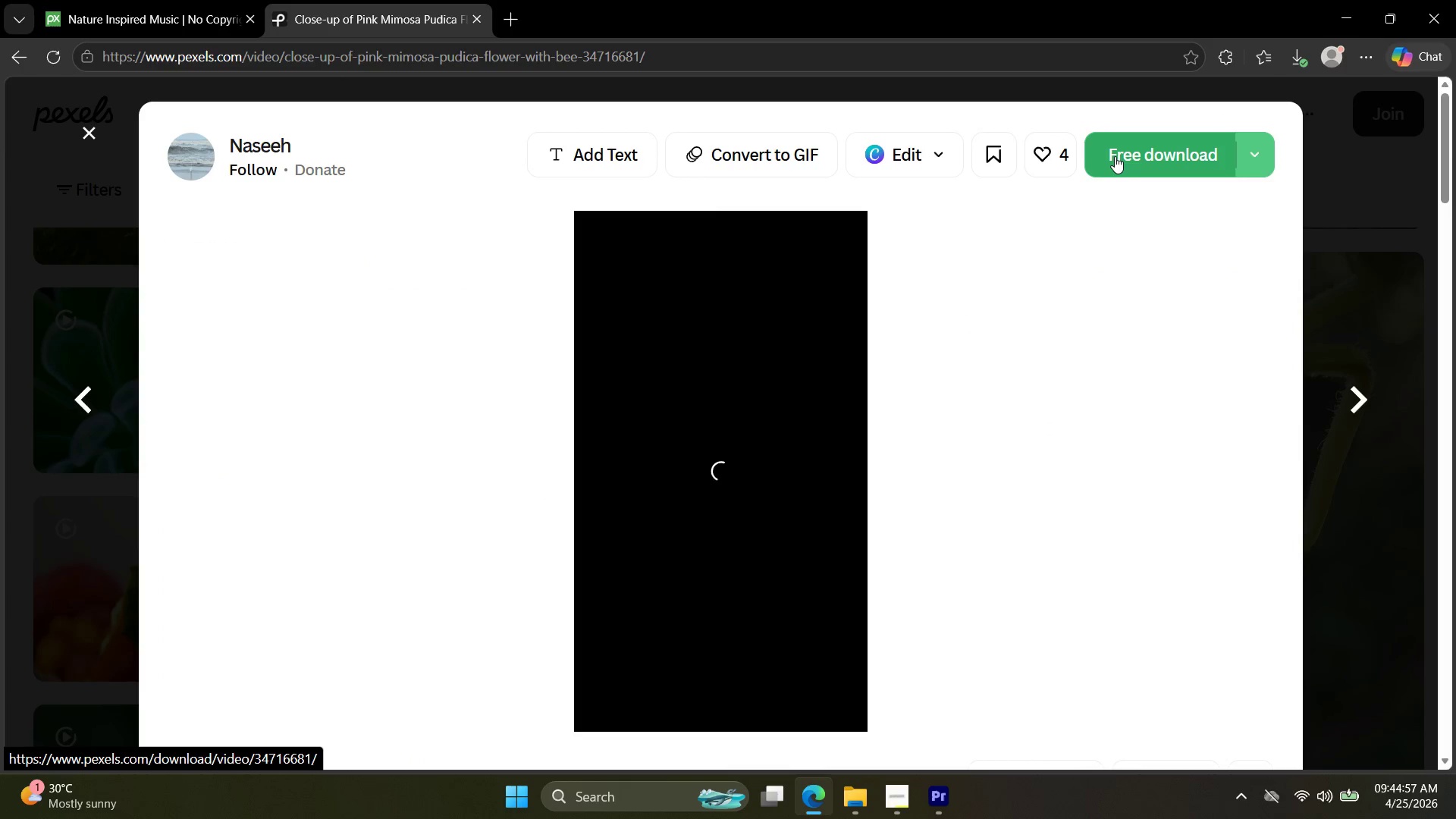 
left_click([1115, 156])
 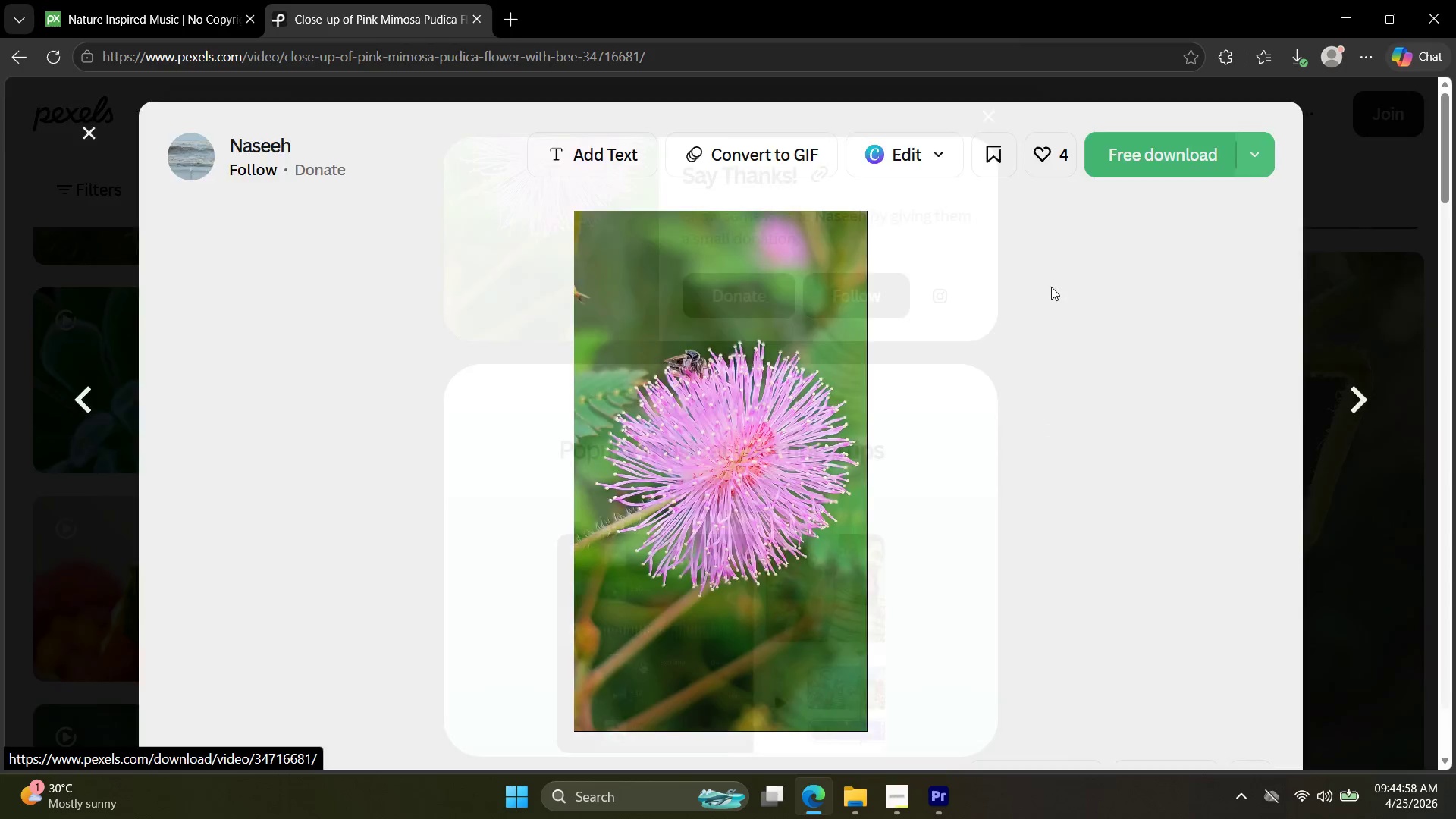 
key(Escape)
 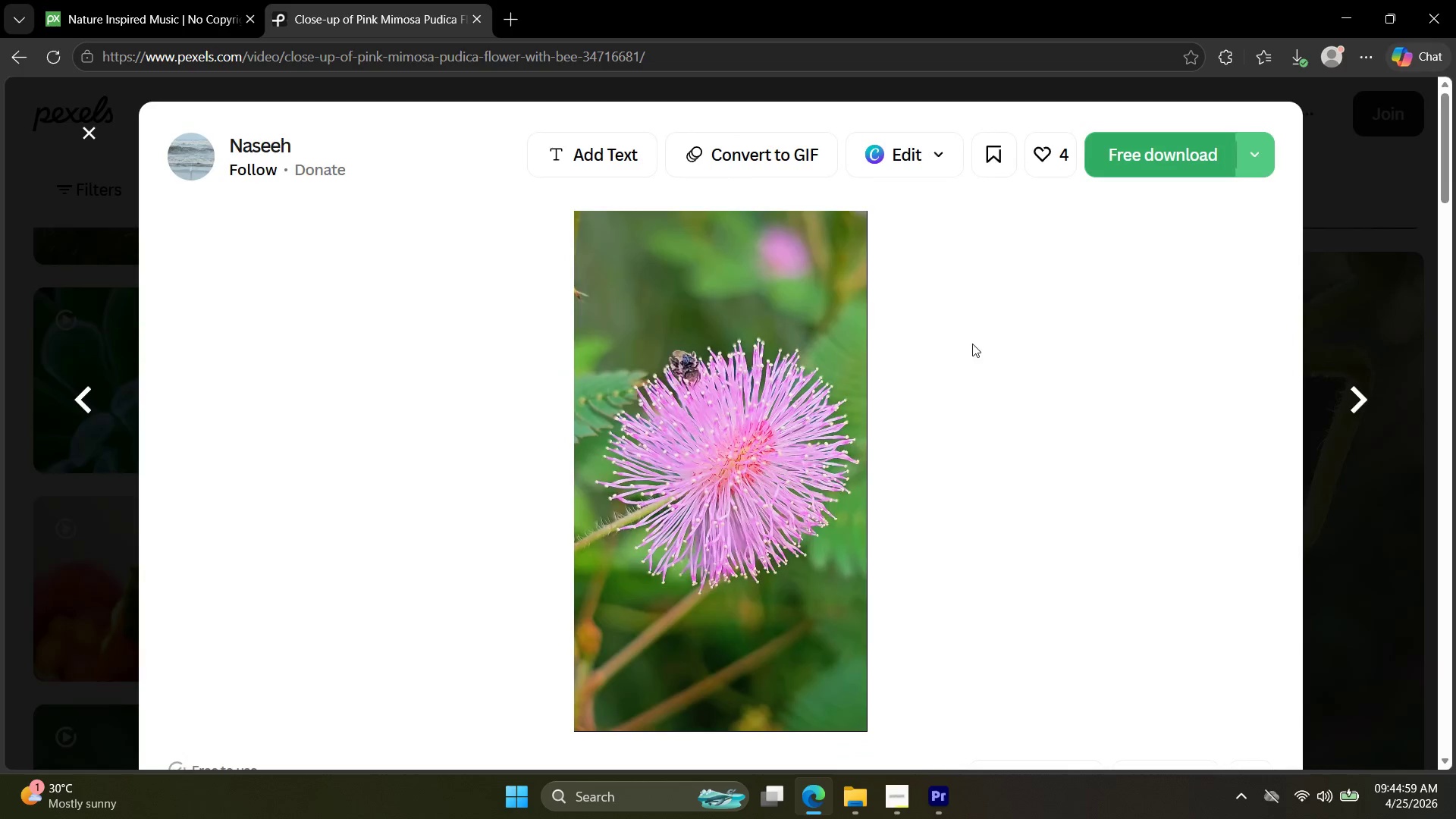 
key(Escape)
 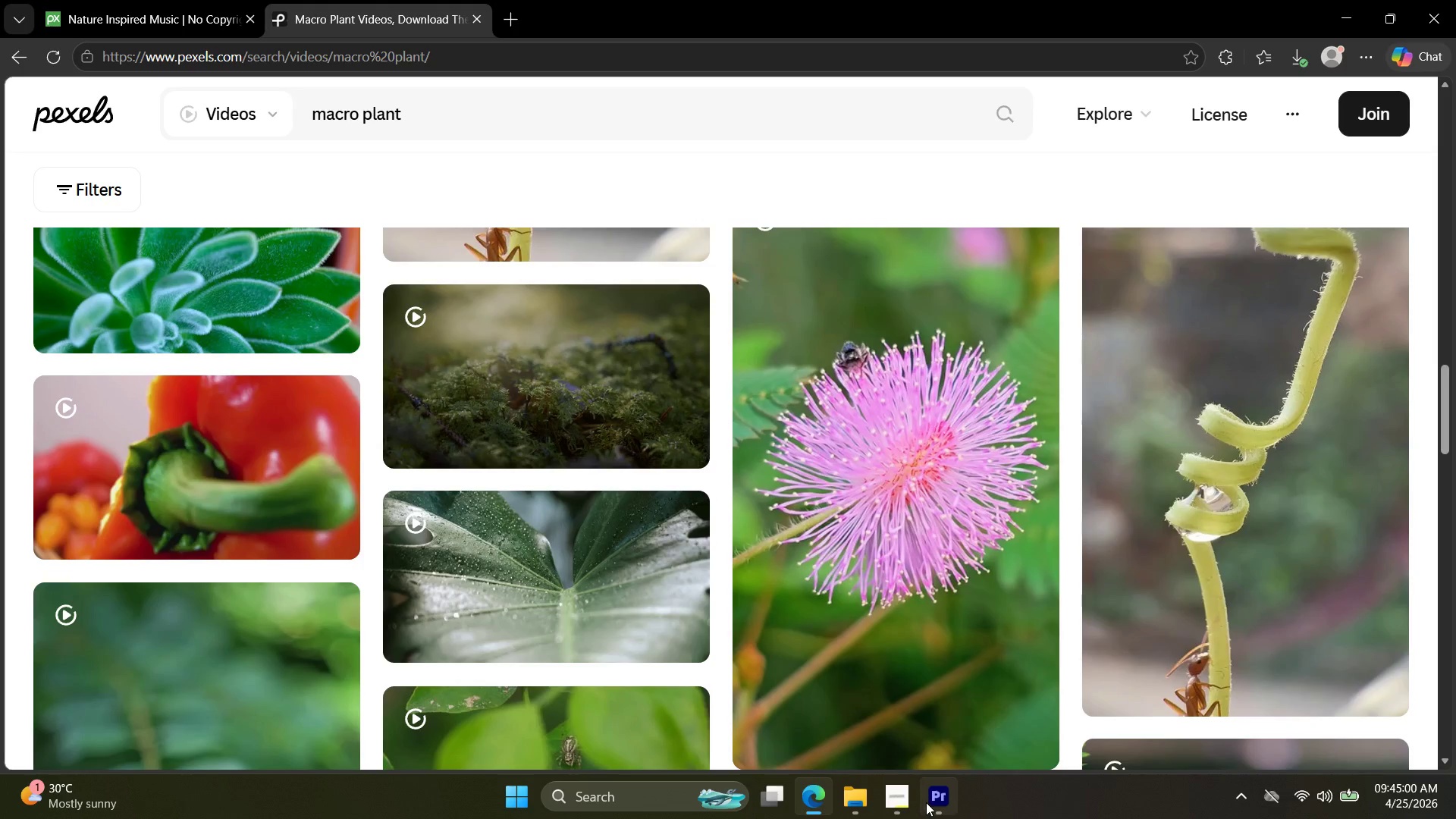 
left_click([928, 802])
 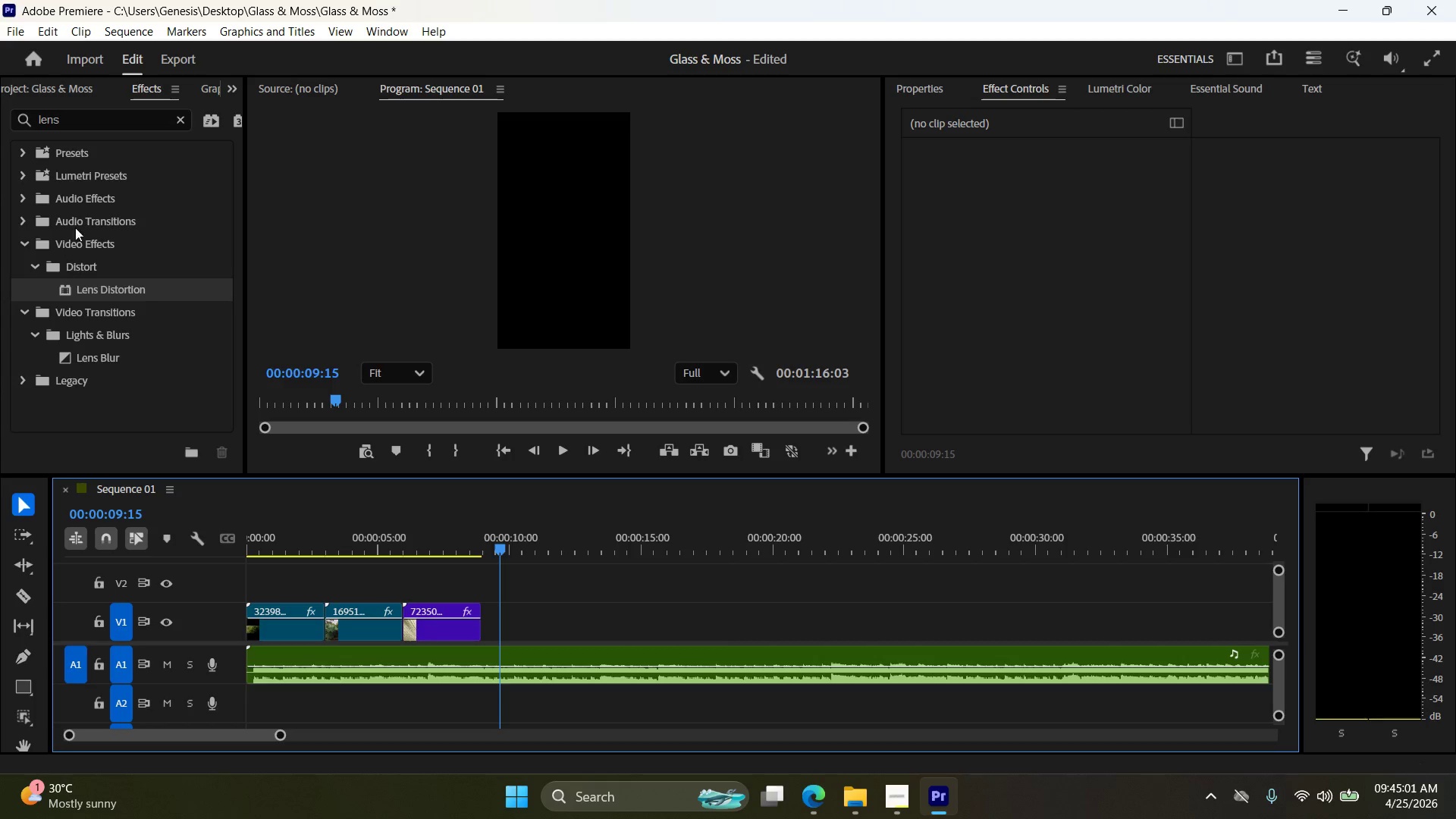 
key(Control+I)
 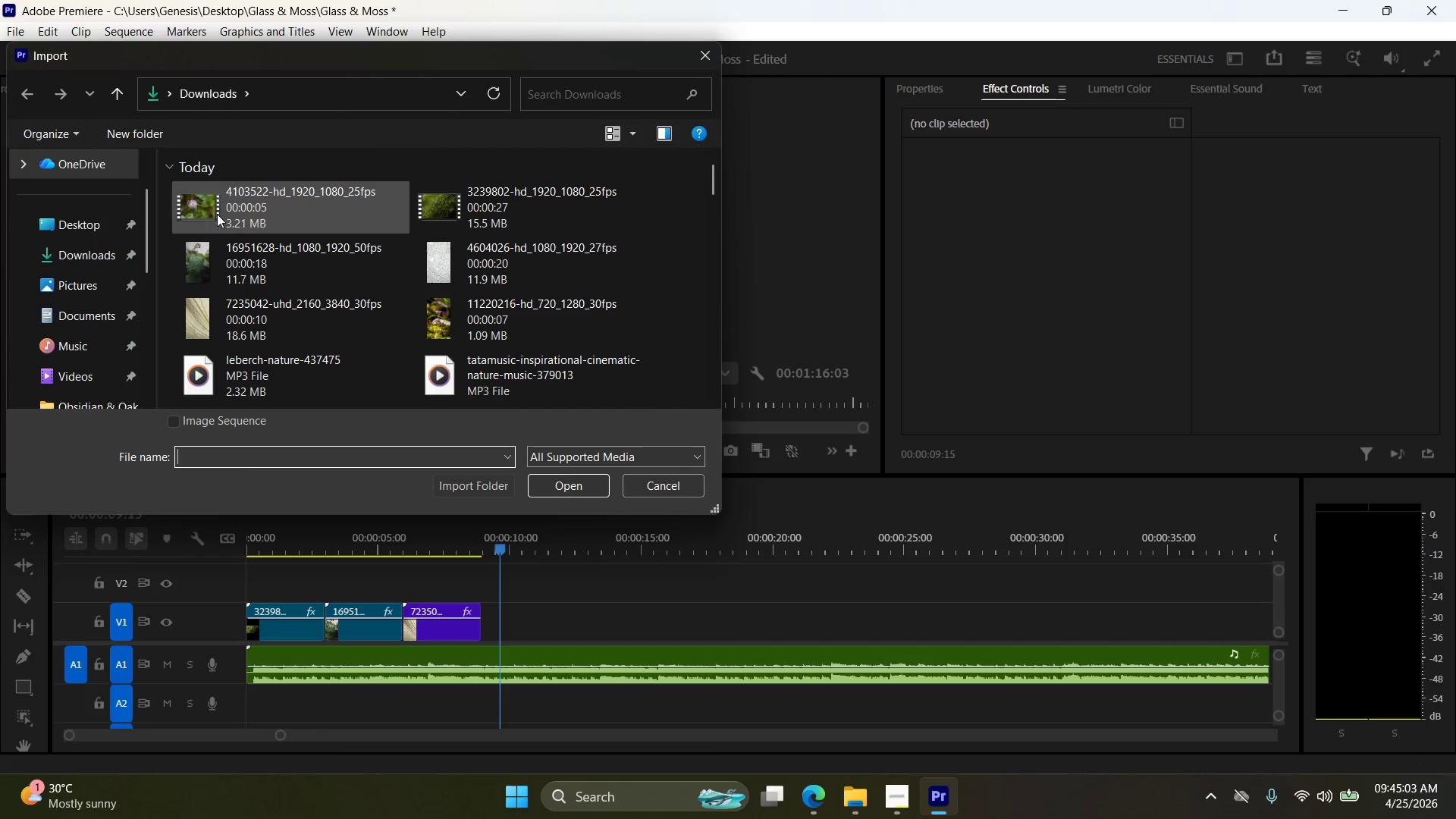 
hold_key(key=ControlLeft, duration=0.38)
double_click([454, 202])
 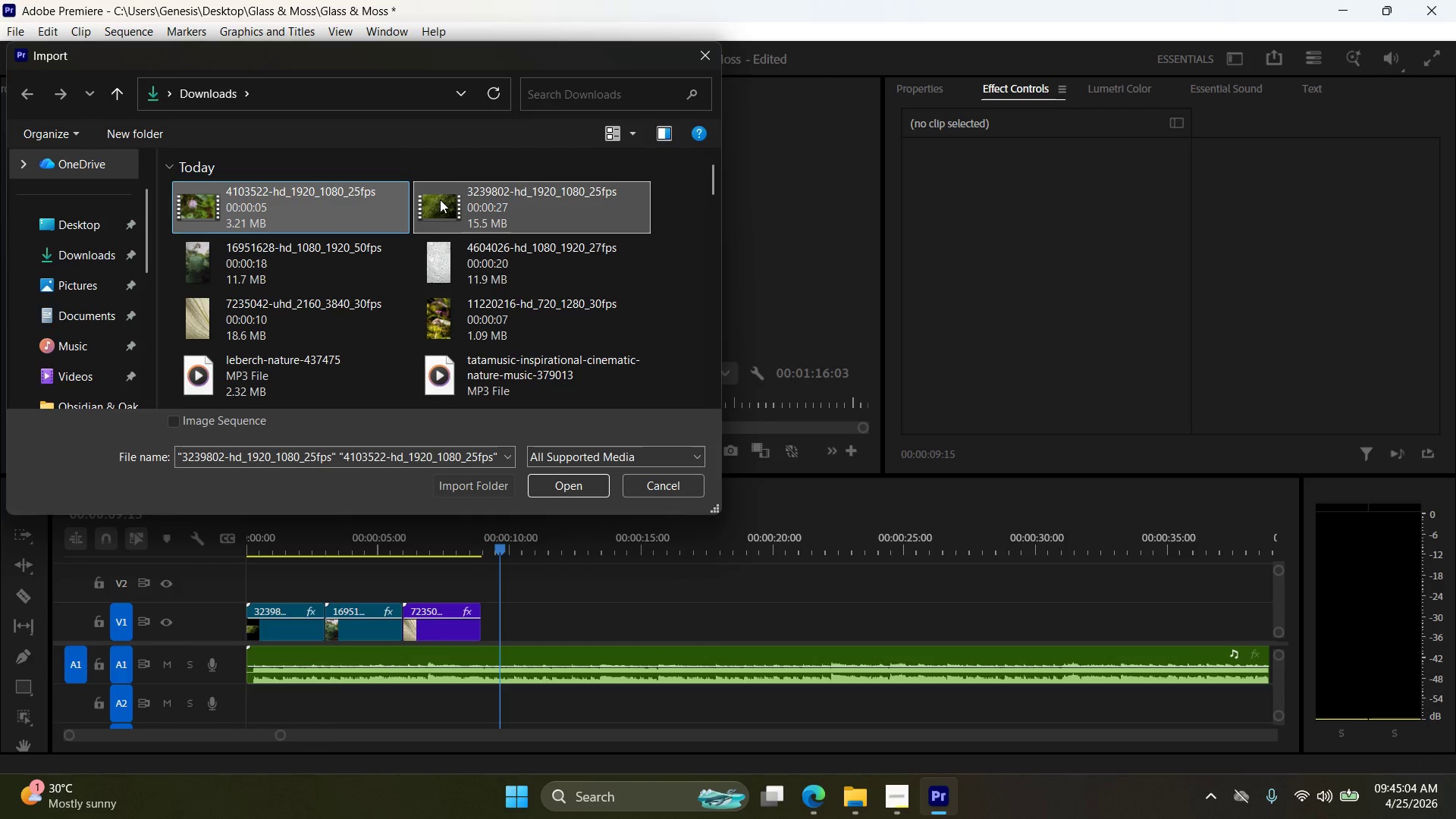 
left_click_drag(start_coordinate=[449, 199], to_coordinate=[312, 259])
 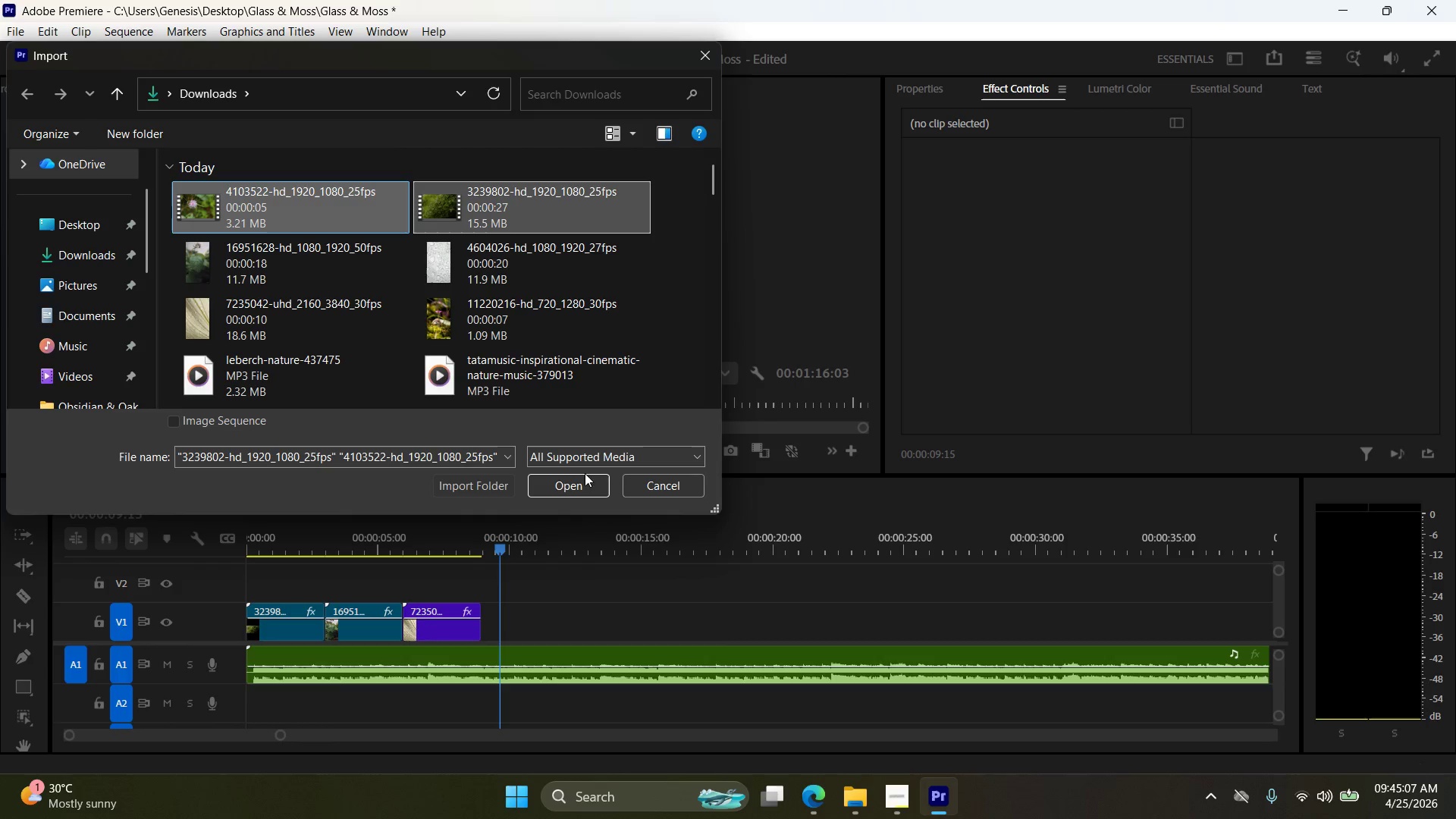 
left_click([578, 491])
 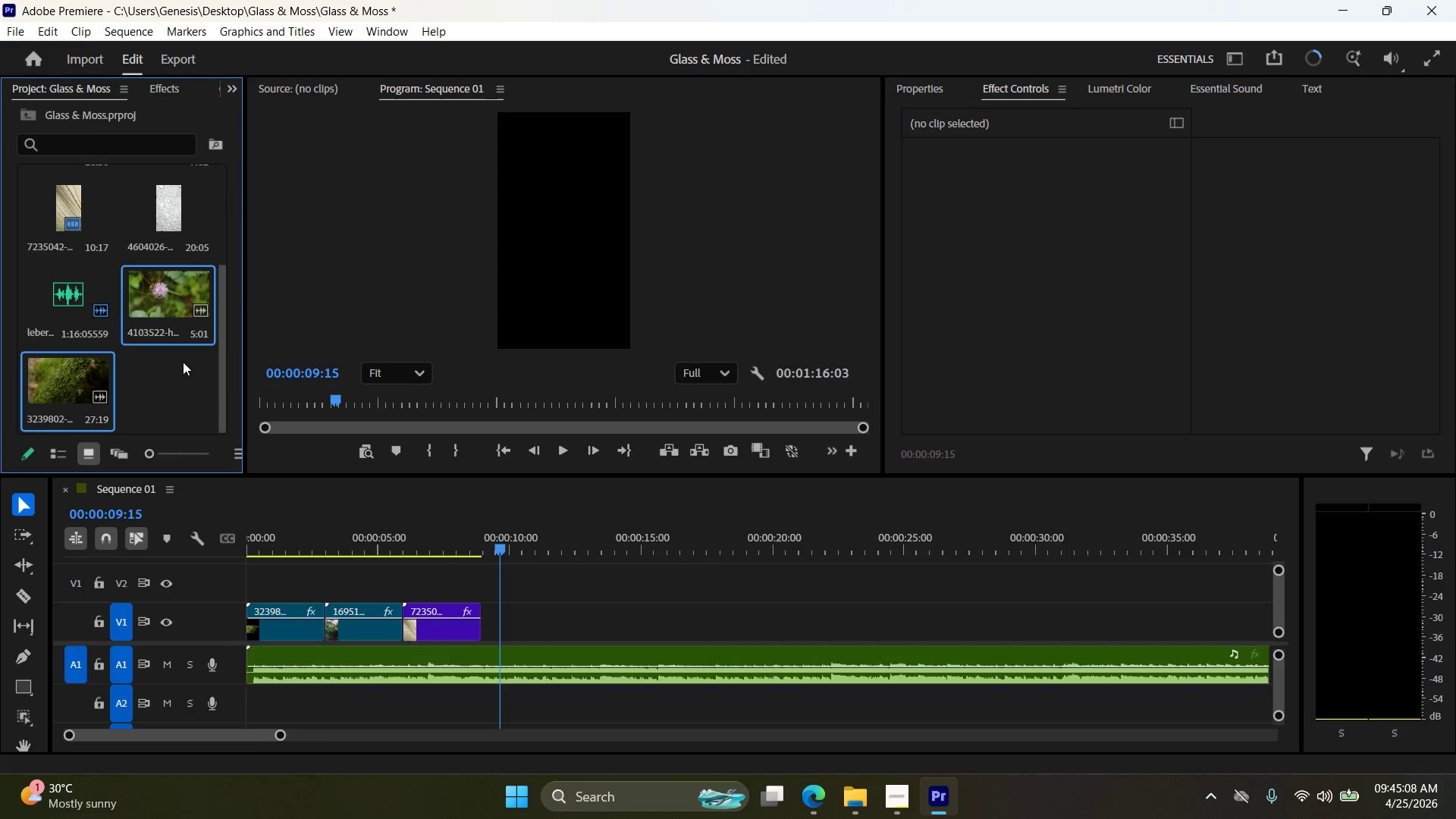 
double_click([179, 288])
 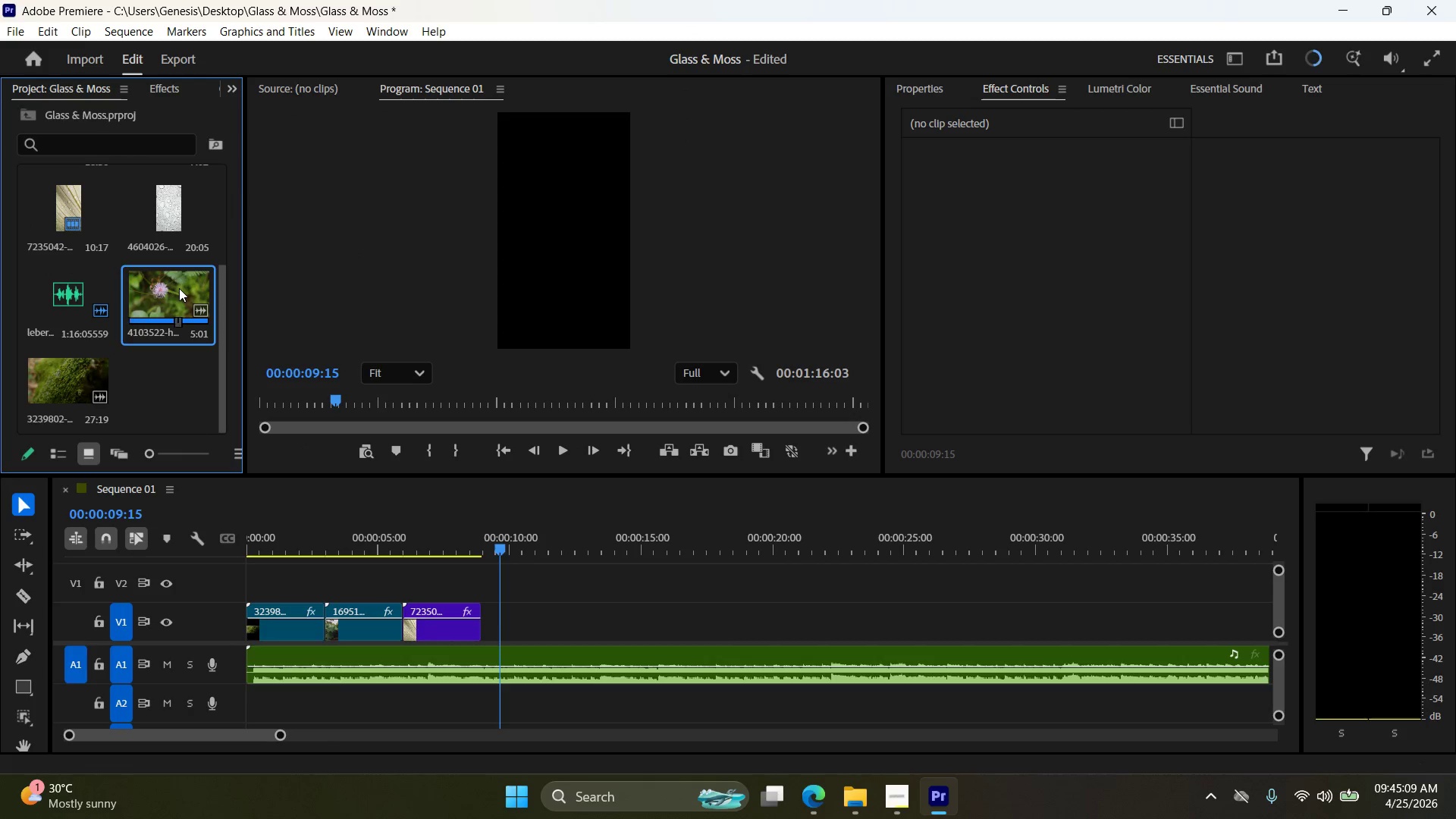 
right_click([179, 288])
 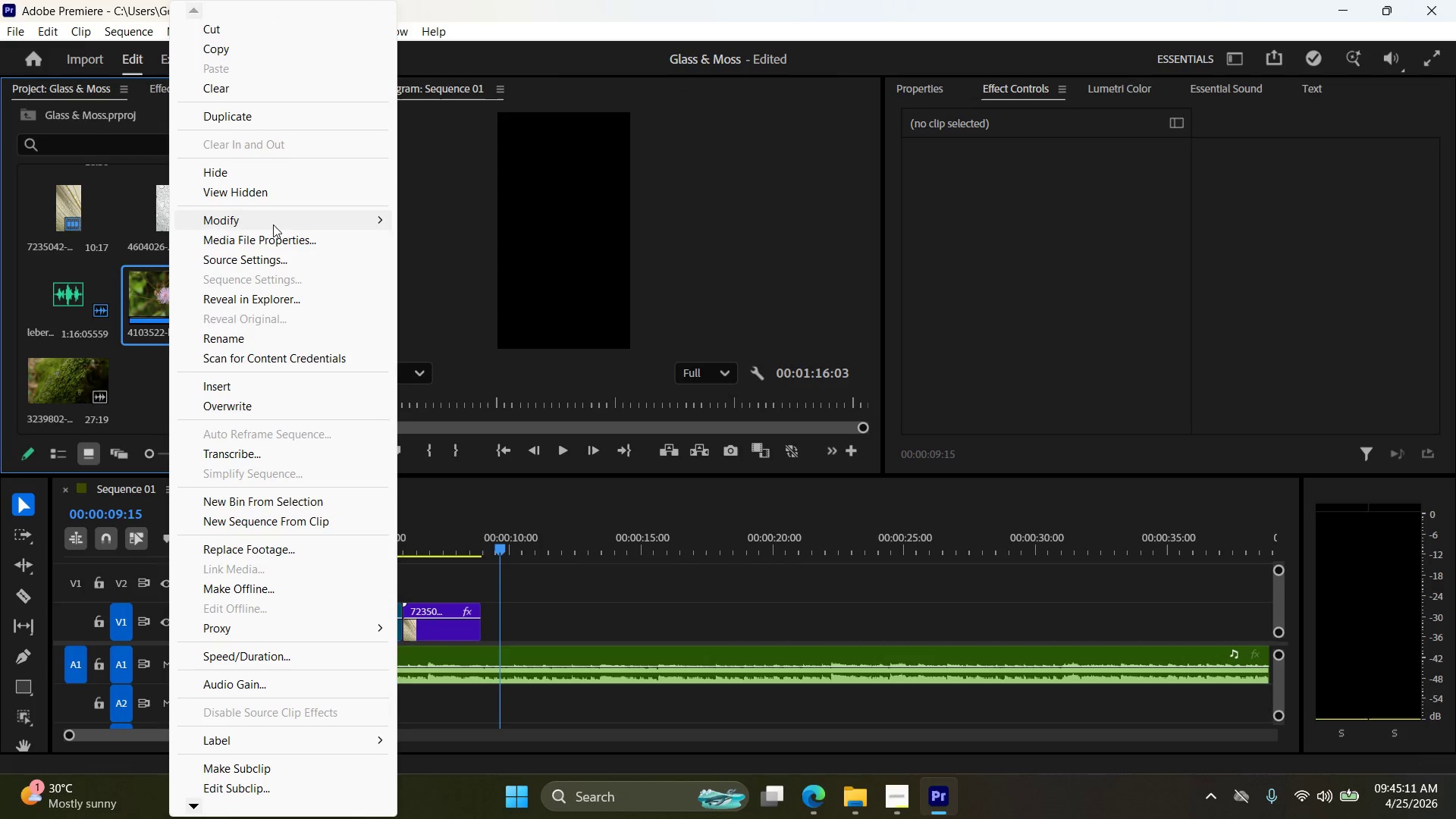 
left_click([463, 216])
 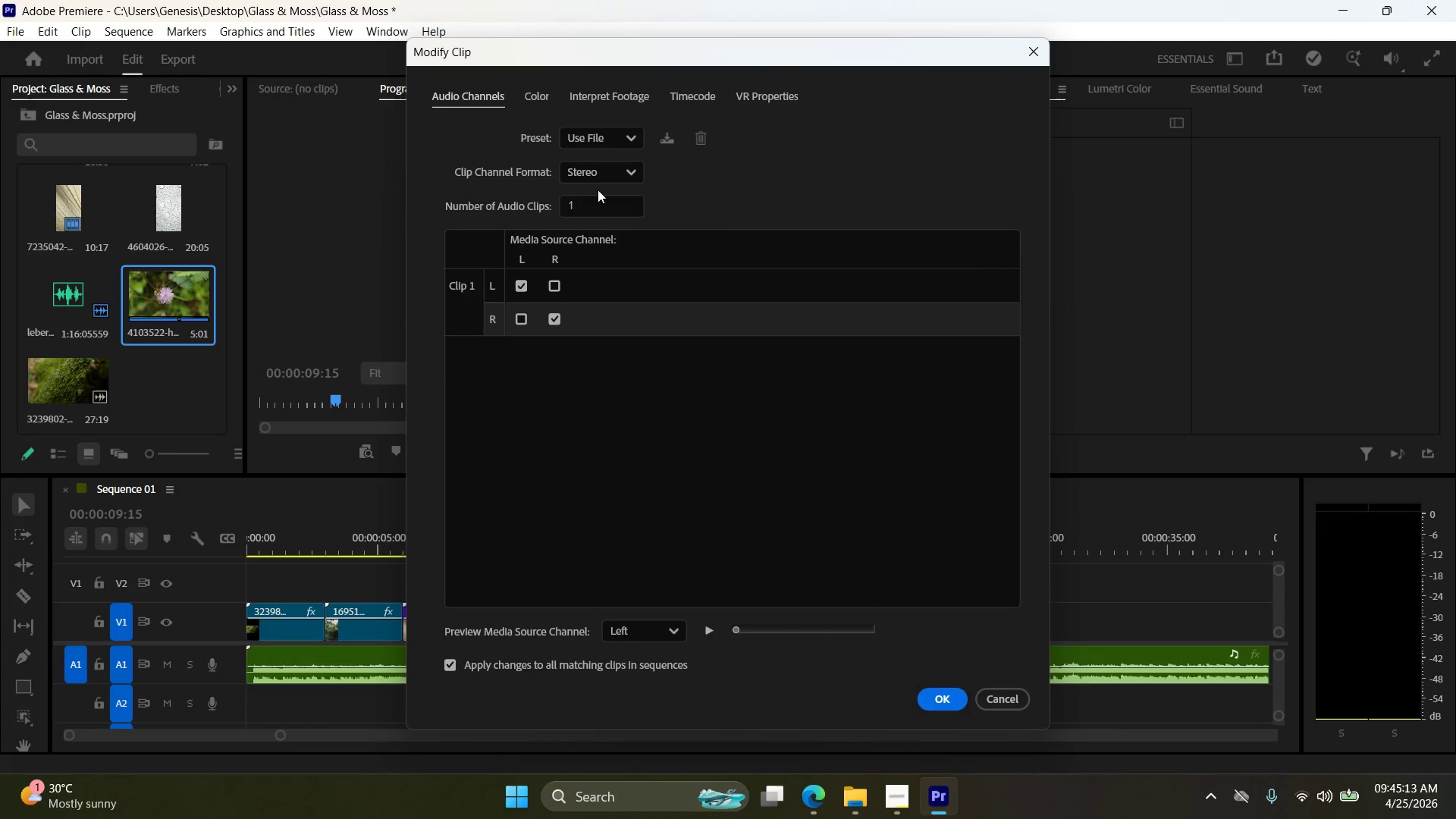 
left_click_drag(start_coordinate=[597, 207], to_coordinate=[499, 190])
 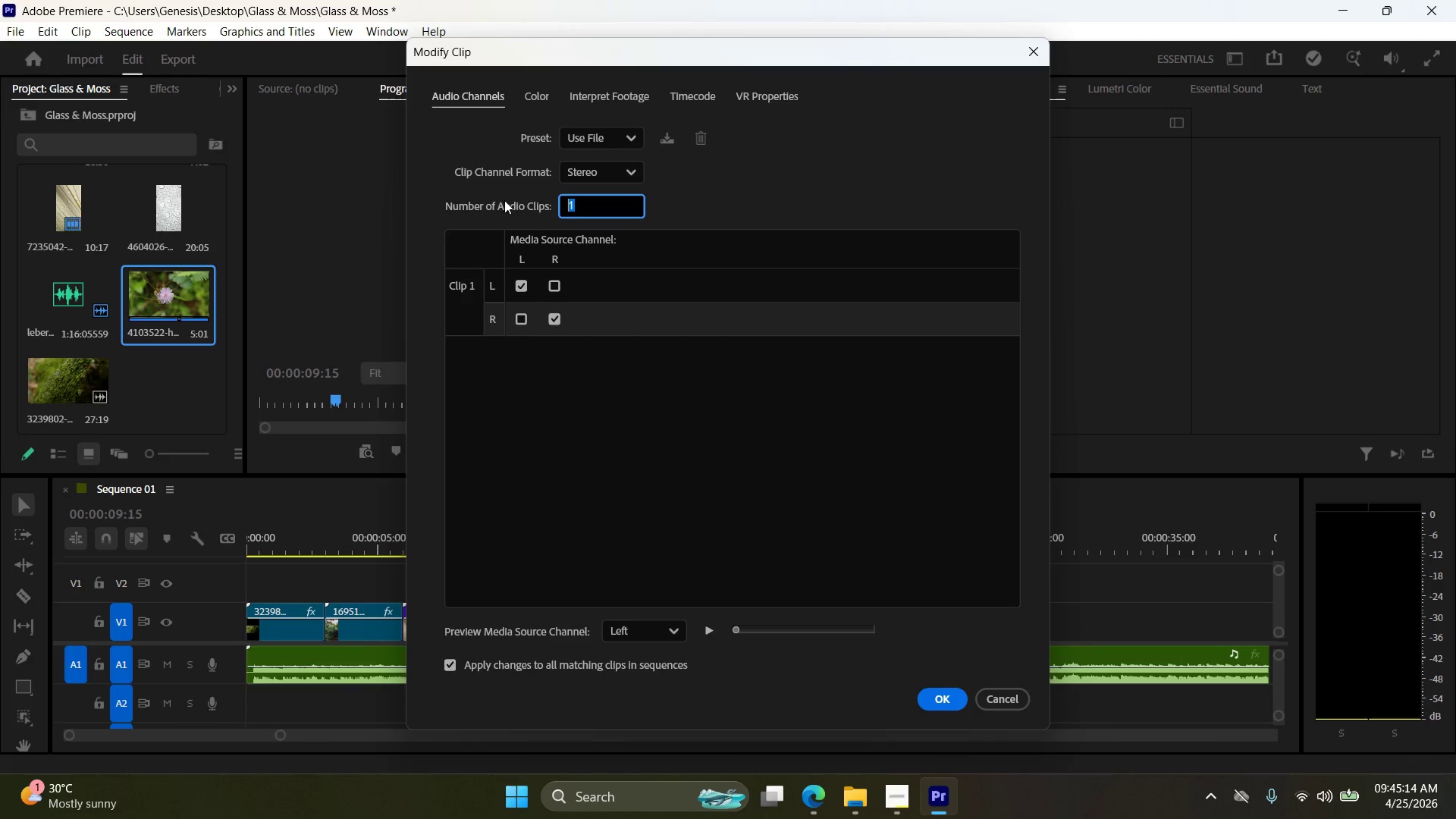 
key(0)
 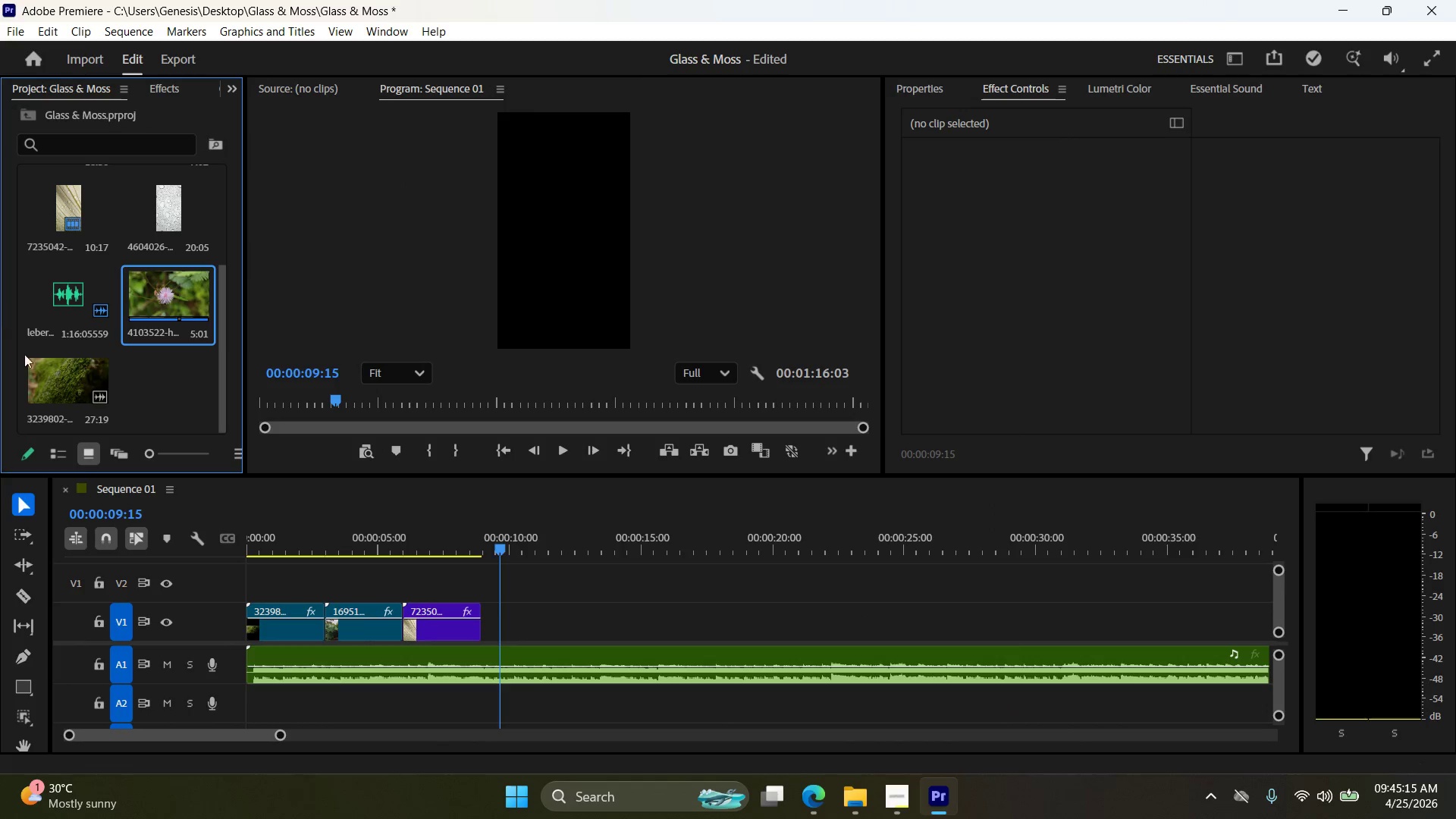 
right_click([55, 377])
 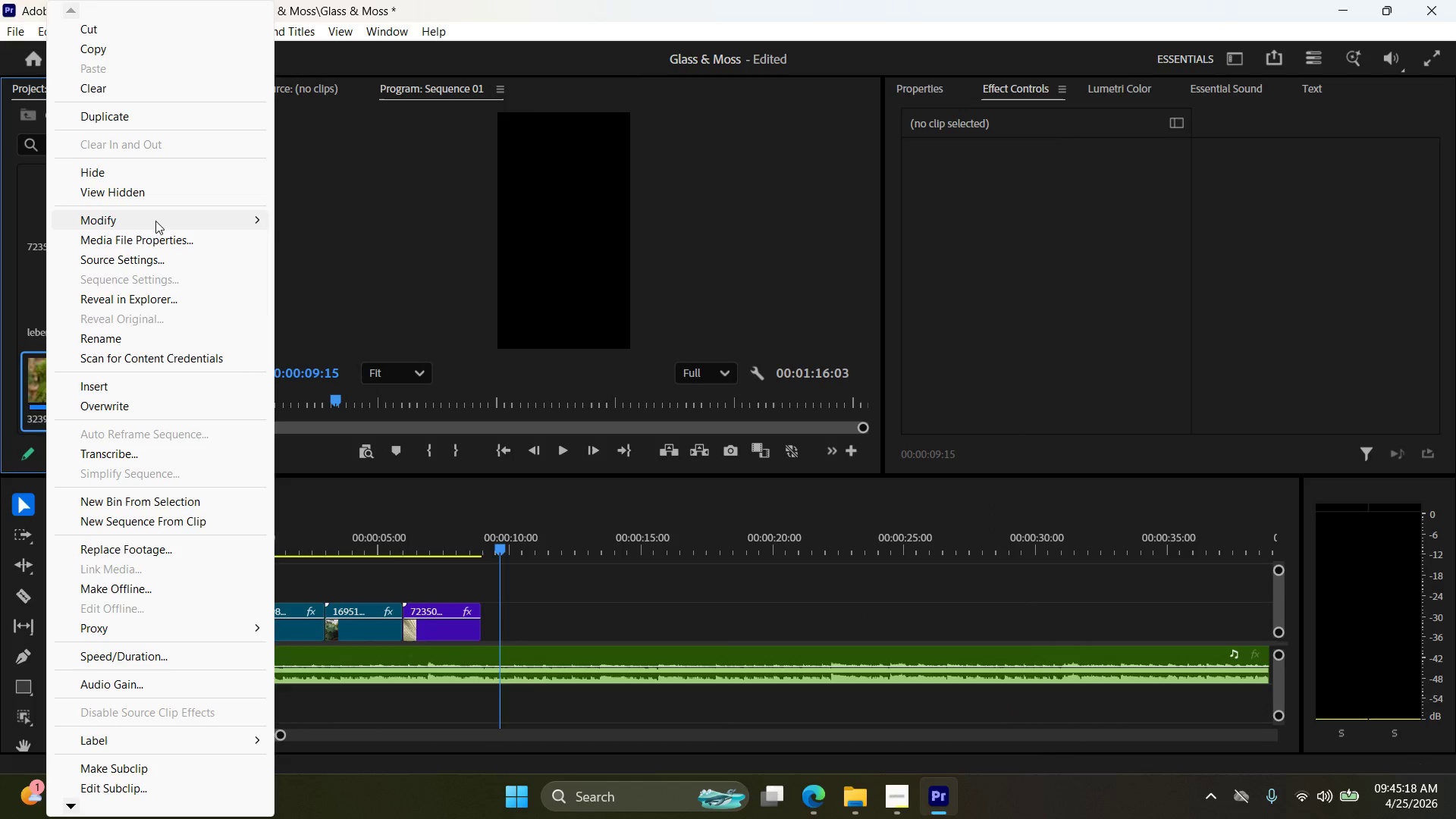 
left_click([327, 225])
 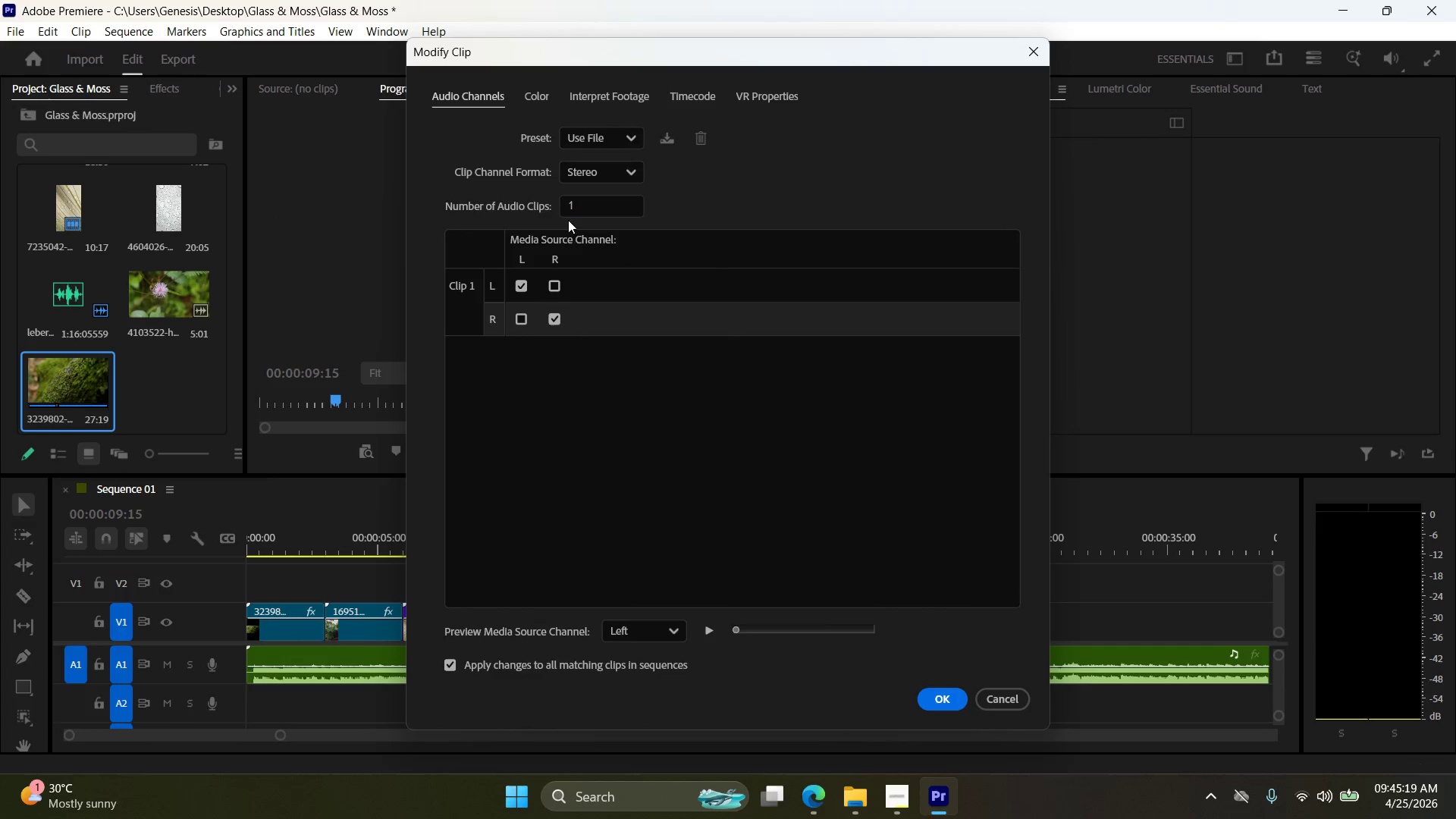 
left_click_drag(start_coordinate=[581, 207], to_coordinate=[482, 198])
 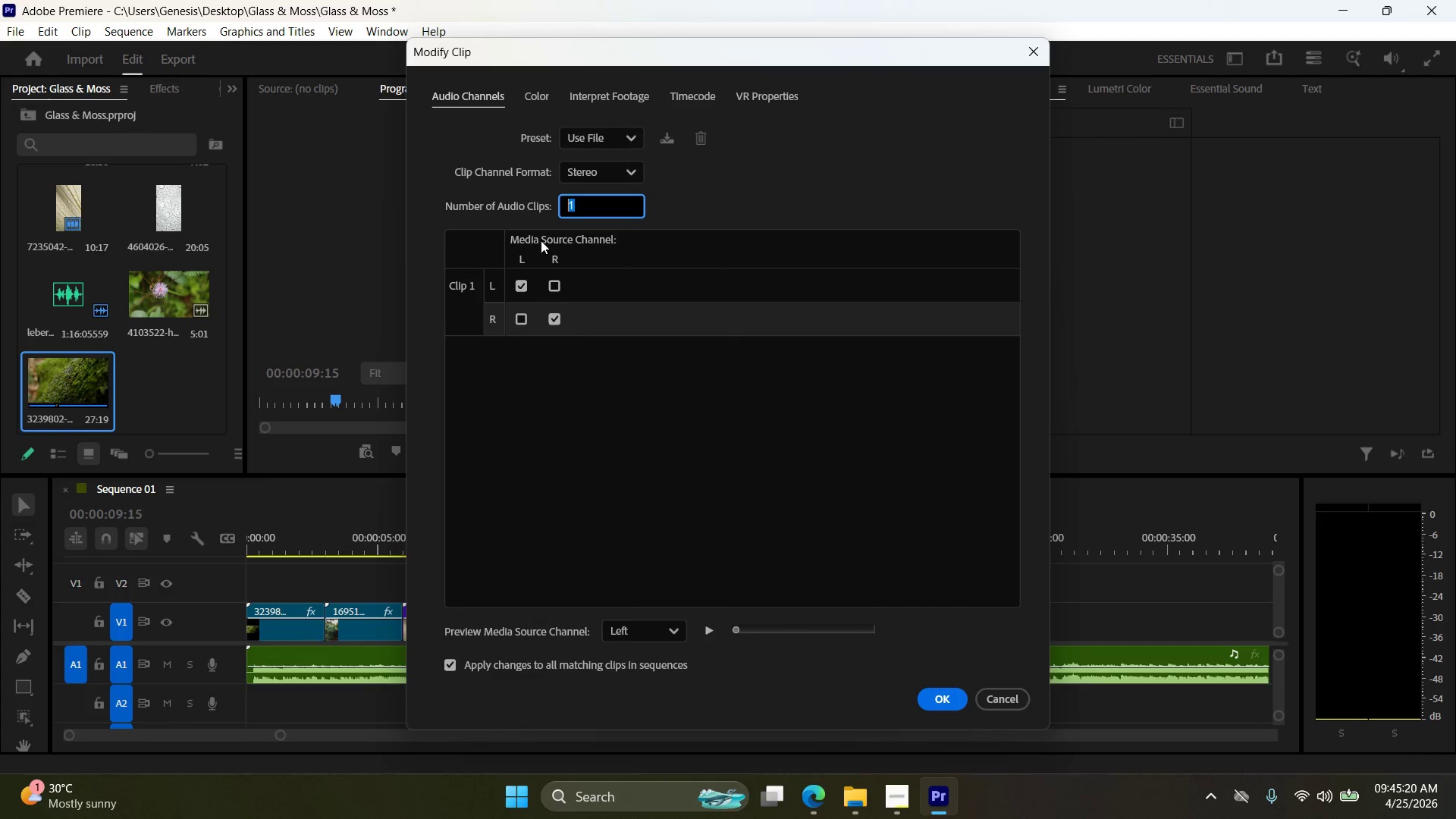 
key(0)
 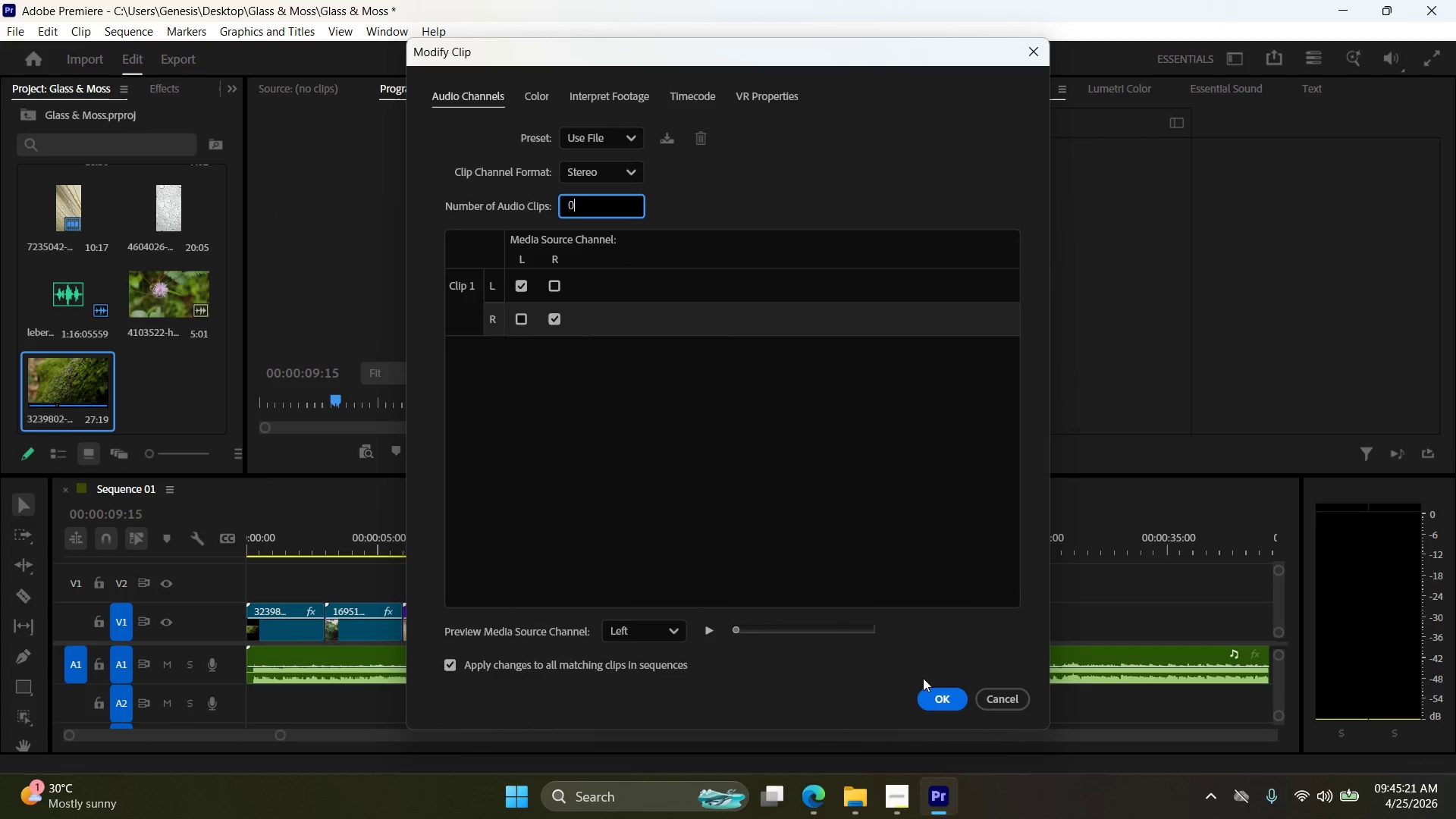 
left_click([926, 695])
 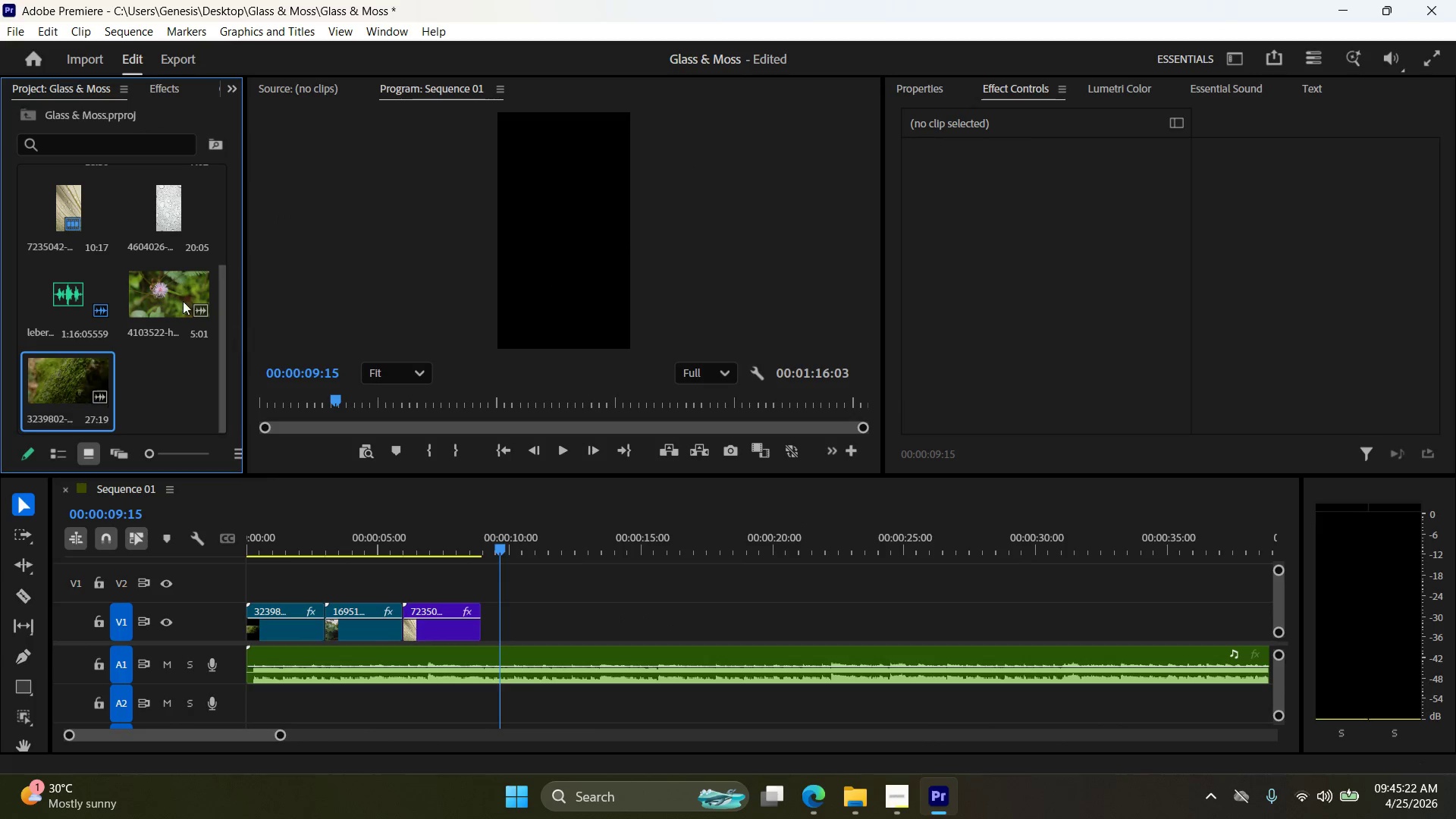 
left_click([177, 292])
 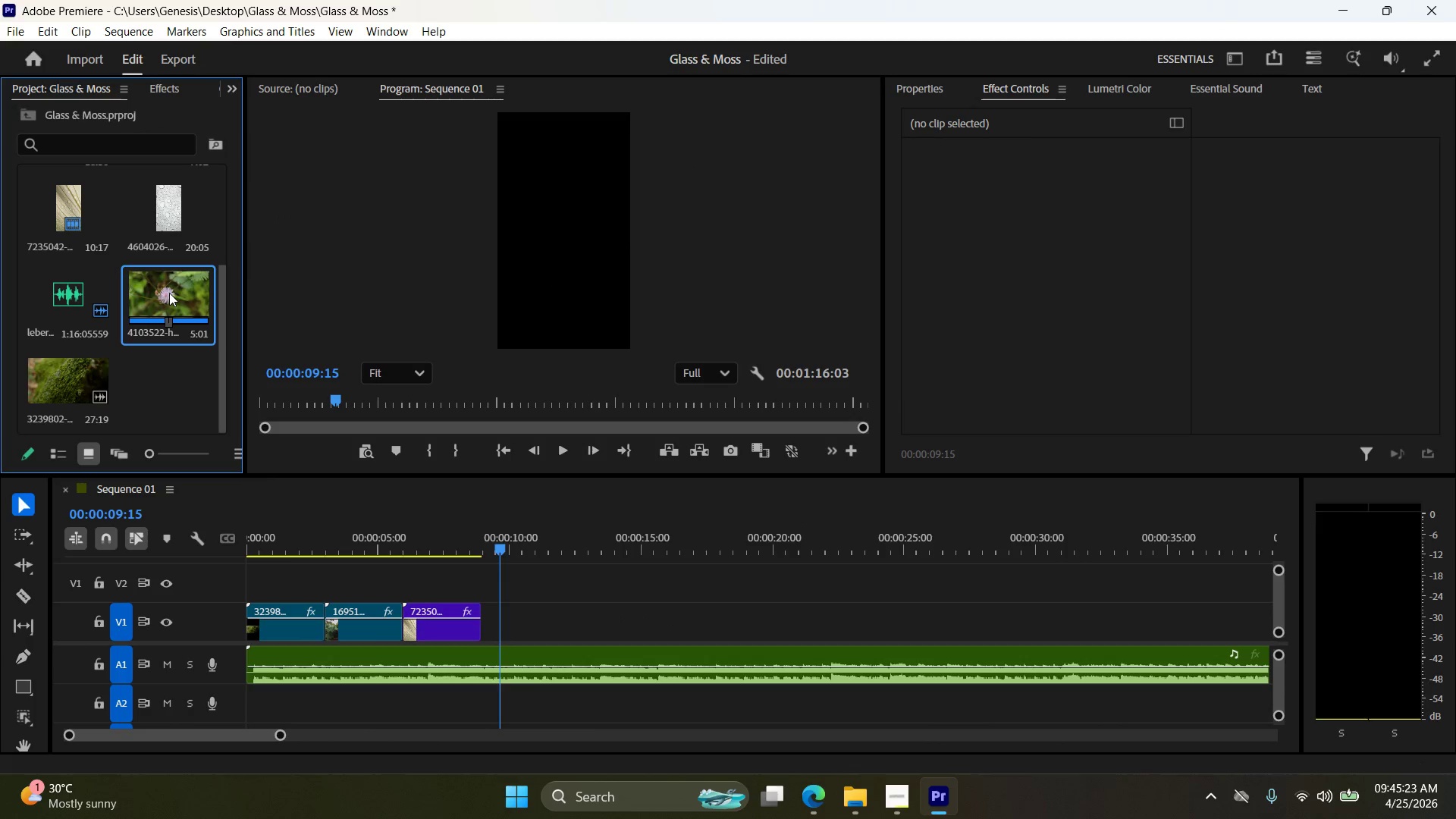 
left_click_drag(start_coordinate=[167, 290], to_coordinate=[180, 311])
 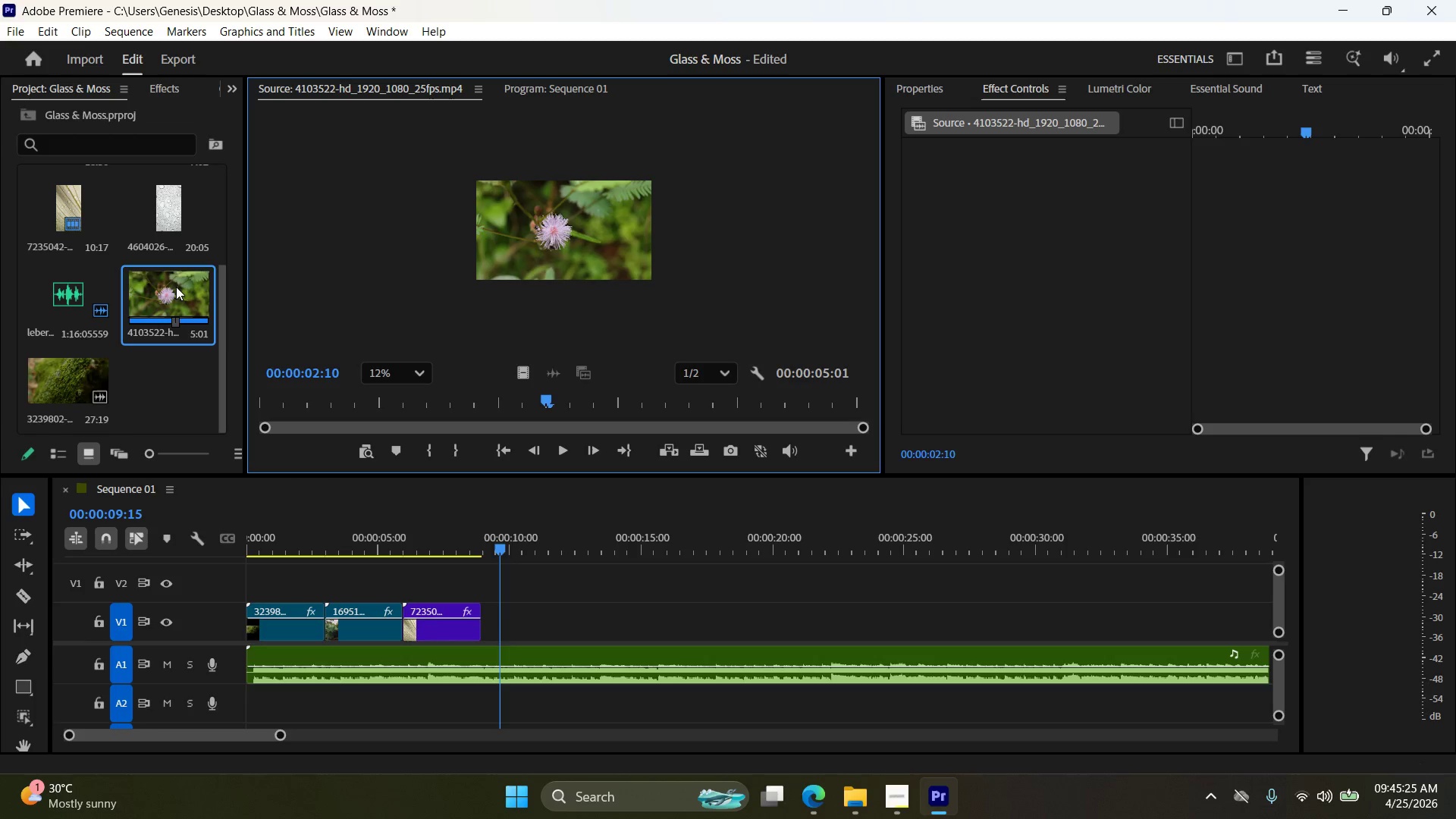 
left_click_drag(start_coordinate=[175, 287], to_coordinate=[505, 623])
 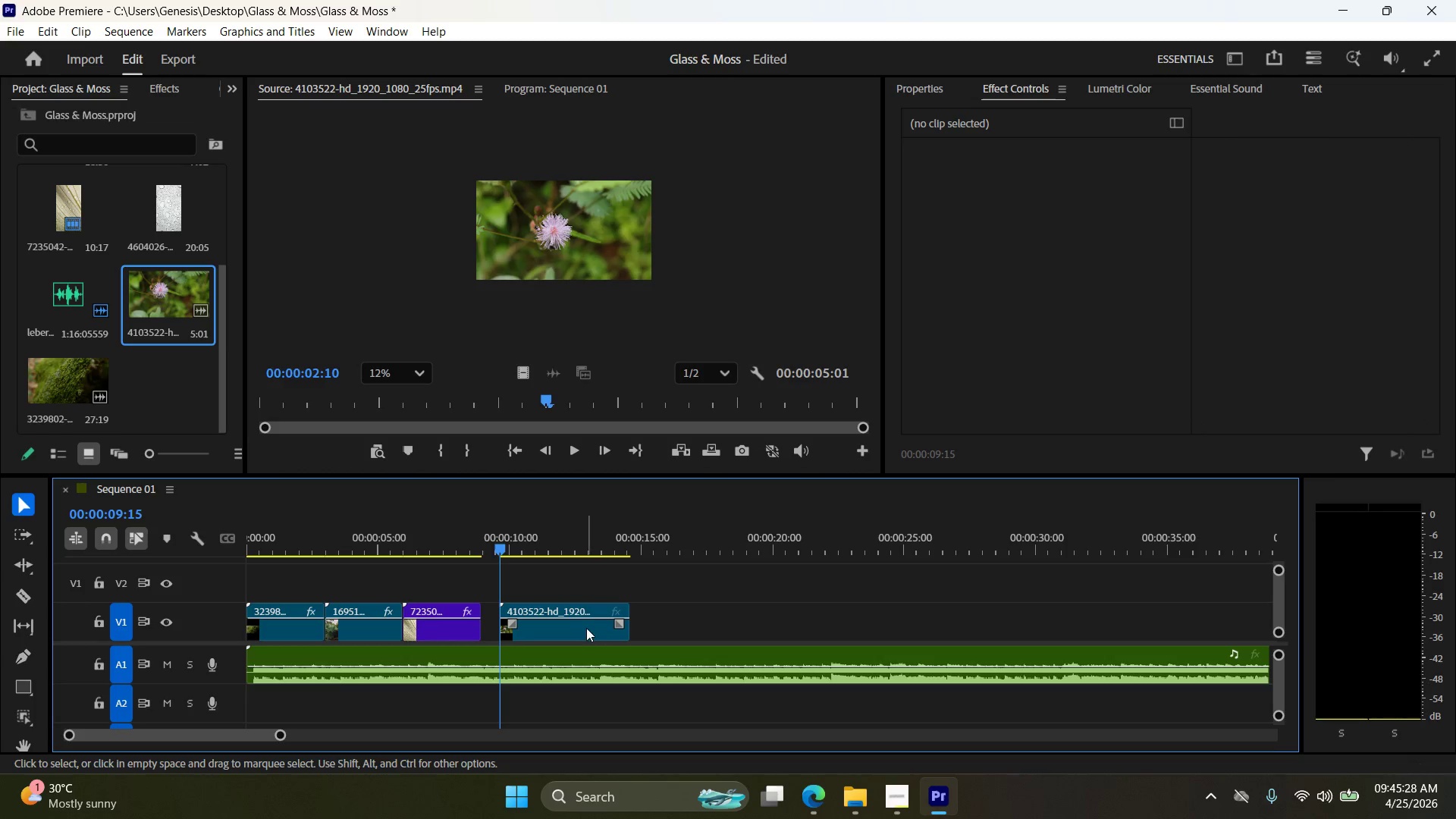 
left_click_drag(start_coordinate=[561, 609], to_coordinate=[532, 607])
 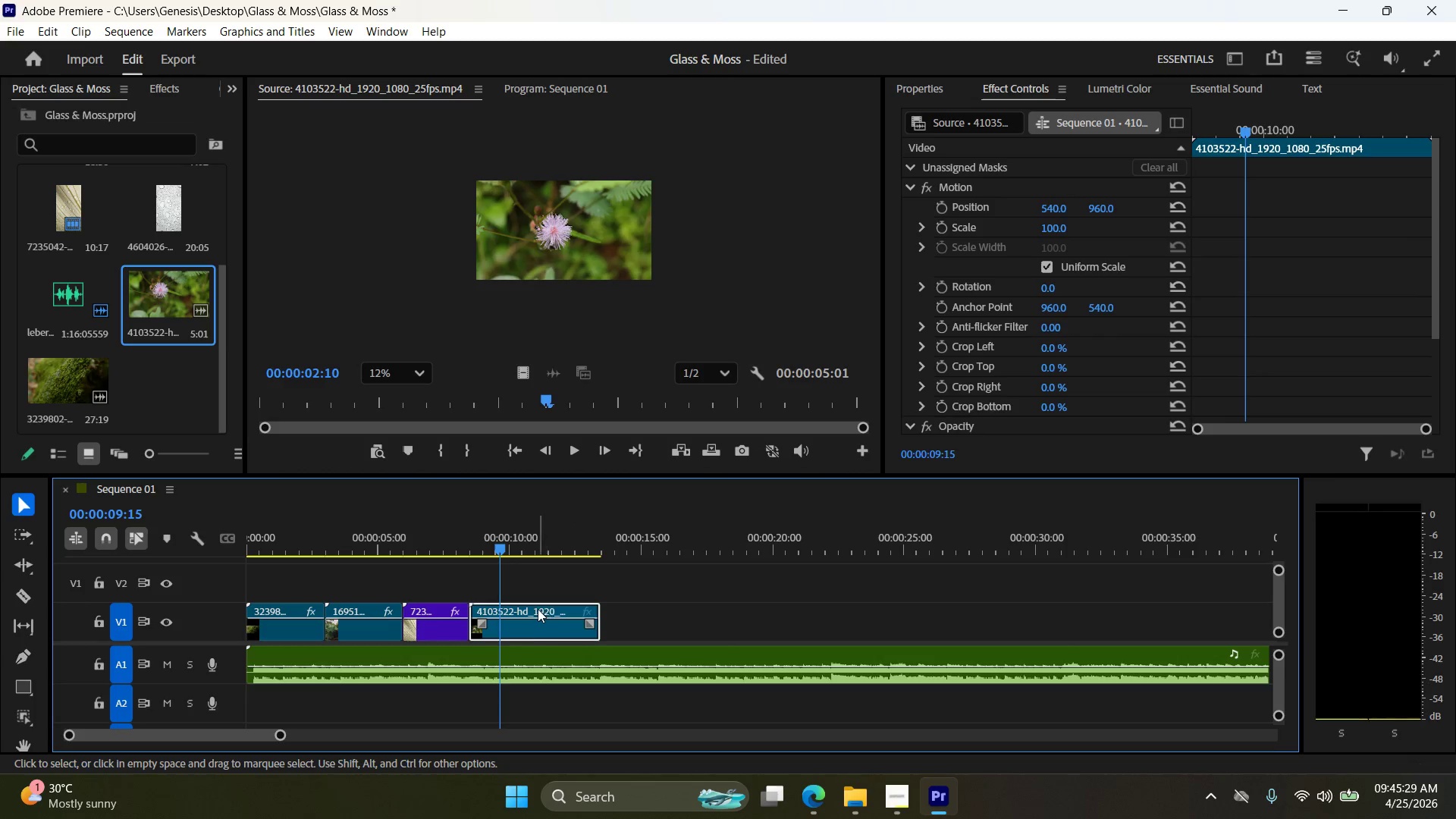 
left_click_drag(start_coordinate=[538, 607], to_coordinate=[558, 605])
 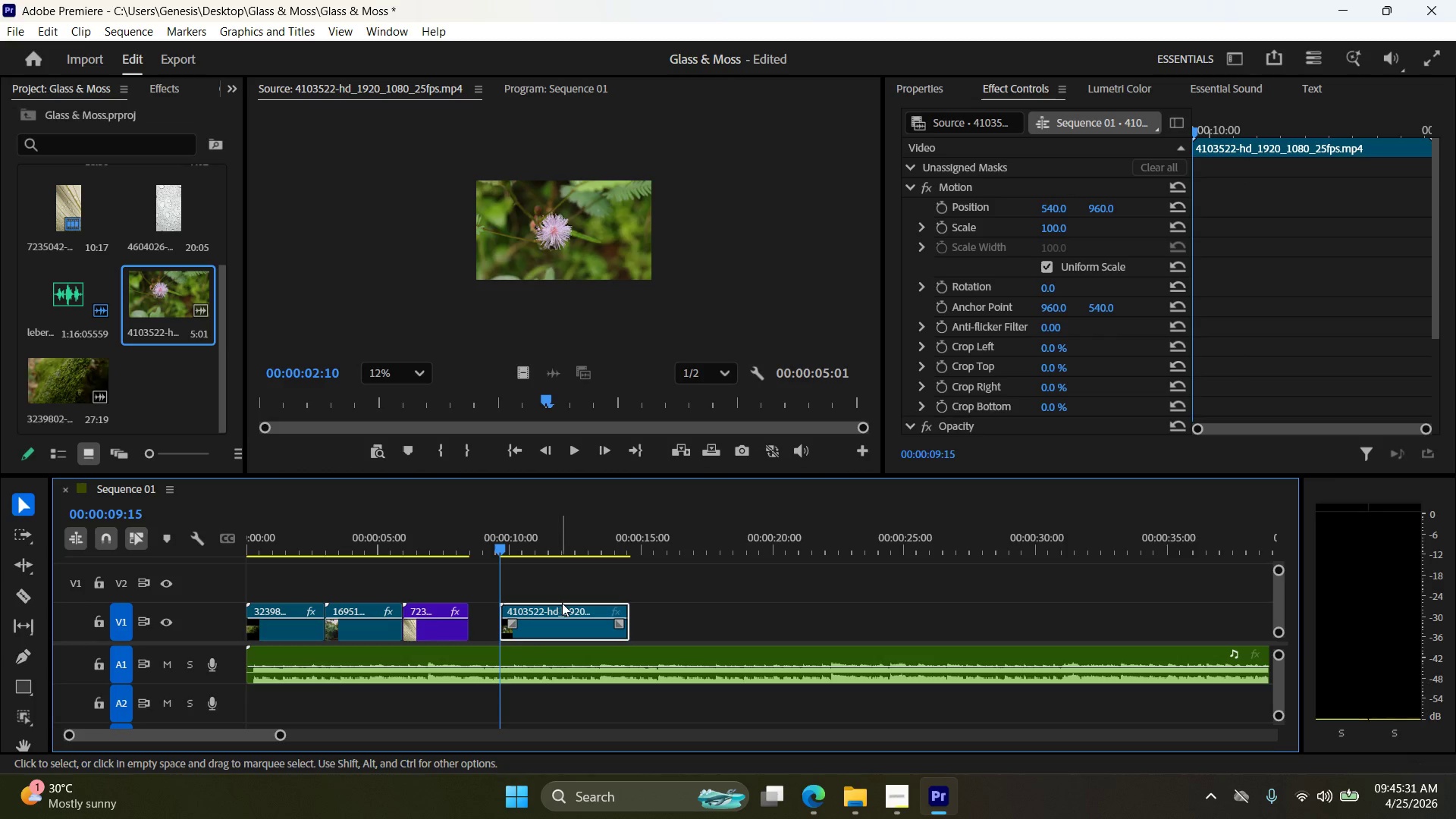 
key(Control+Z)
 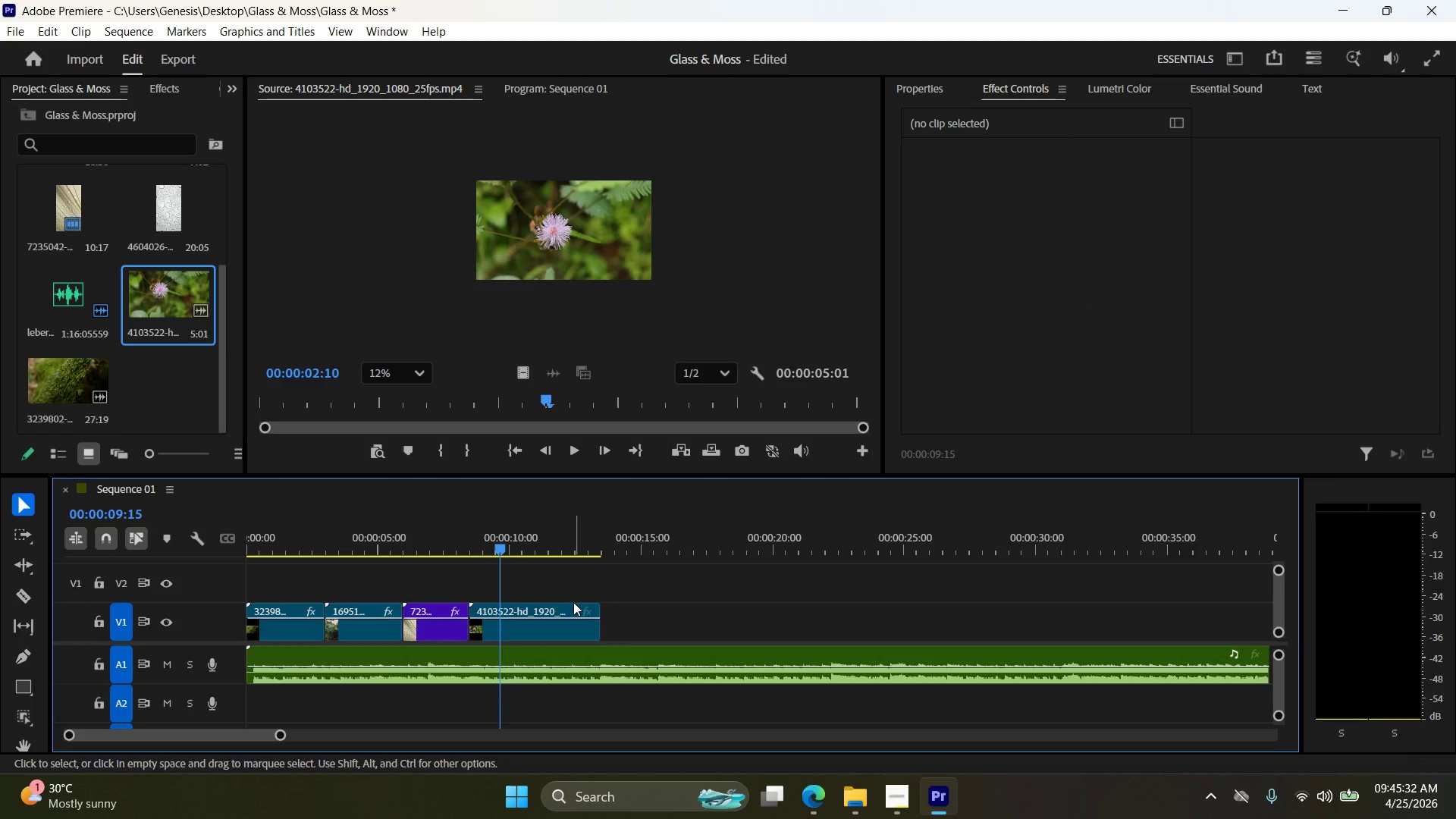 
key(Control+Z)
 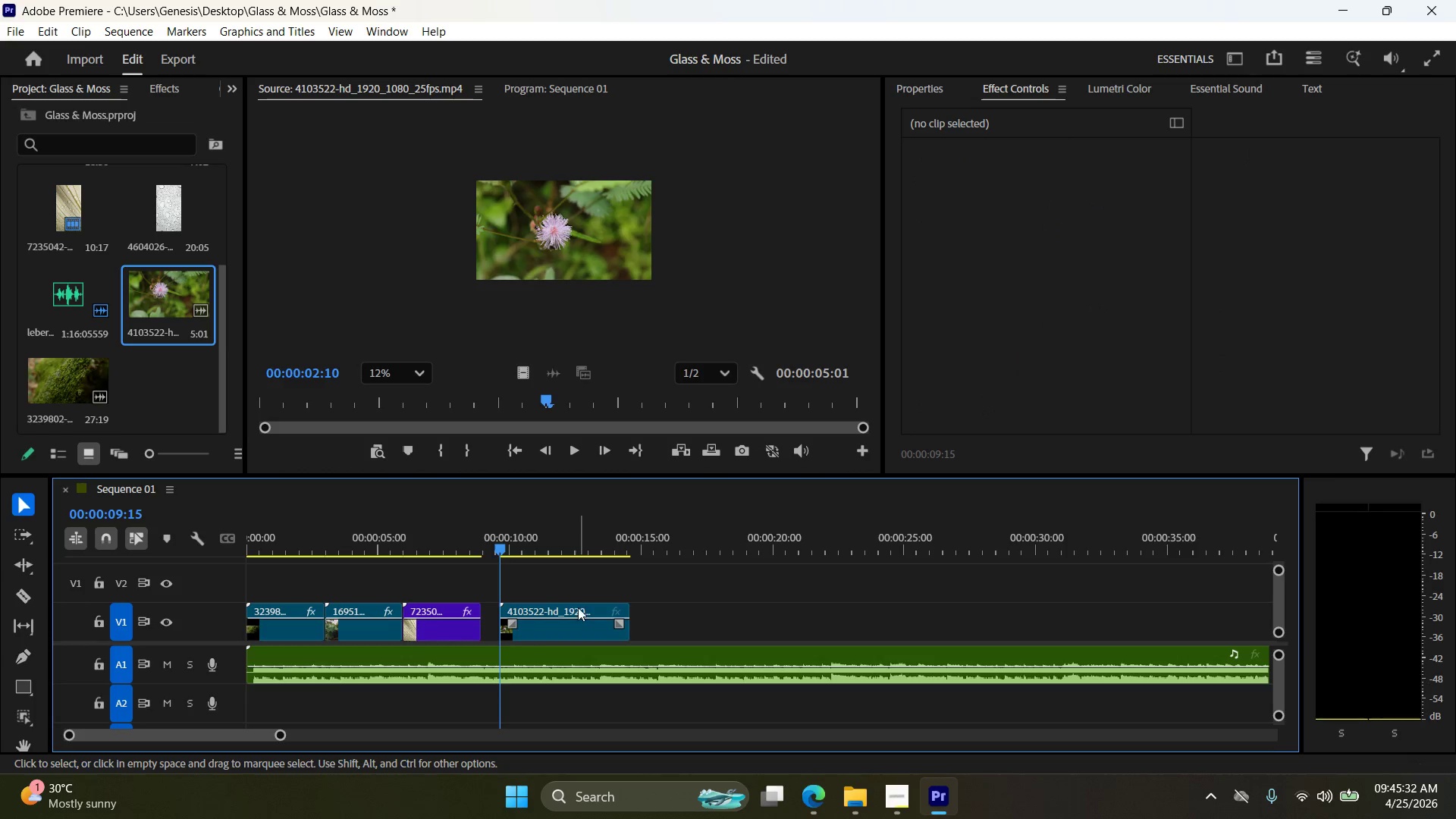 
left_click_drag(start_coordinate=[578, 607], to_coordinate=[564, 607])
 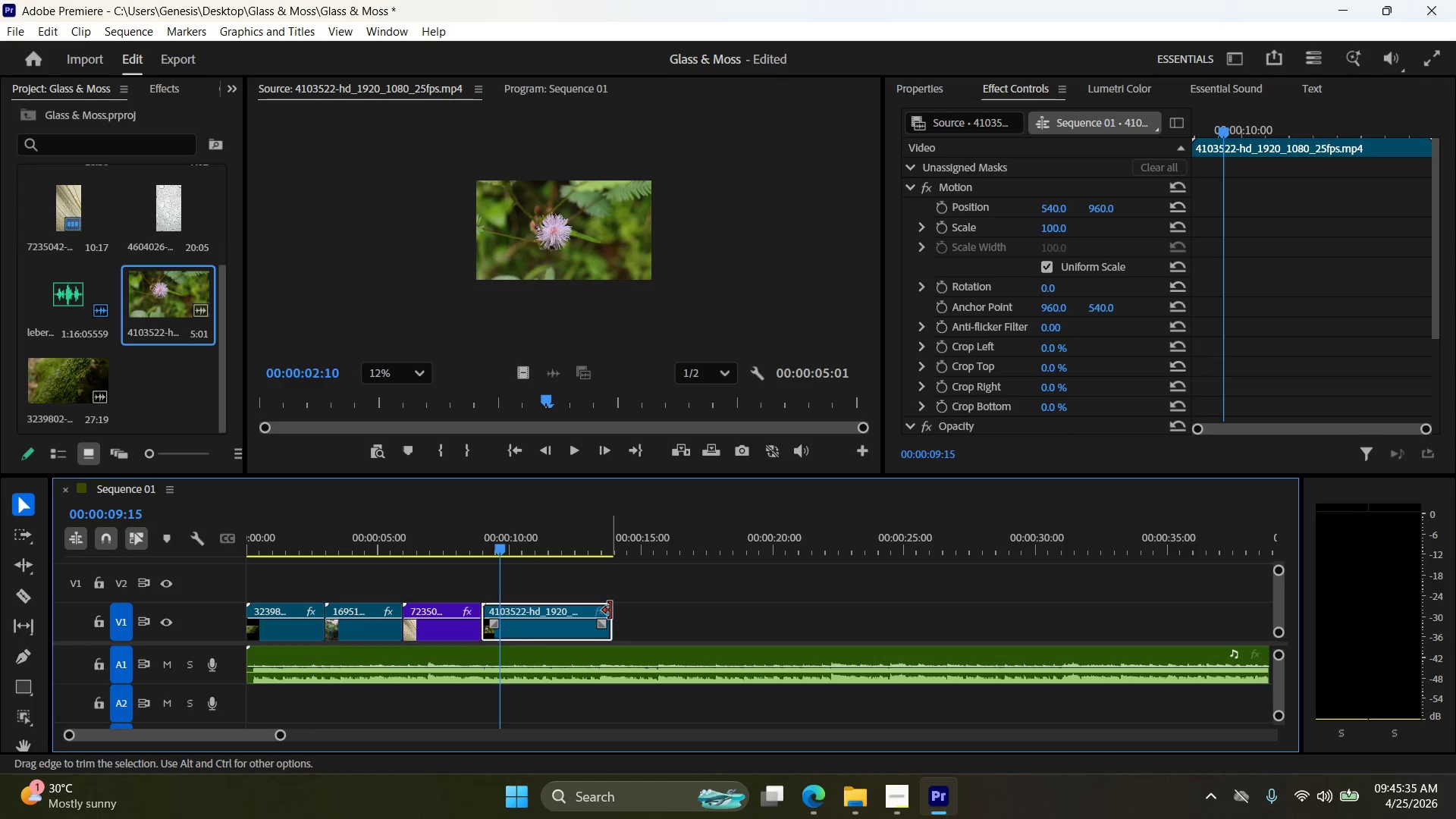 
left_click_drag(start_coordinate=[610, 610], to_coordinate=[571, 611])
 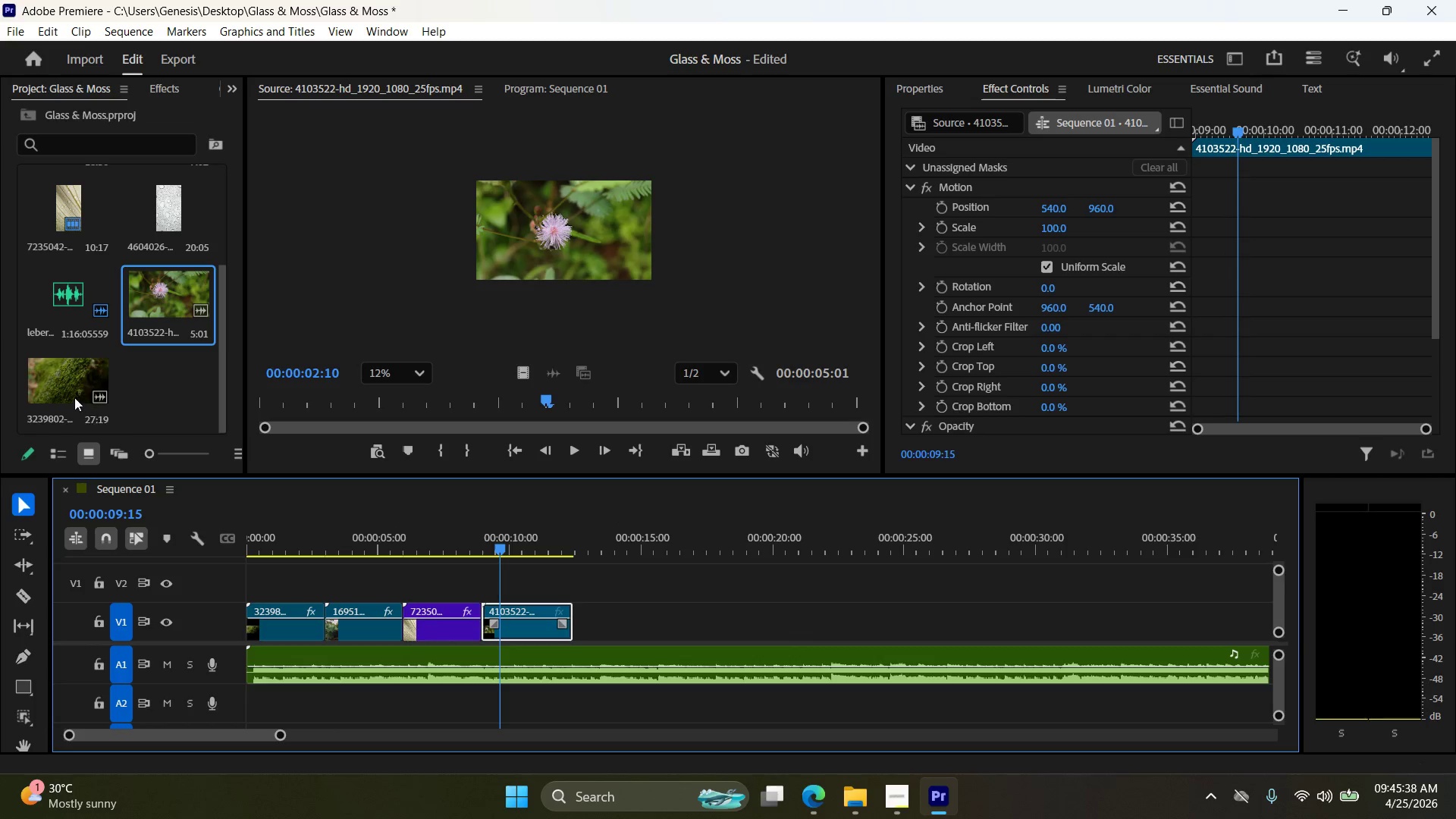 
left_click_drag(start_coordinate=[64, 388], to_coordinate=[577, 629])
 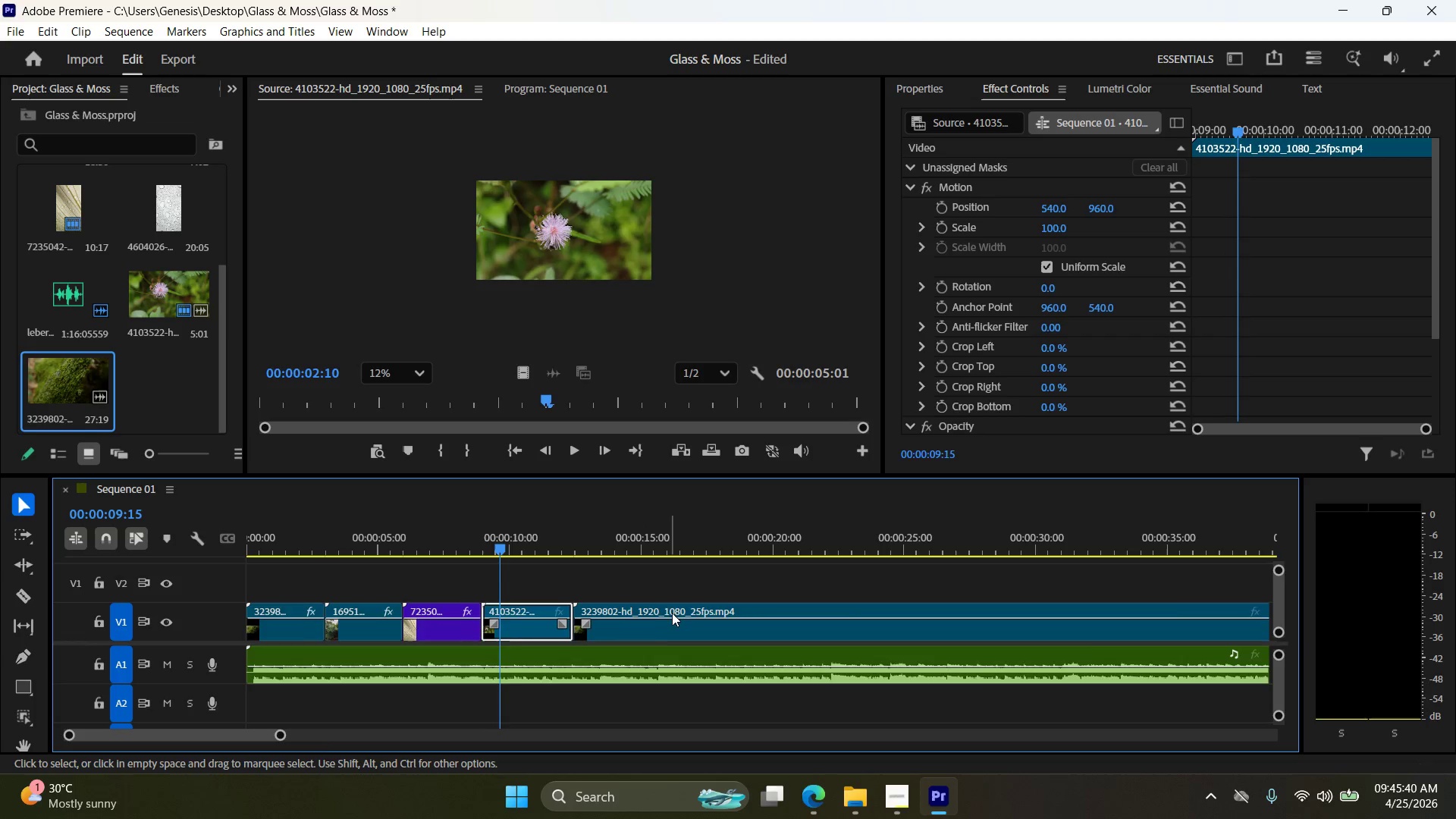 
hold_key(key=AltLeft, duration=0.42)
scroll: coordinate [674, 610], scroll_direction: down, amount: 6.0
 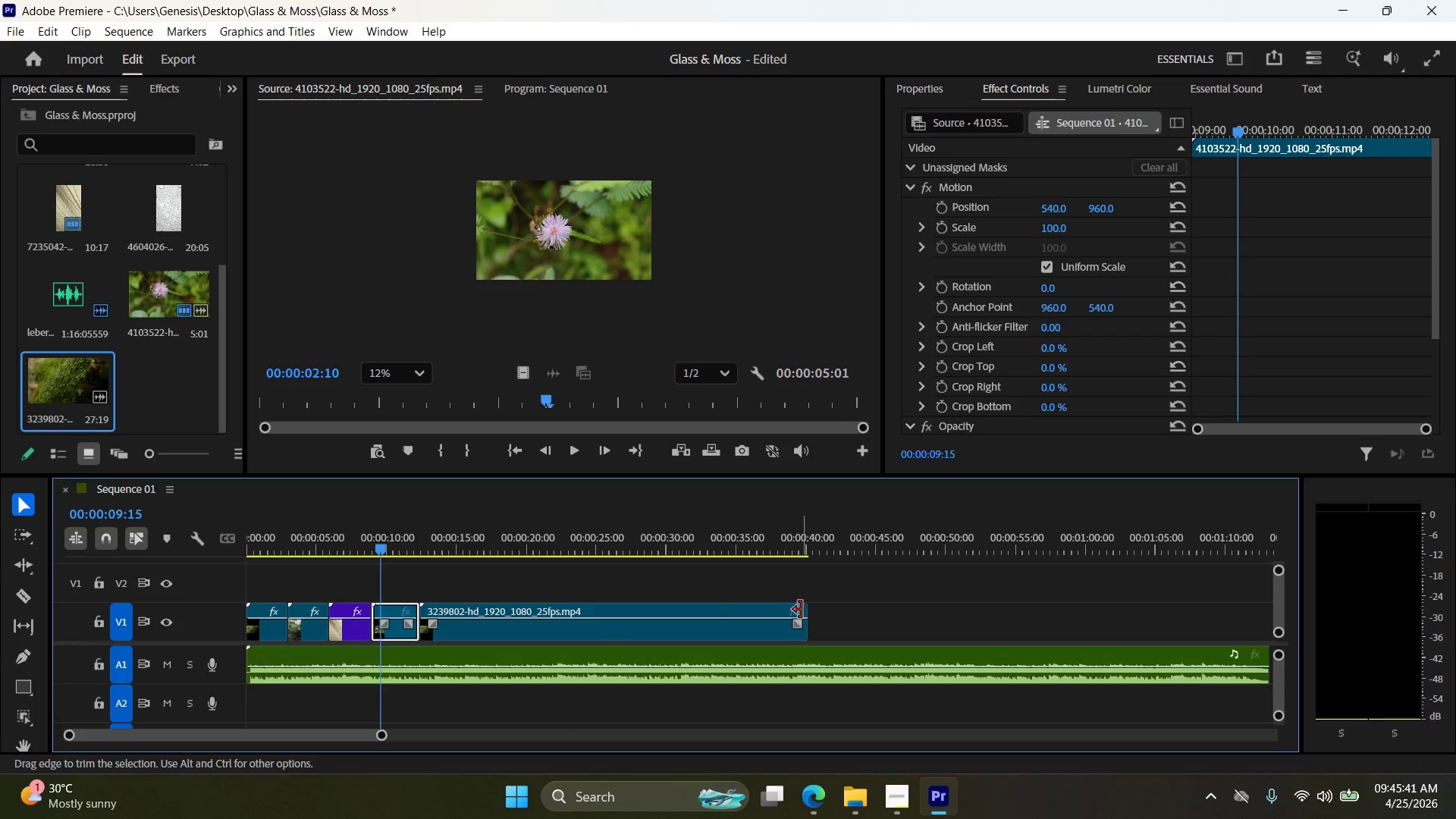 
left_click_drag(start_coordinate=[804, 610], to_coordinate=[485, 614])
 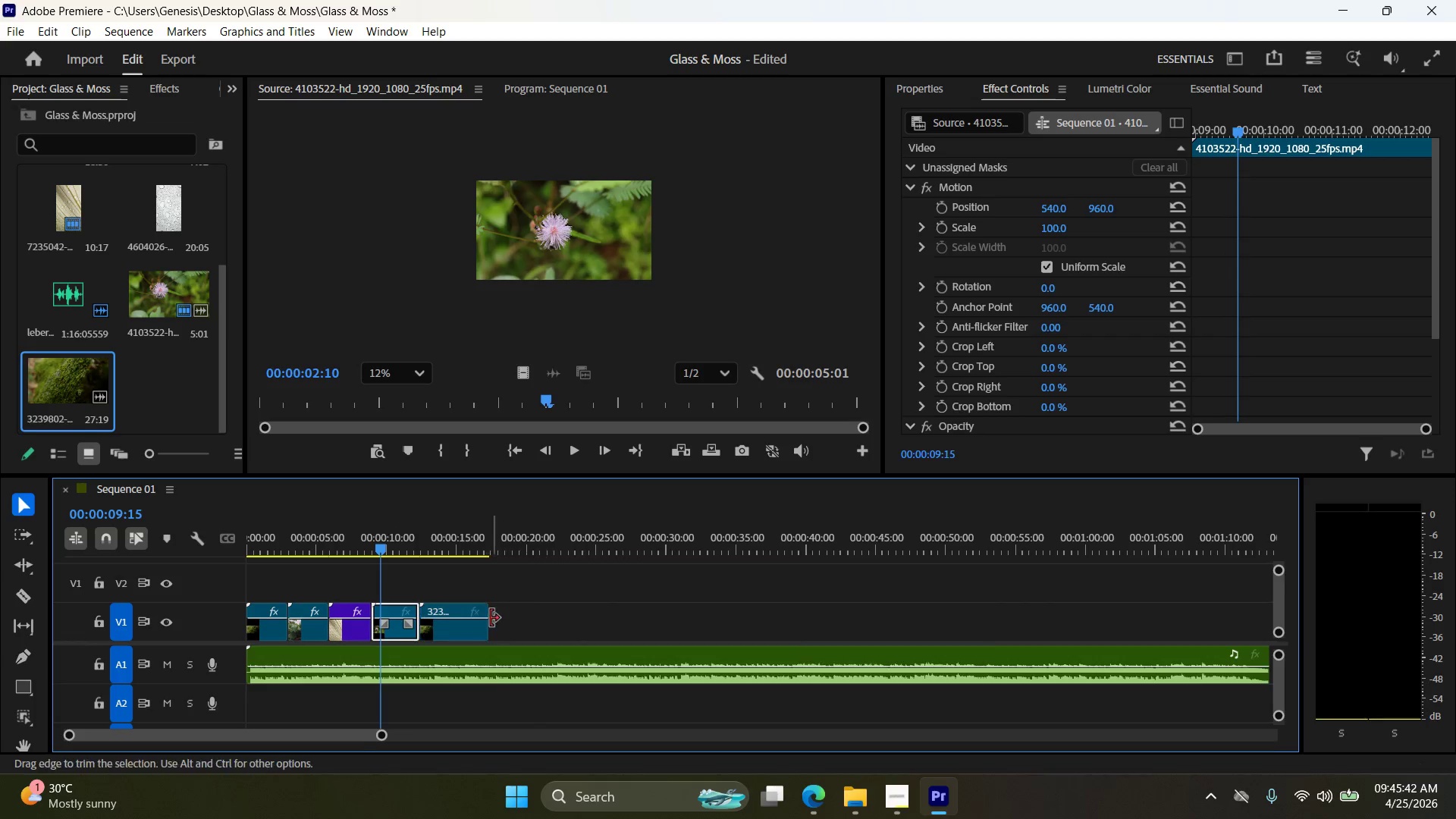 
hold_key(key=AltLeft, duration=0.58)
scroll: coordinate [488, 618], scroll_direction: up, amount: 9.0
 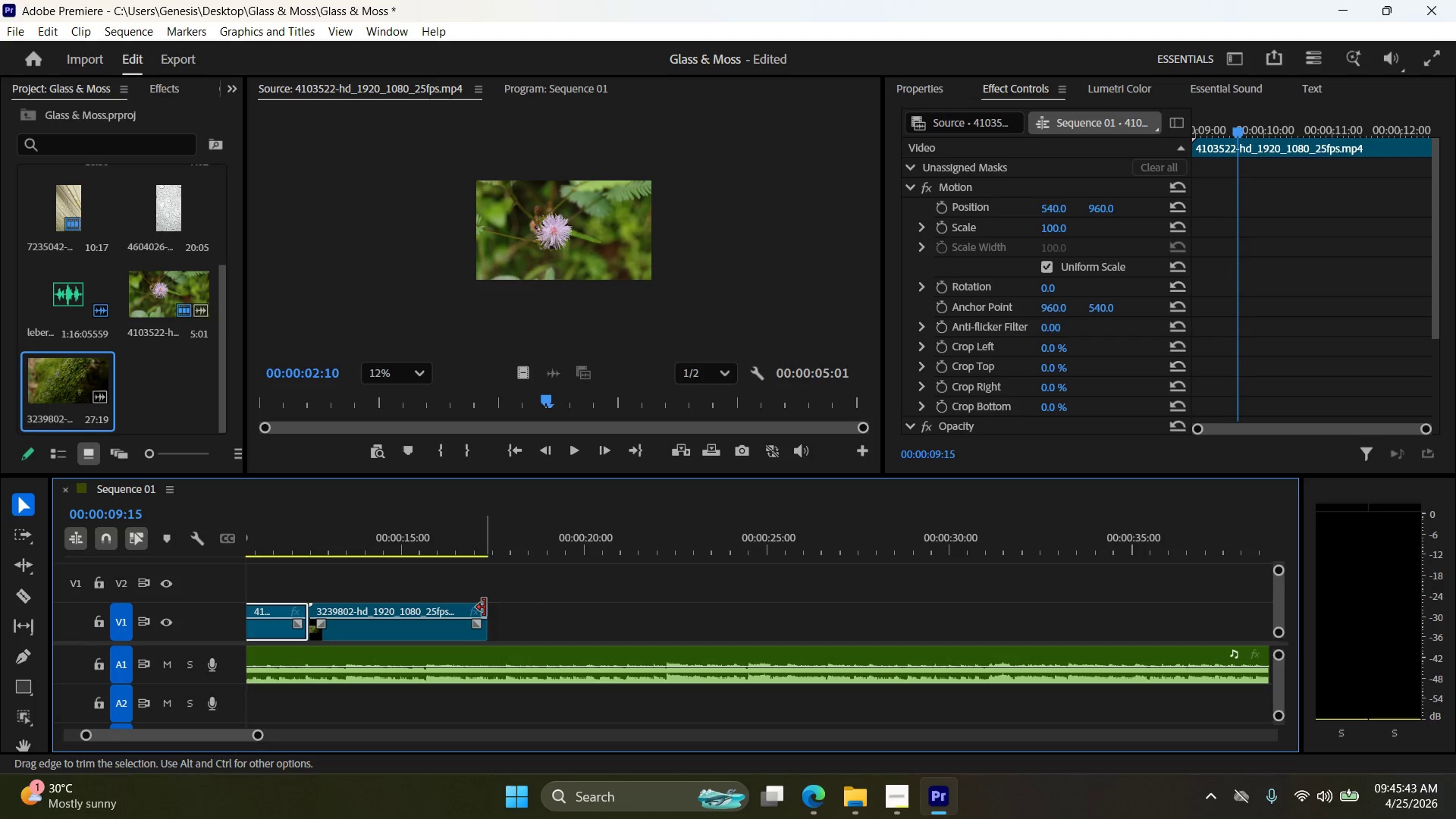 
left_click_drag(start_coordinate=[485, 607], to_coordinate=[397, 614])
 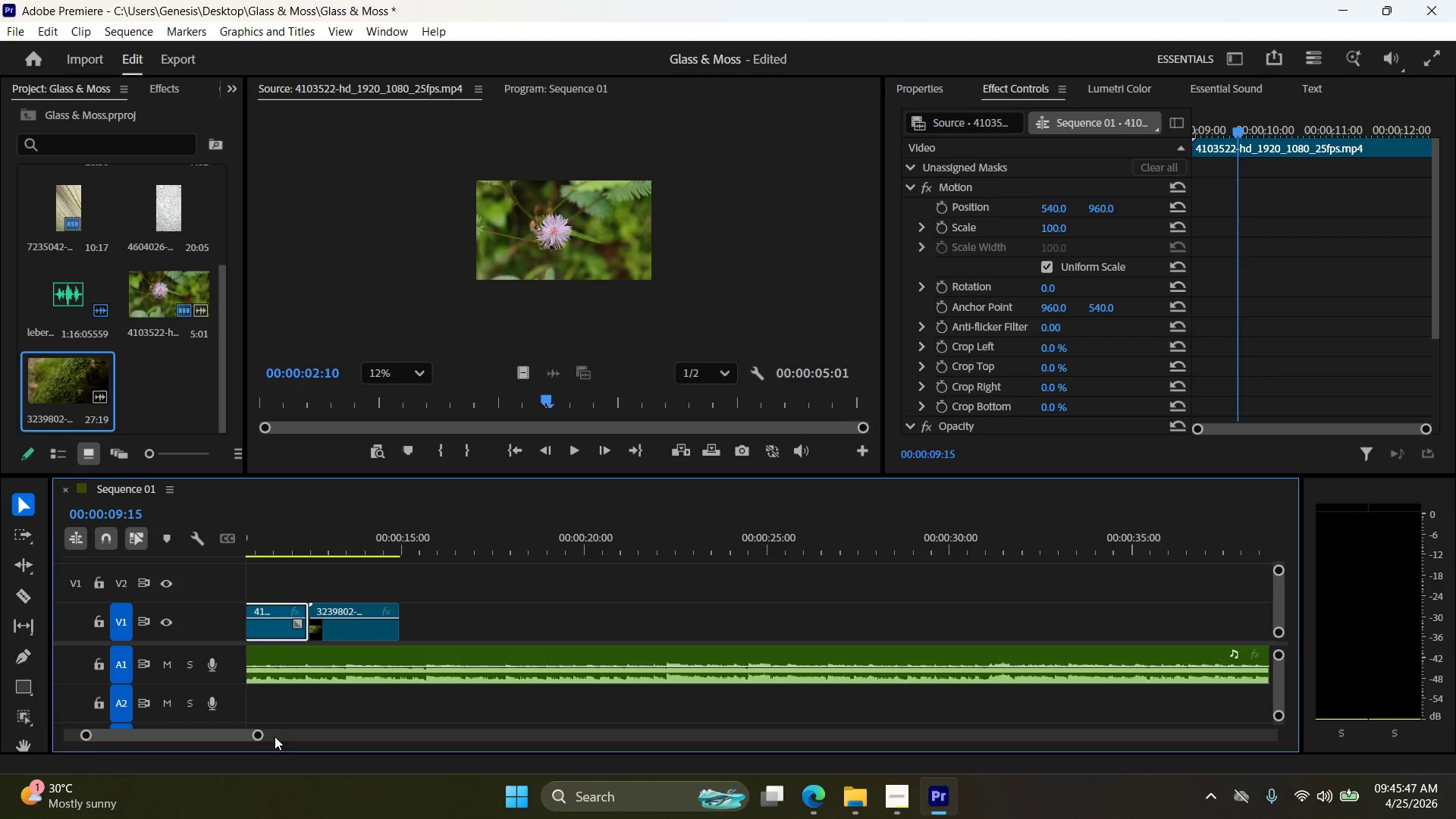 
left_click_drag(start_coordinate=[232, 736], to_coordinate=[165, 735])
 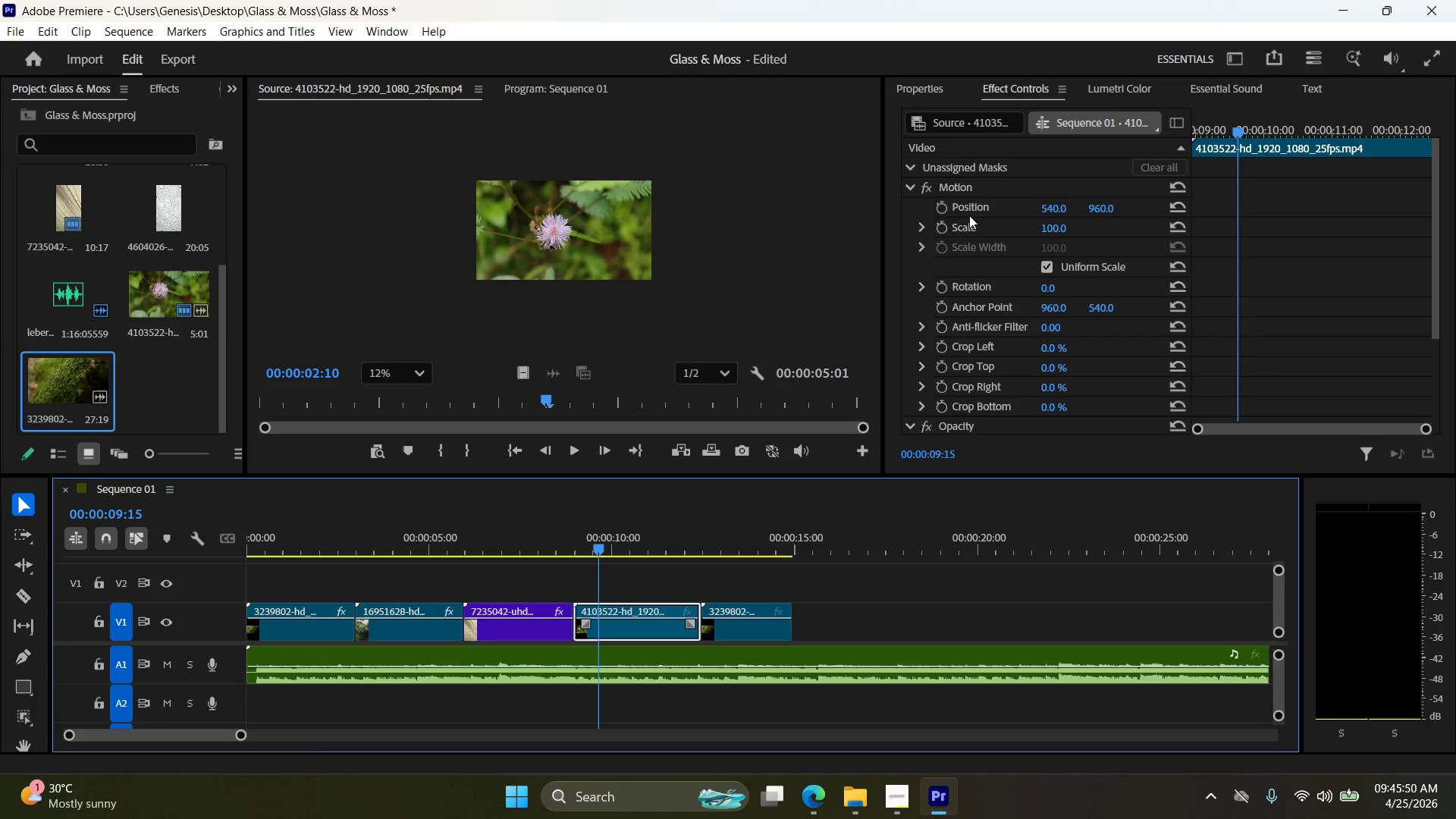 
left_click([934, 88])
 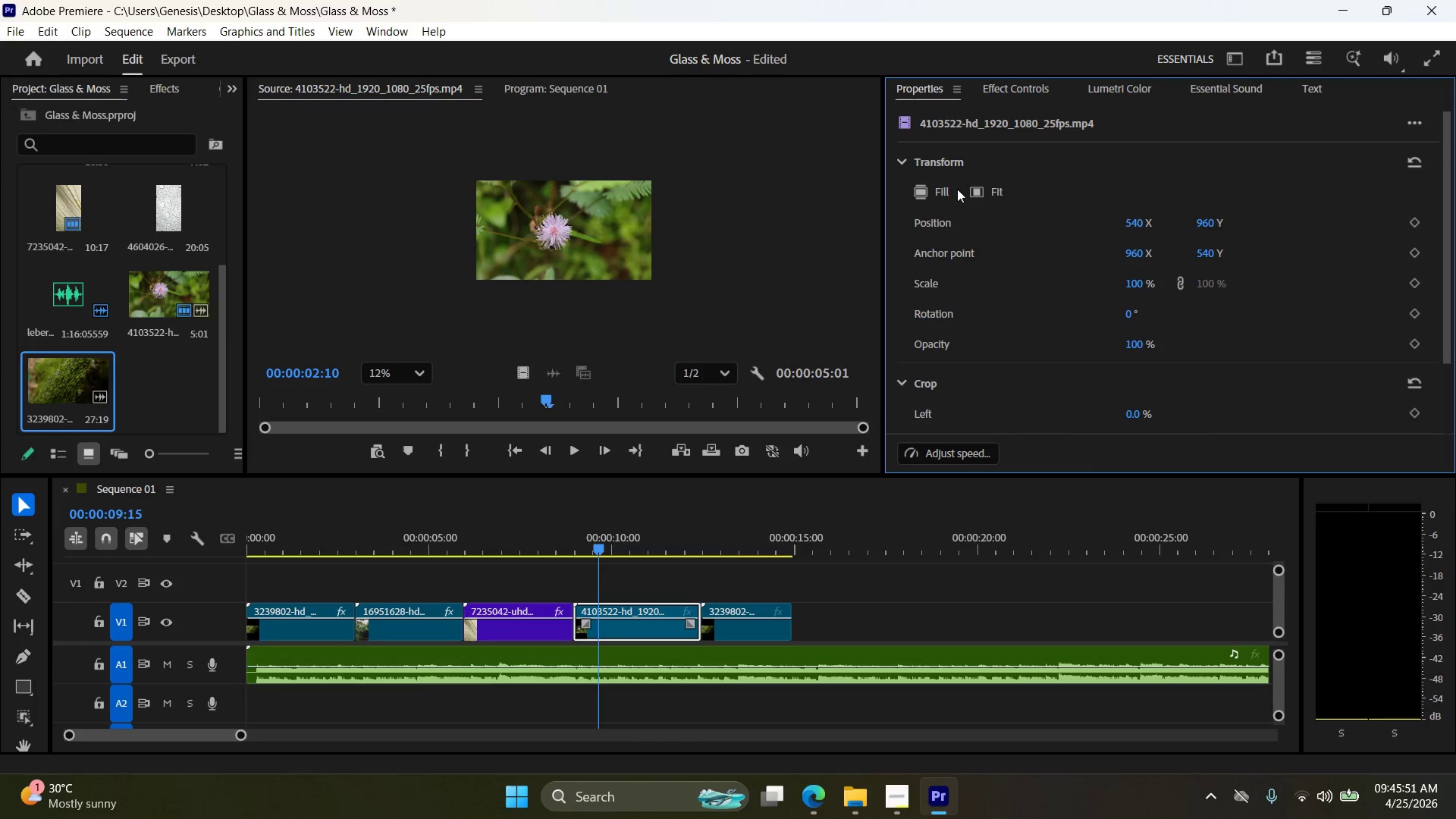 
left_click([916, 194])
 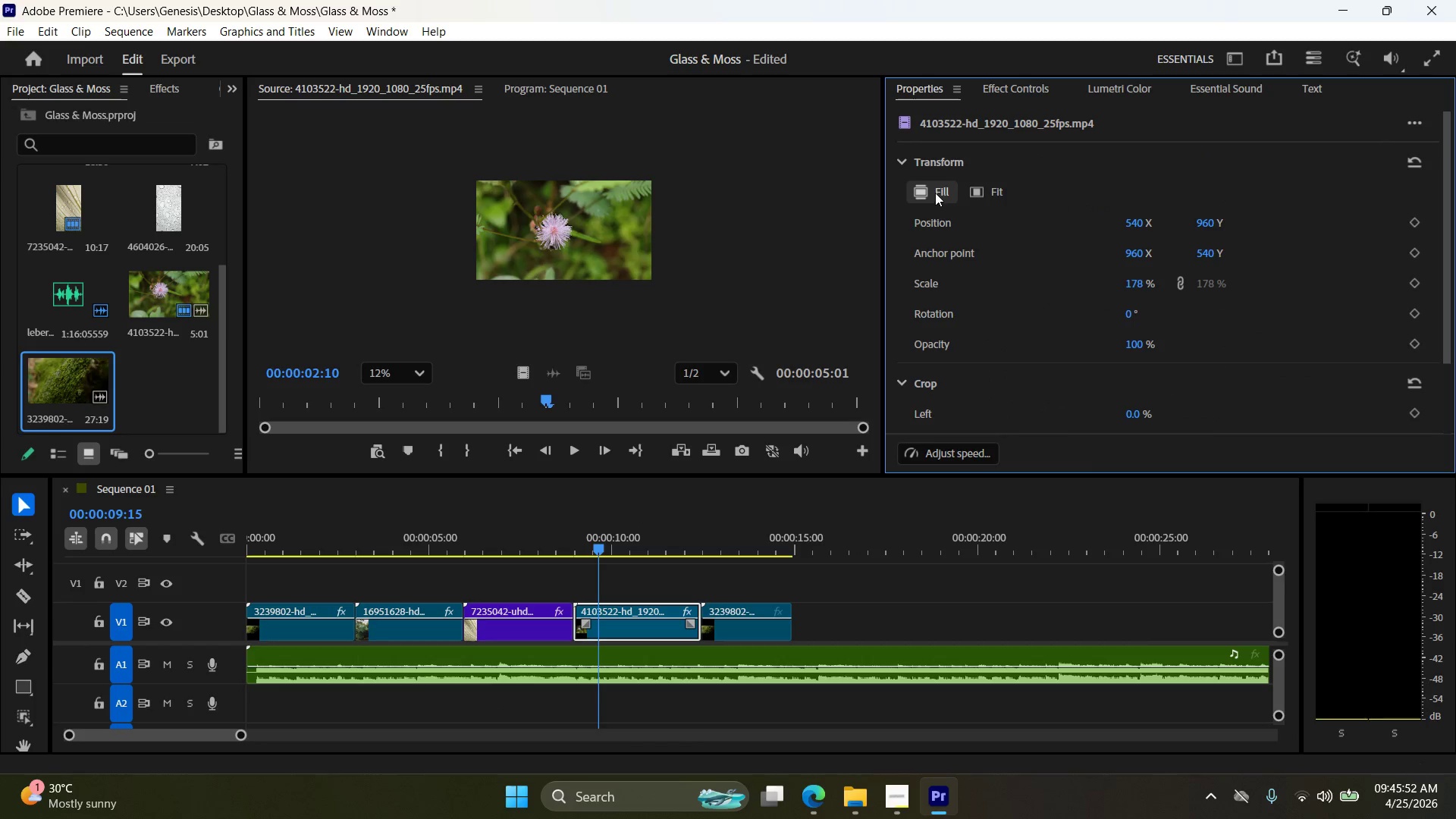 
left_click([945, 188])
 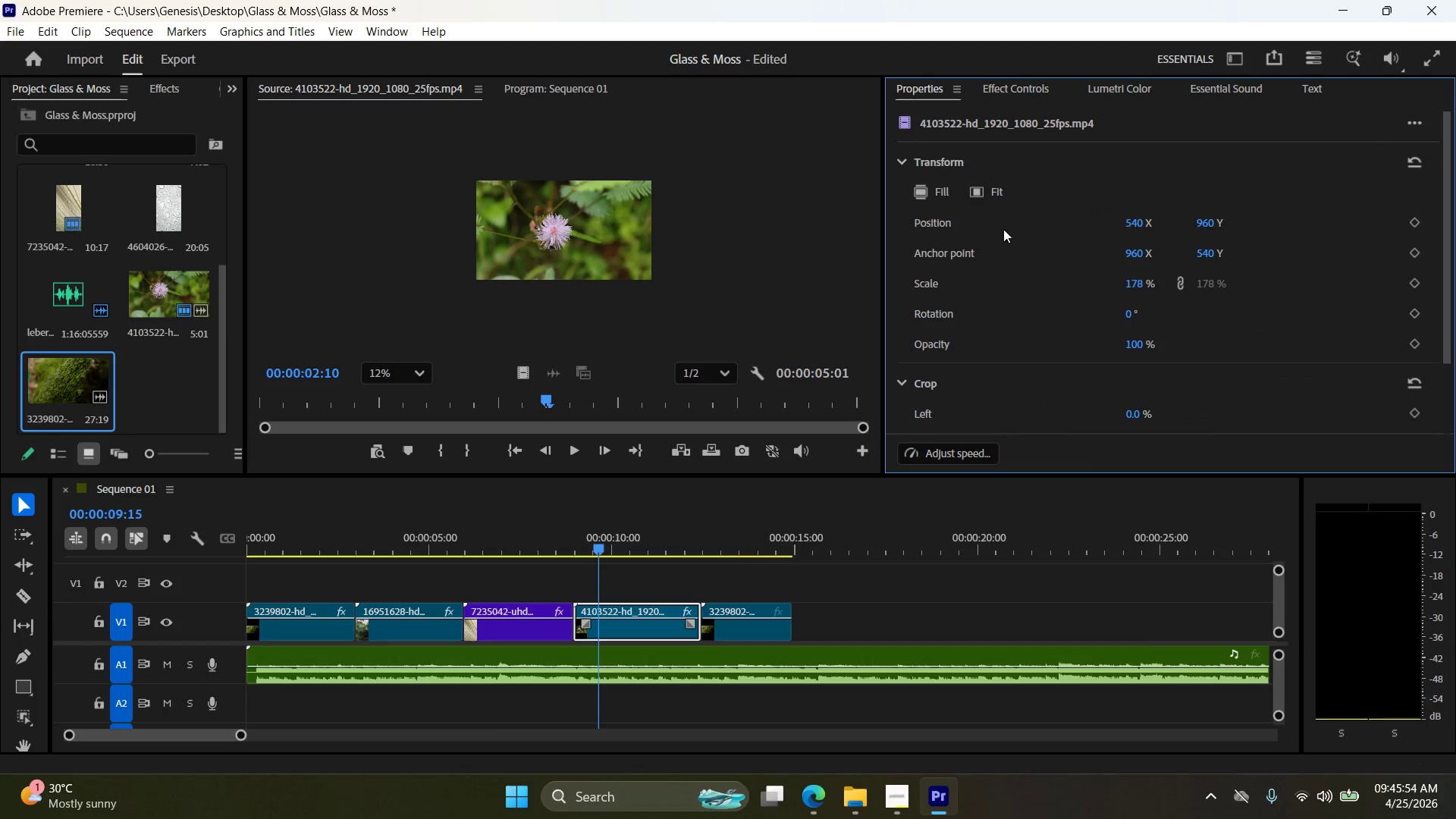 
left_click([1000, 189])
 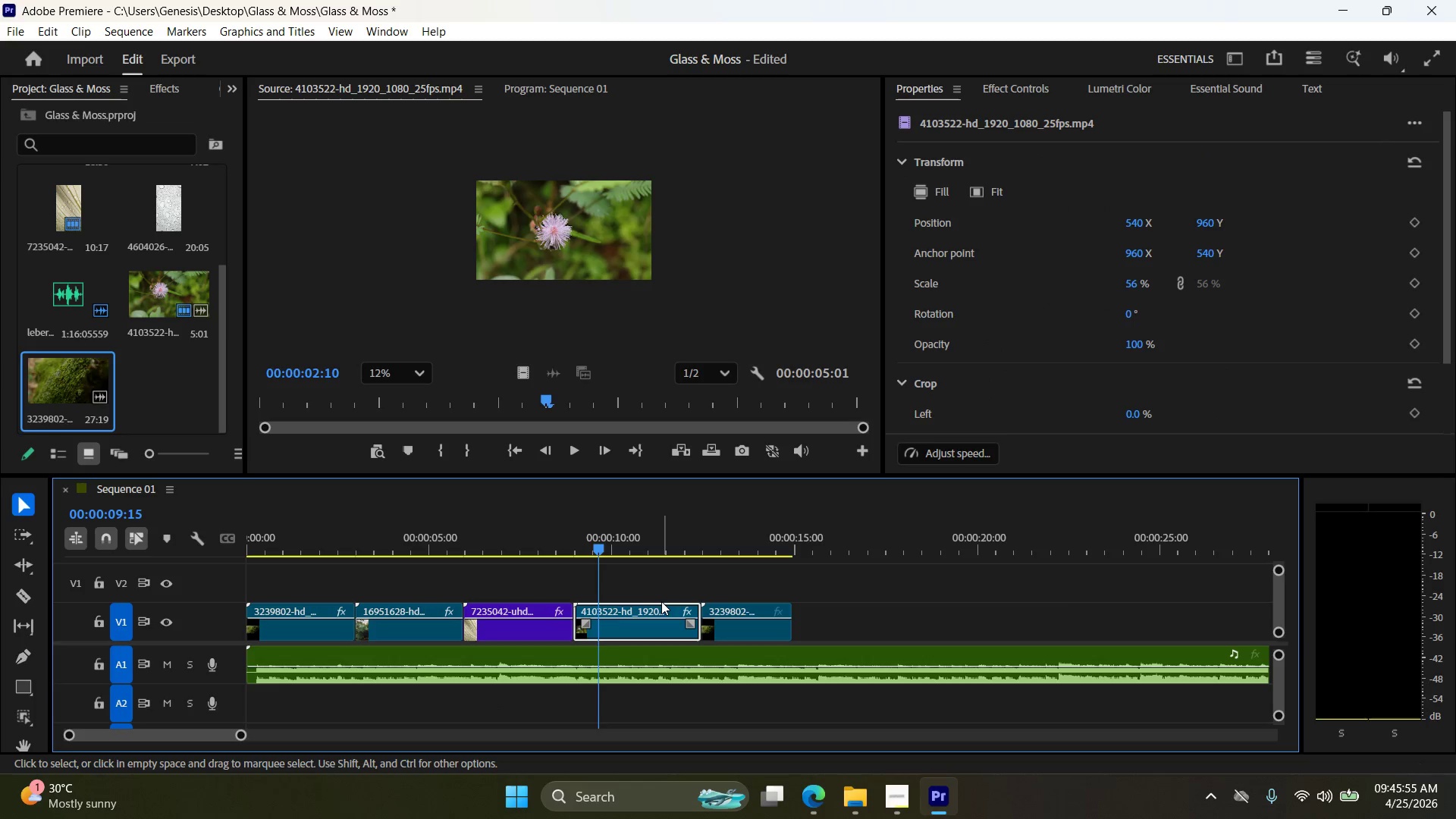 
double_click([531, 613])
 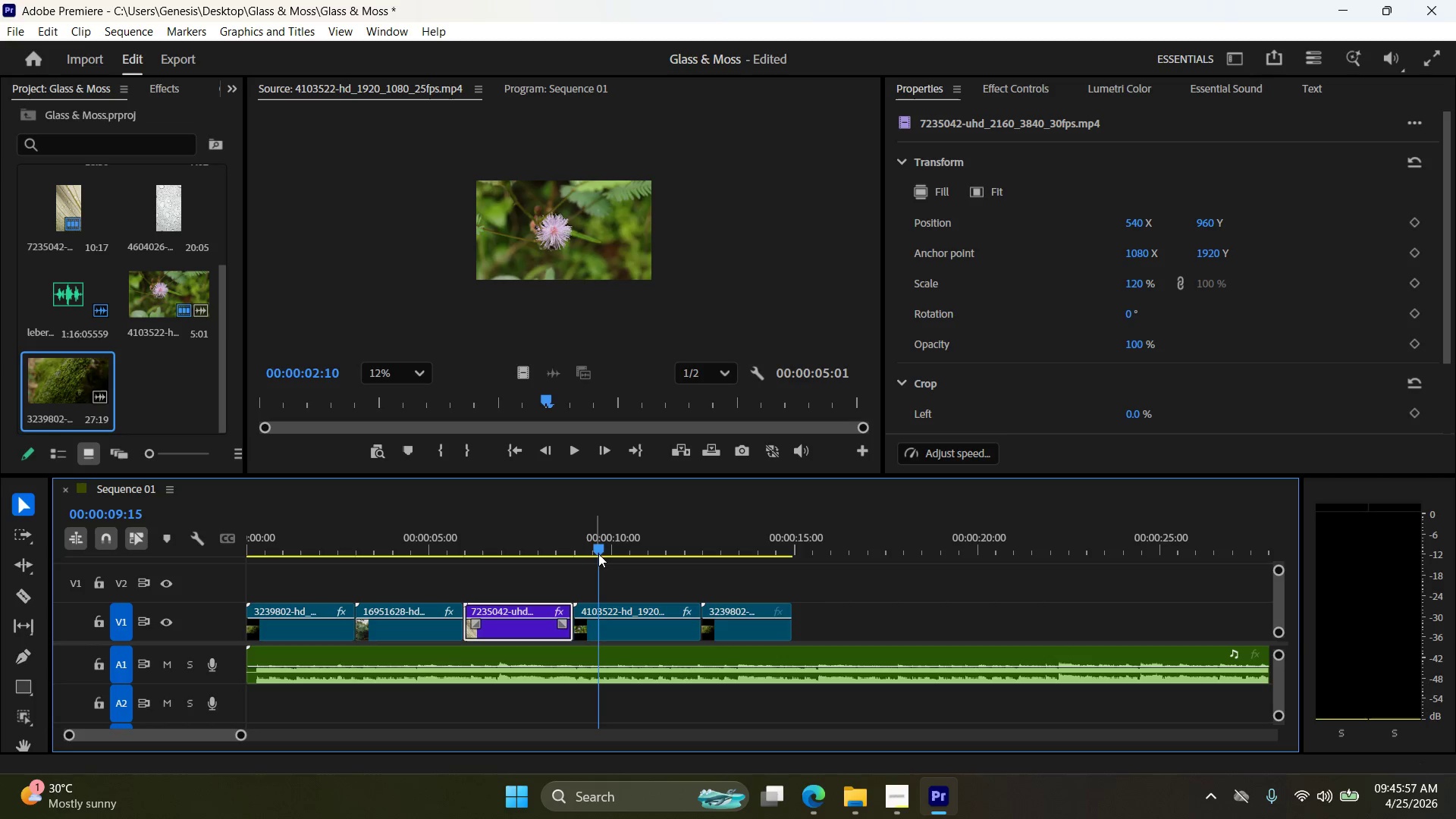 
left_click_drag(start_coordinate=[598, 551], to_coordinate=[589, 560])
 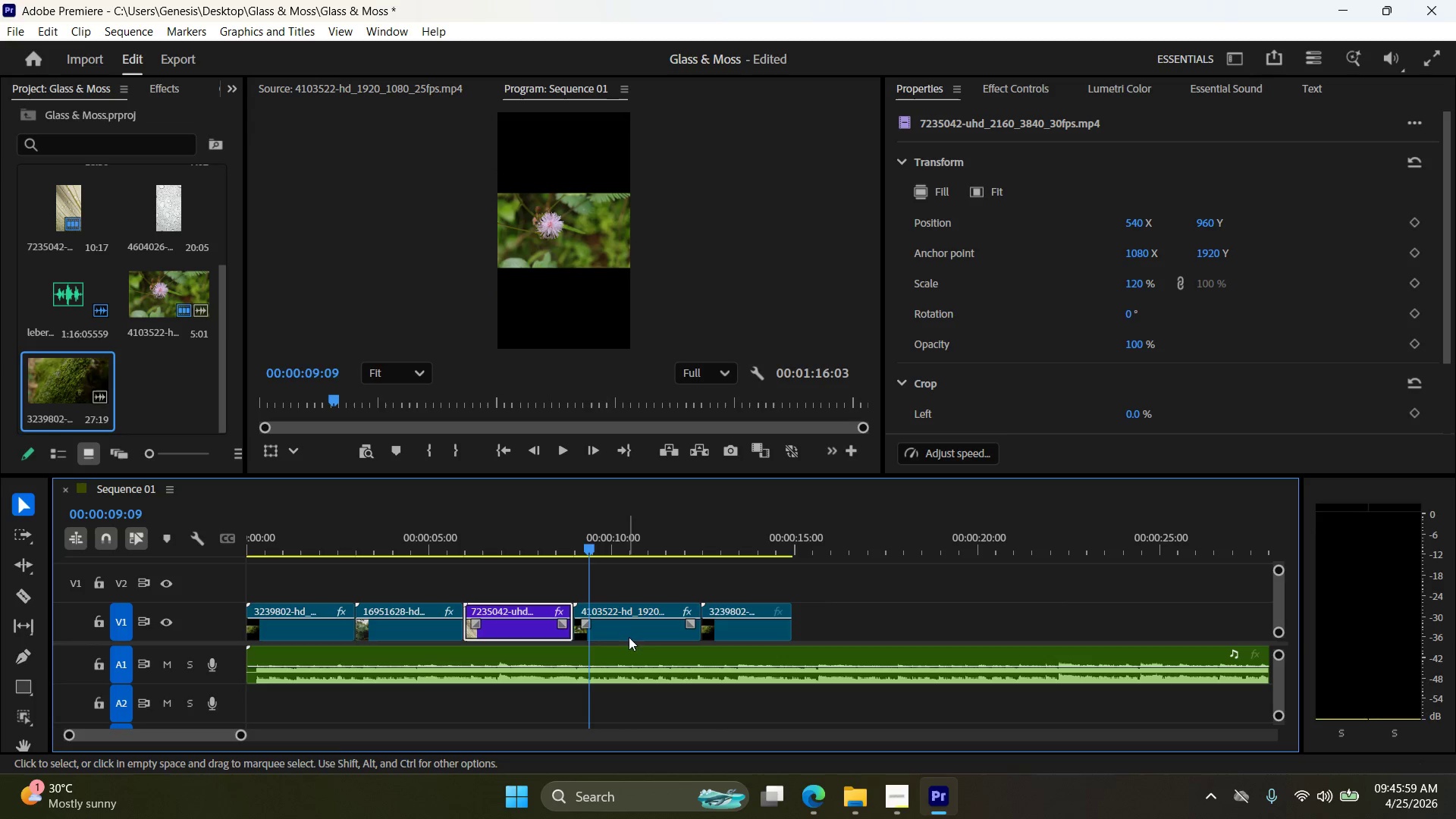 
left_click([629, 624])
 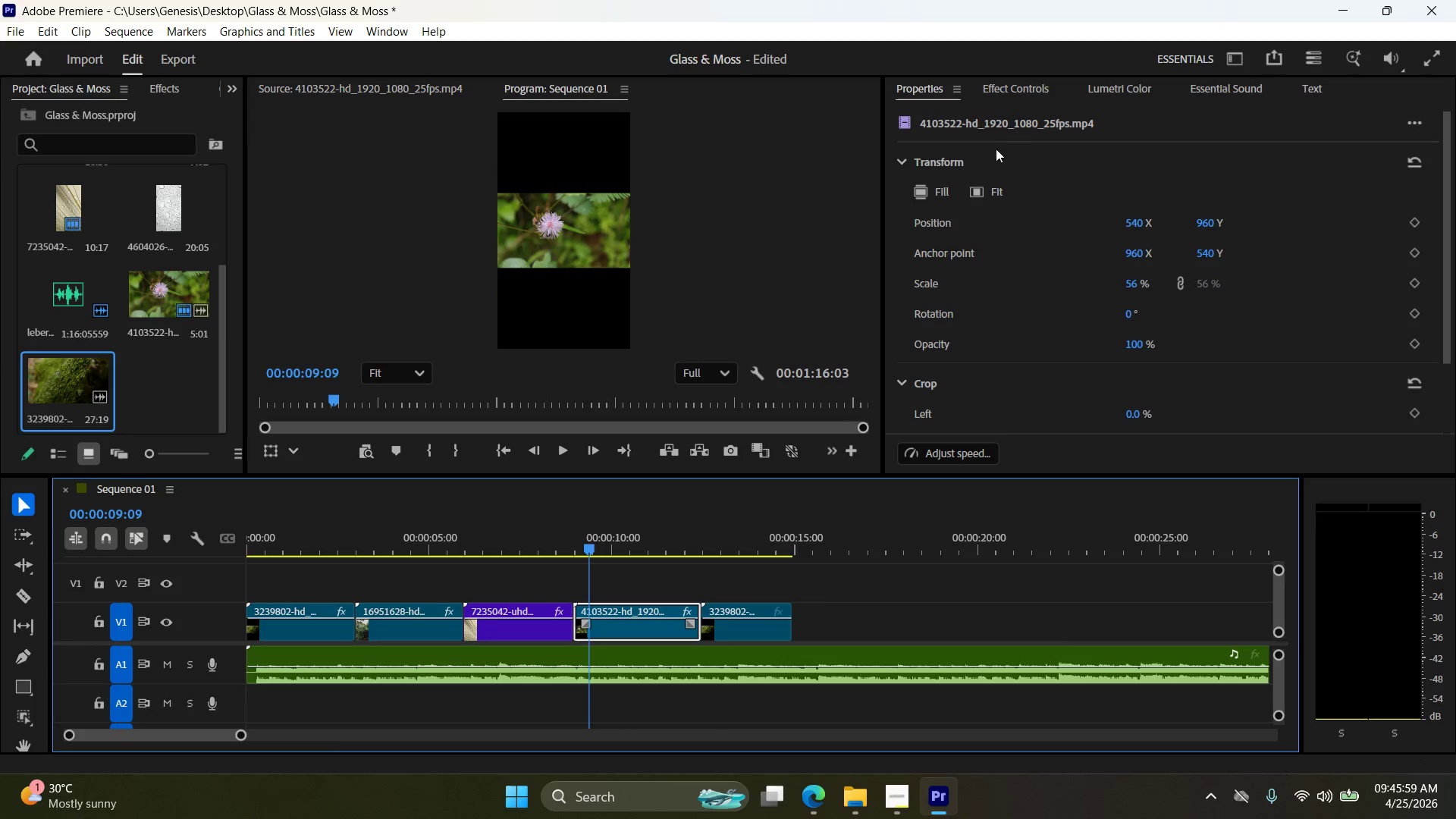 
left_click([954, 183])
 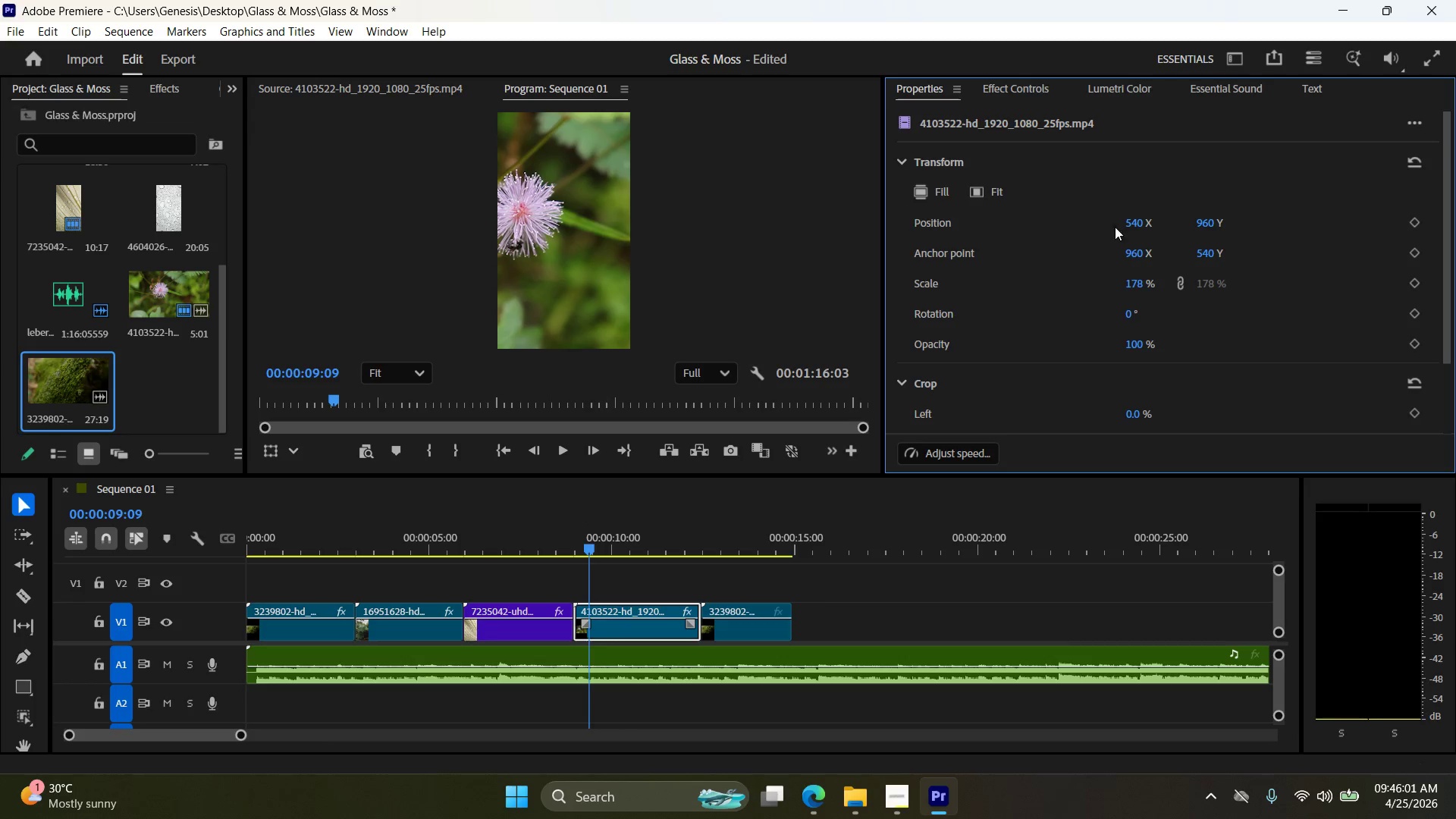 
double_click([1134, 224])
 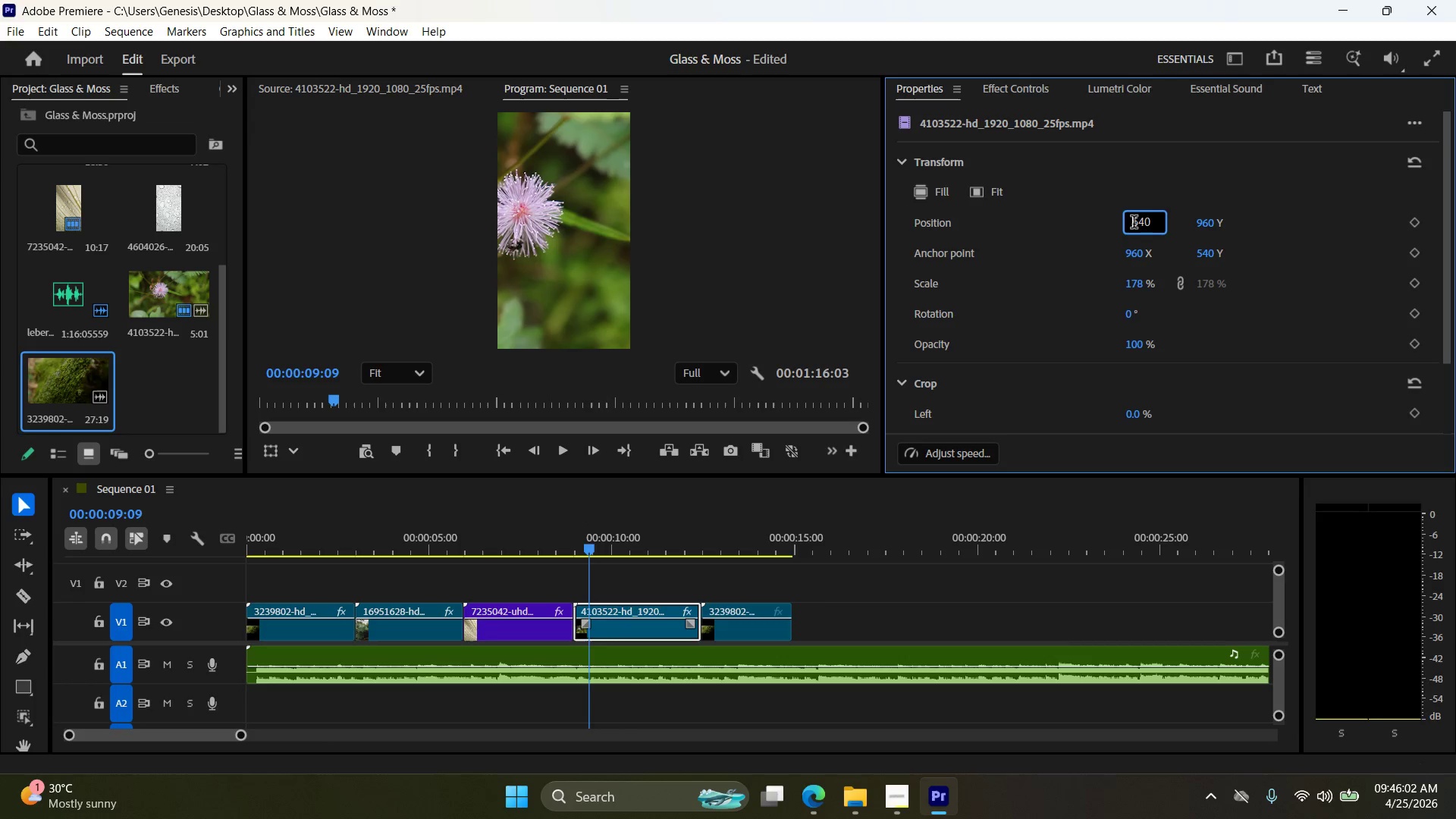 
triple_click([1134, 224])
 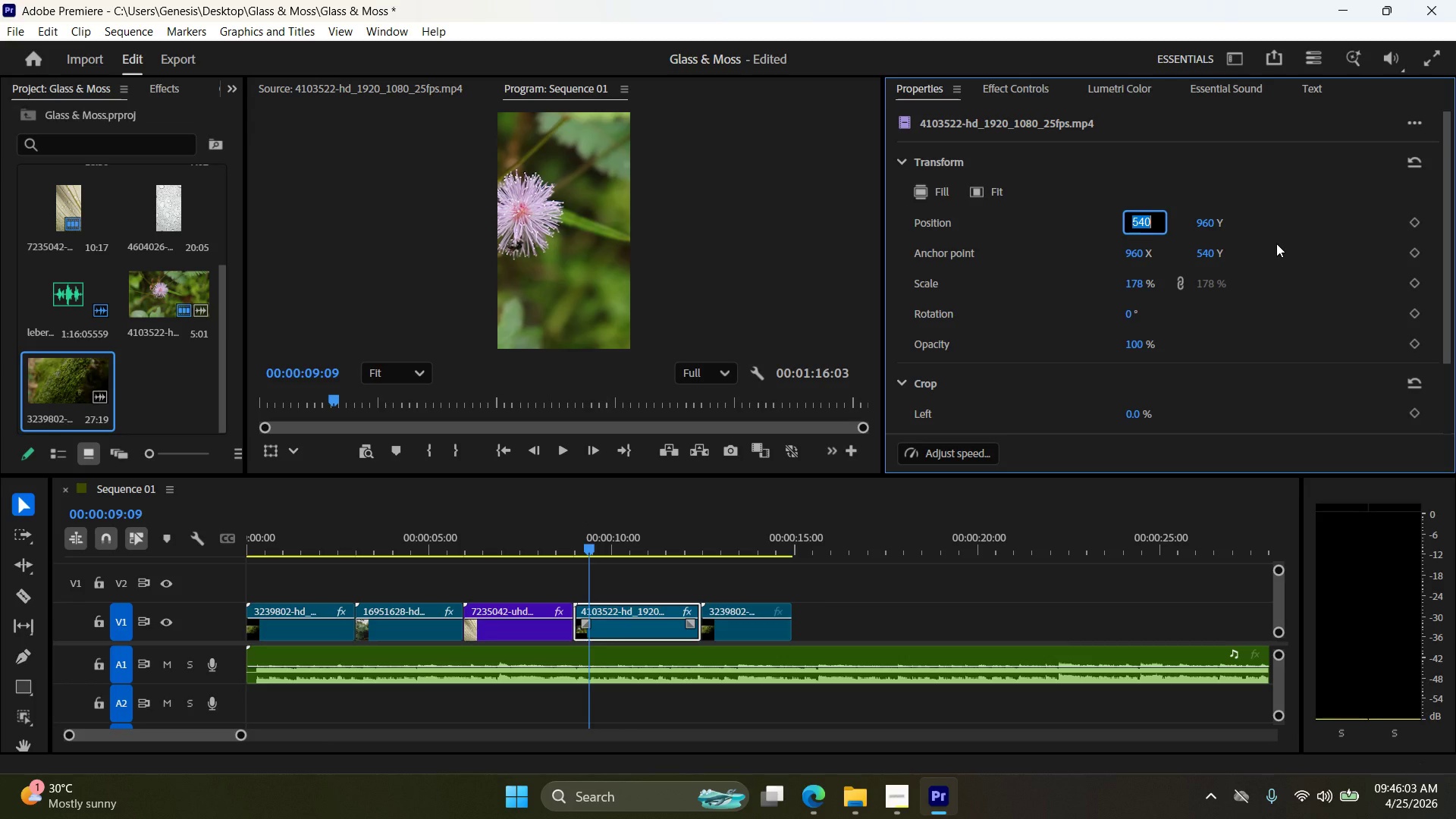 
key(Numpad3)
 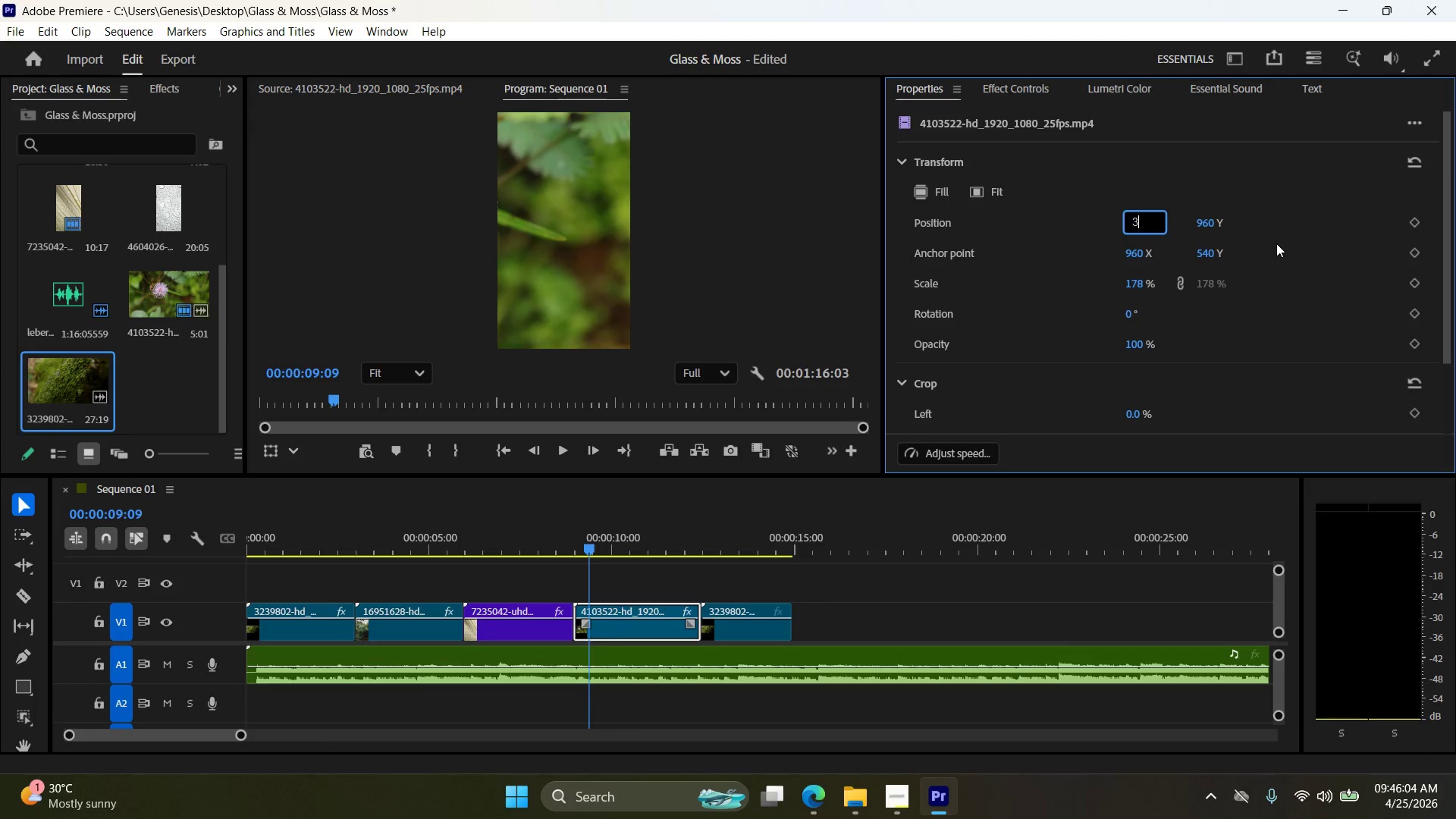 
key(Numpad0)
 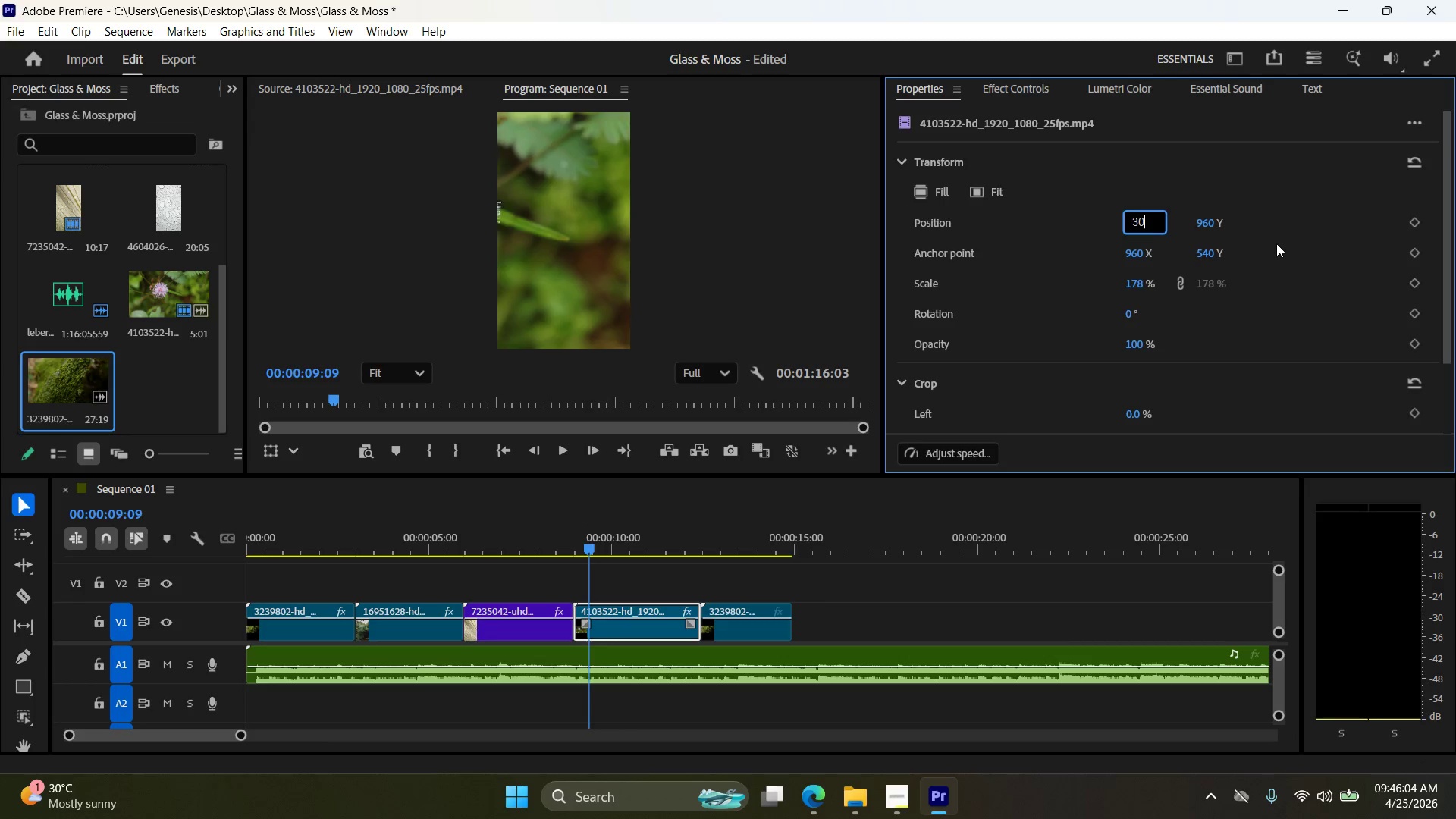 
key(Numpad0)
 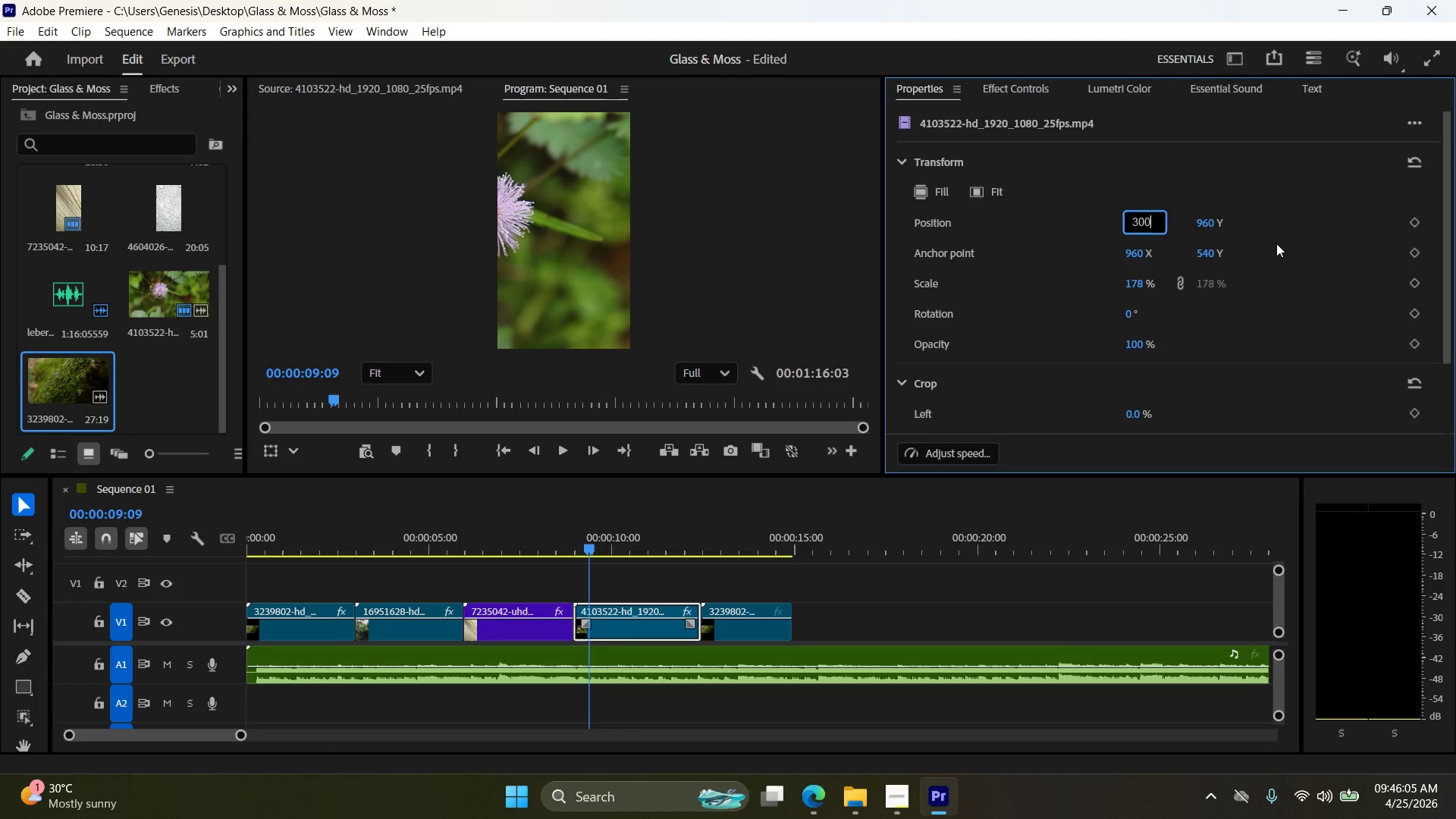 
key(Backspace)
 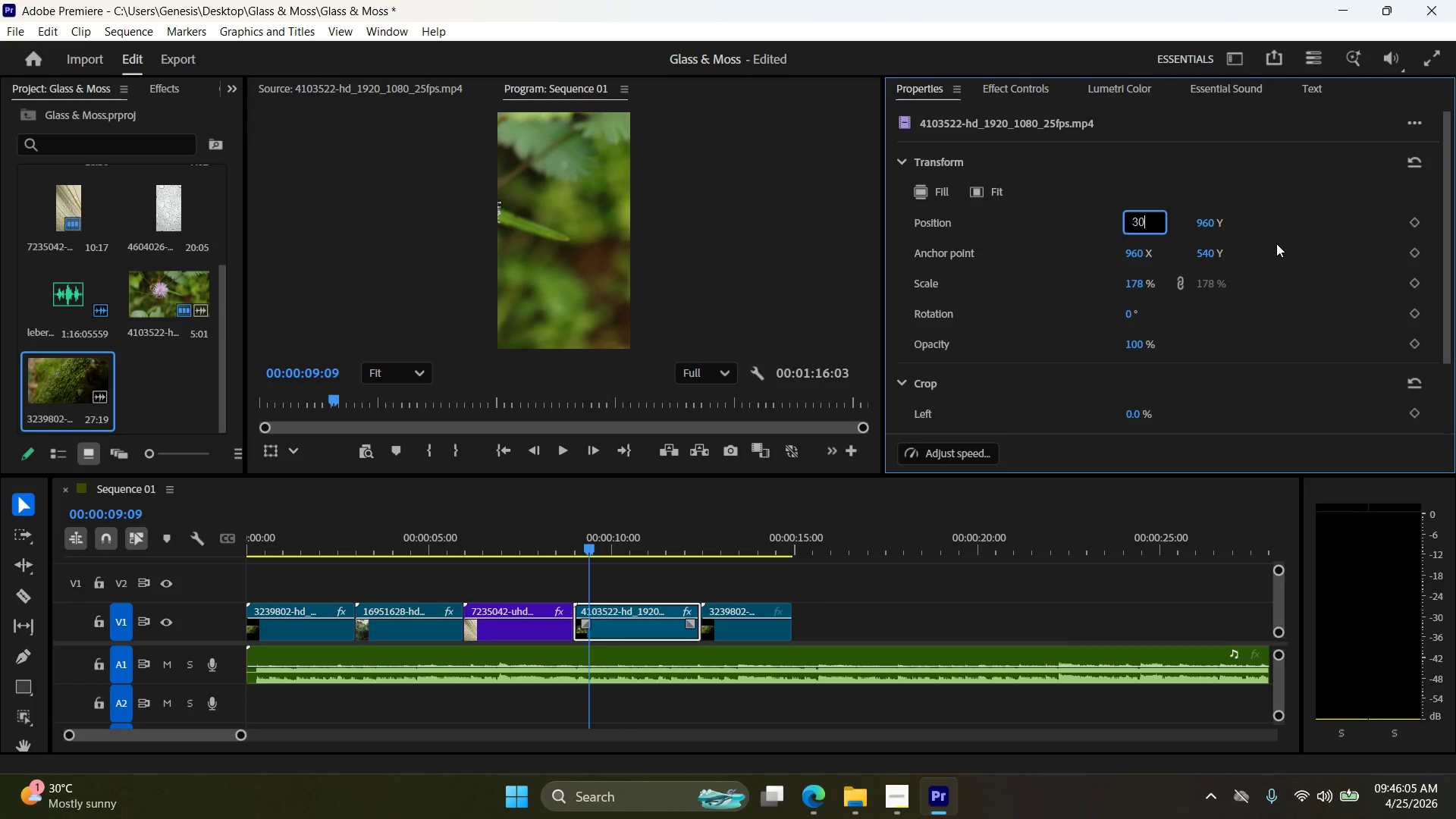 
key(Backspace)
 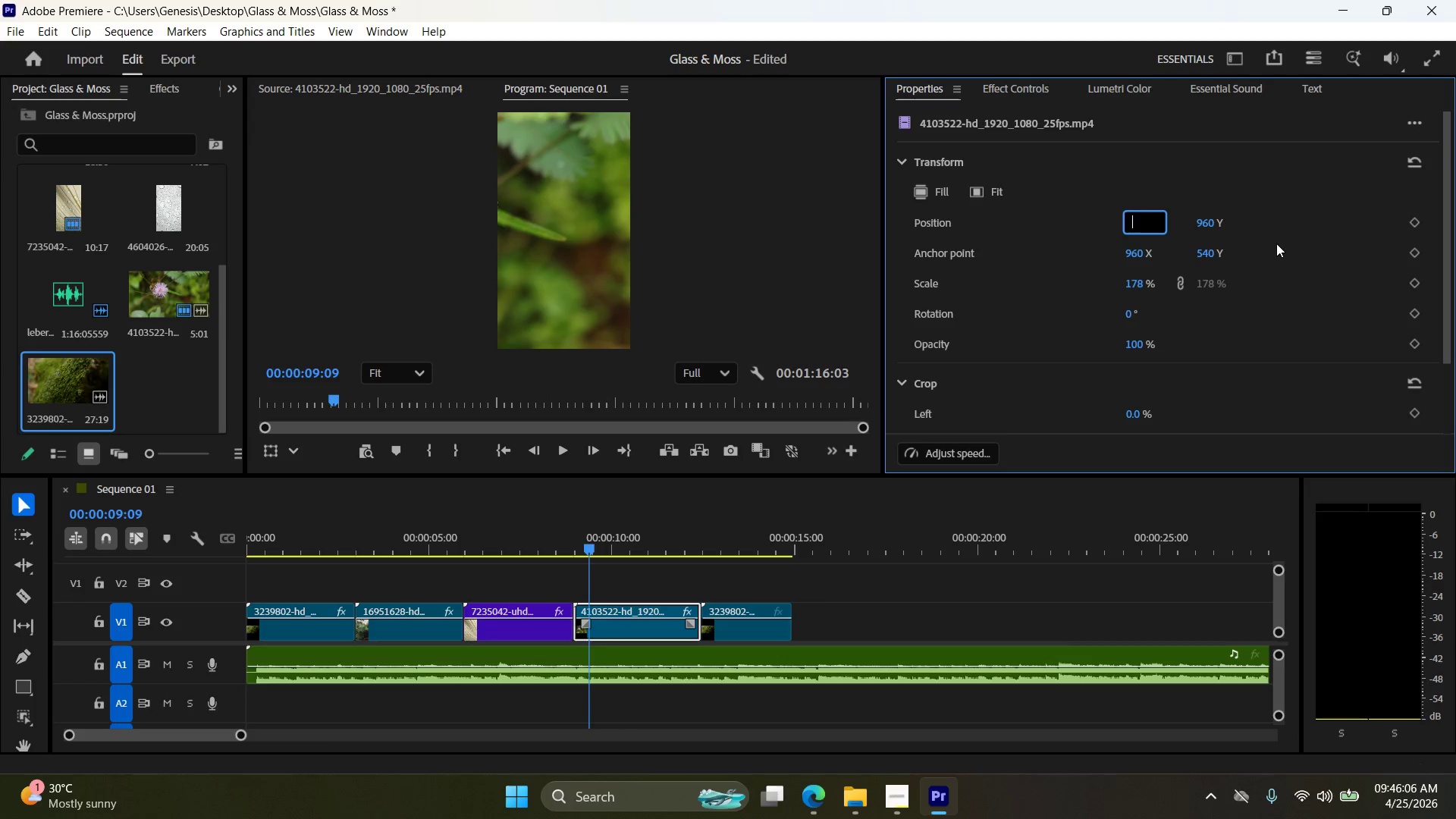 
key(Backspace)
 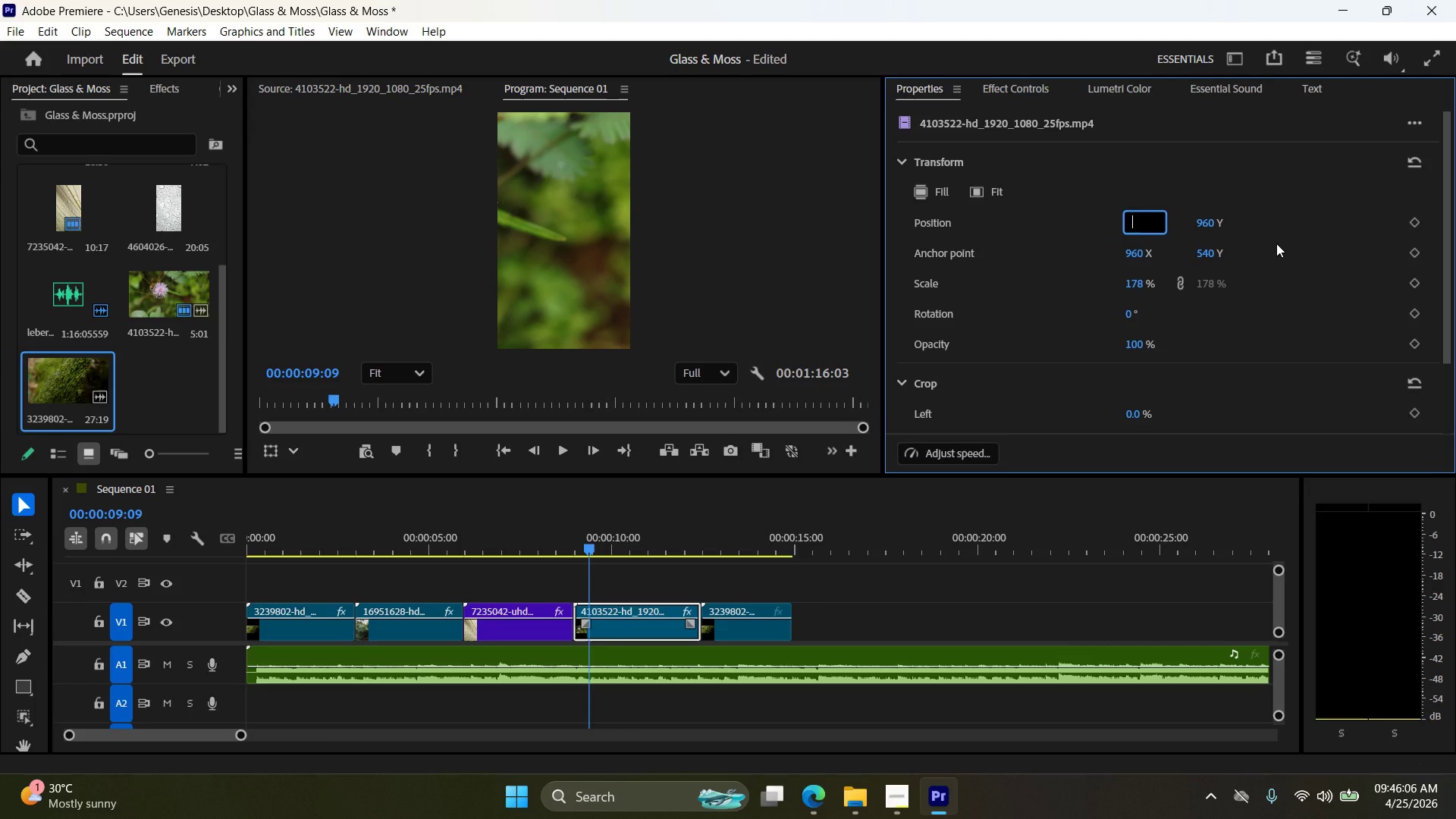 
key(Backspace)
 